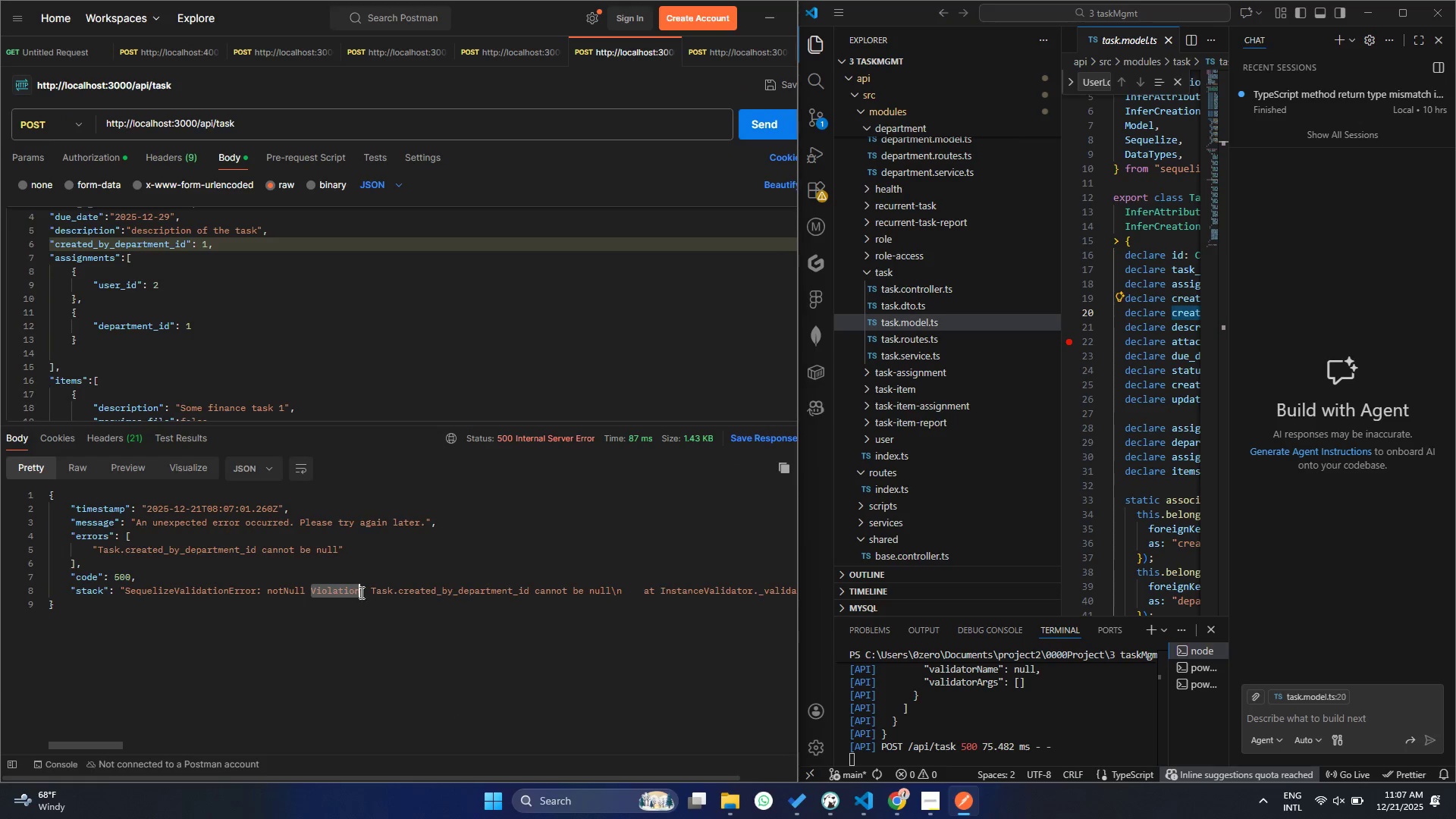 
key(Control+ControlLeft)
 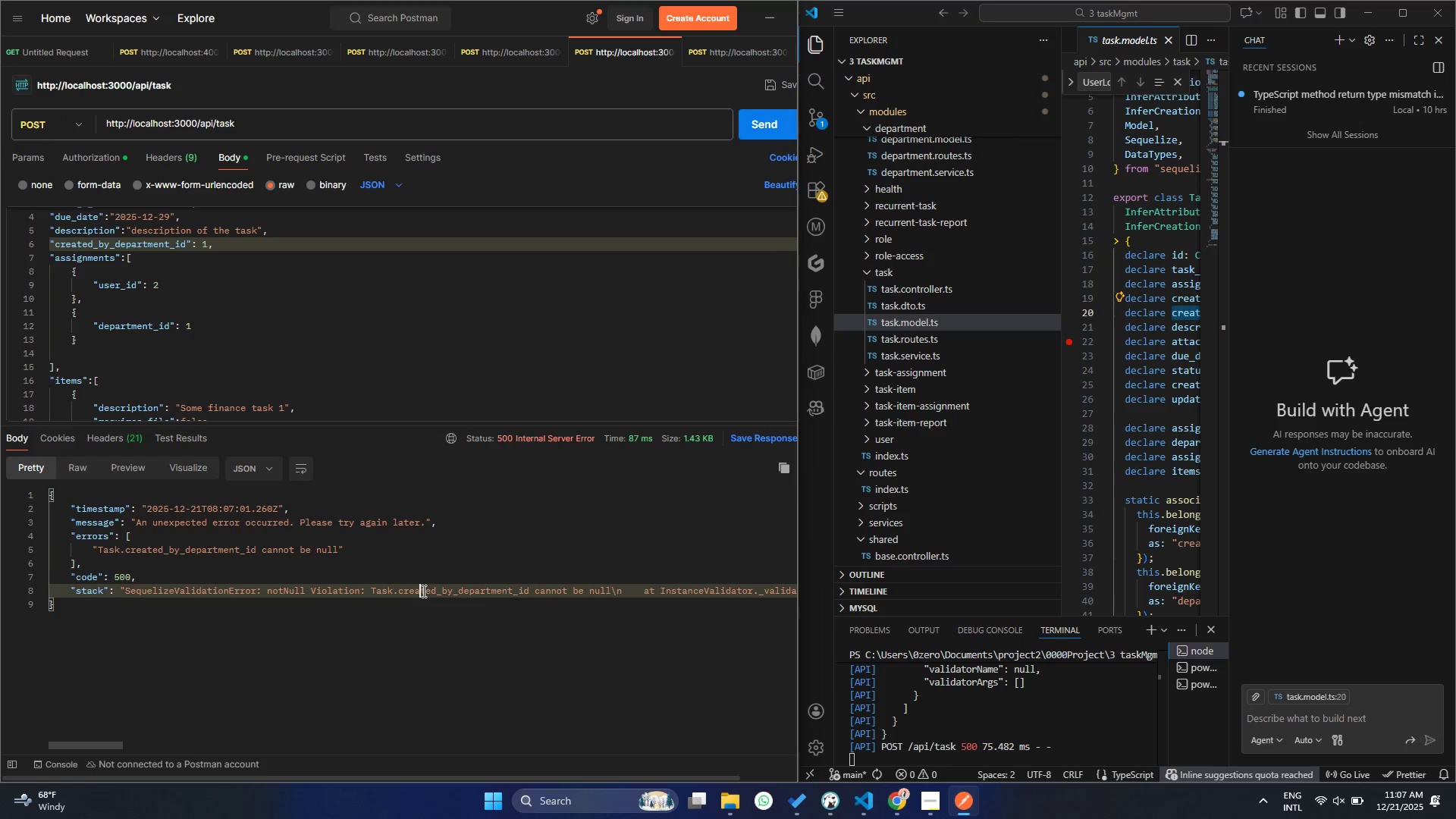 
double_click([422, 591])
 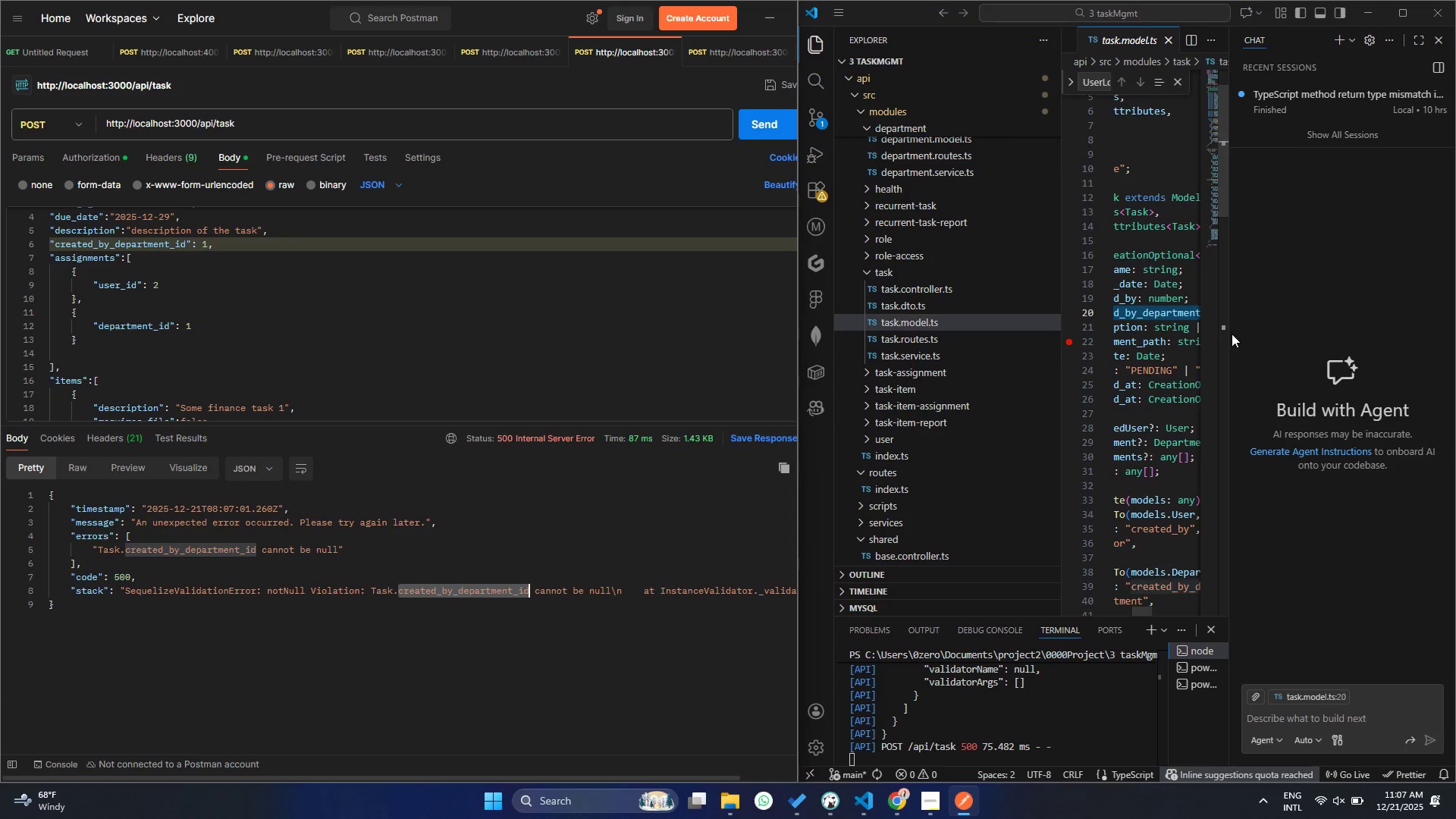 
left_click_drag(start_coordinate=[1228, 334], to_coordinate=[1455, 340])
 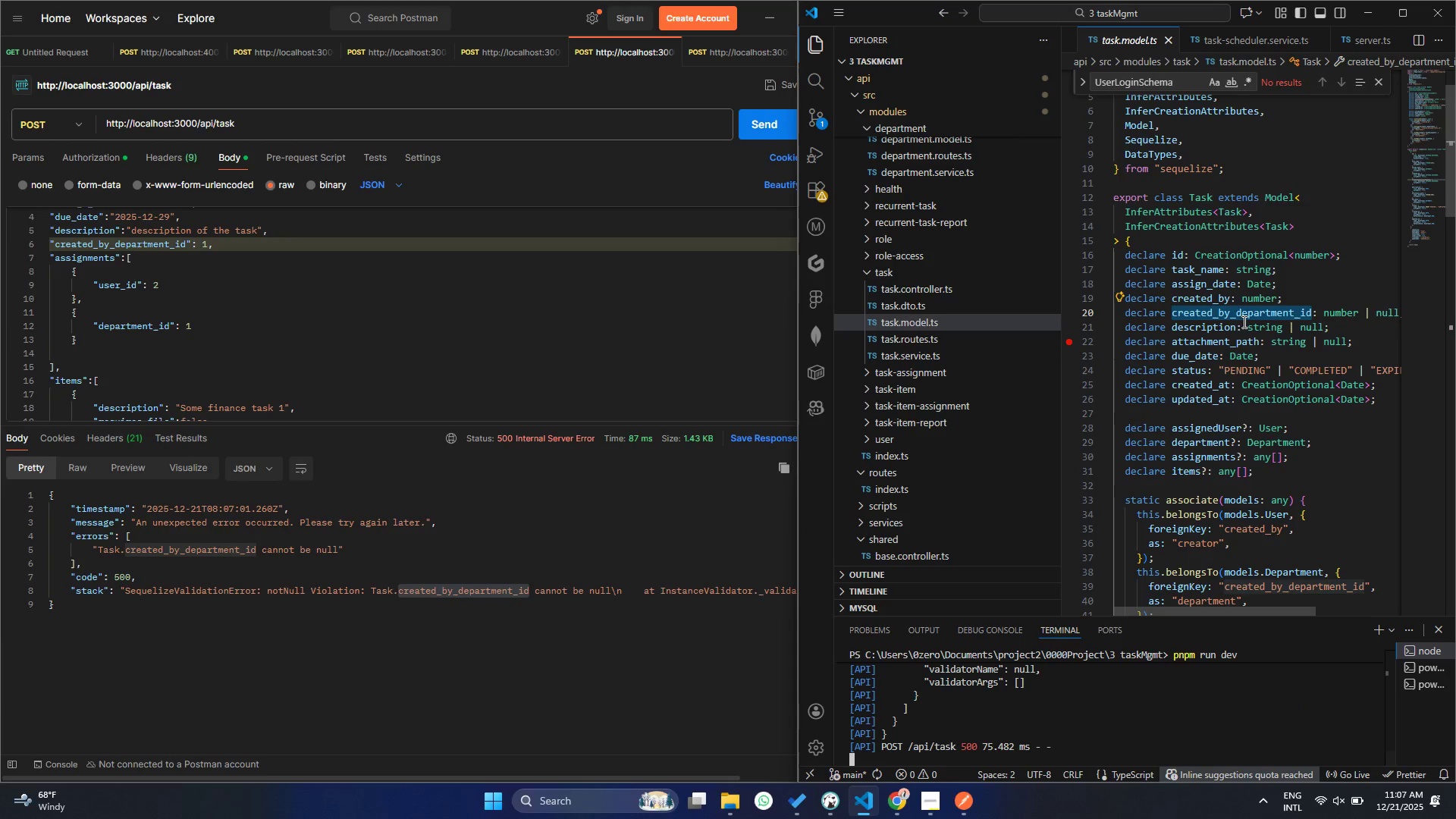 
double_click([1239, 315])
 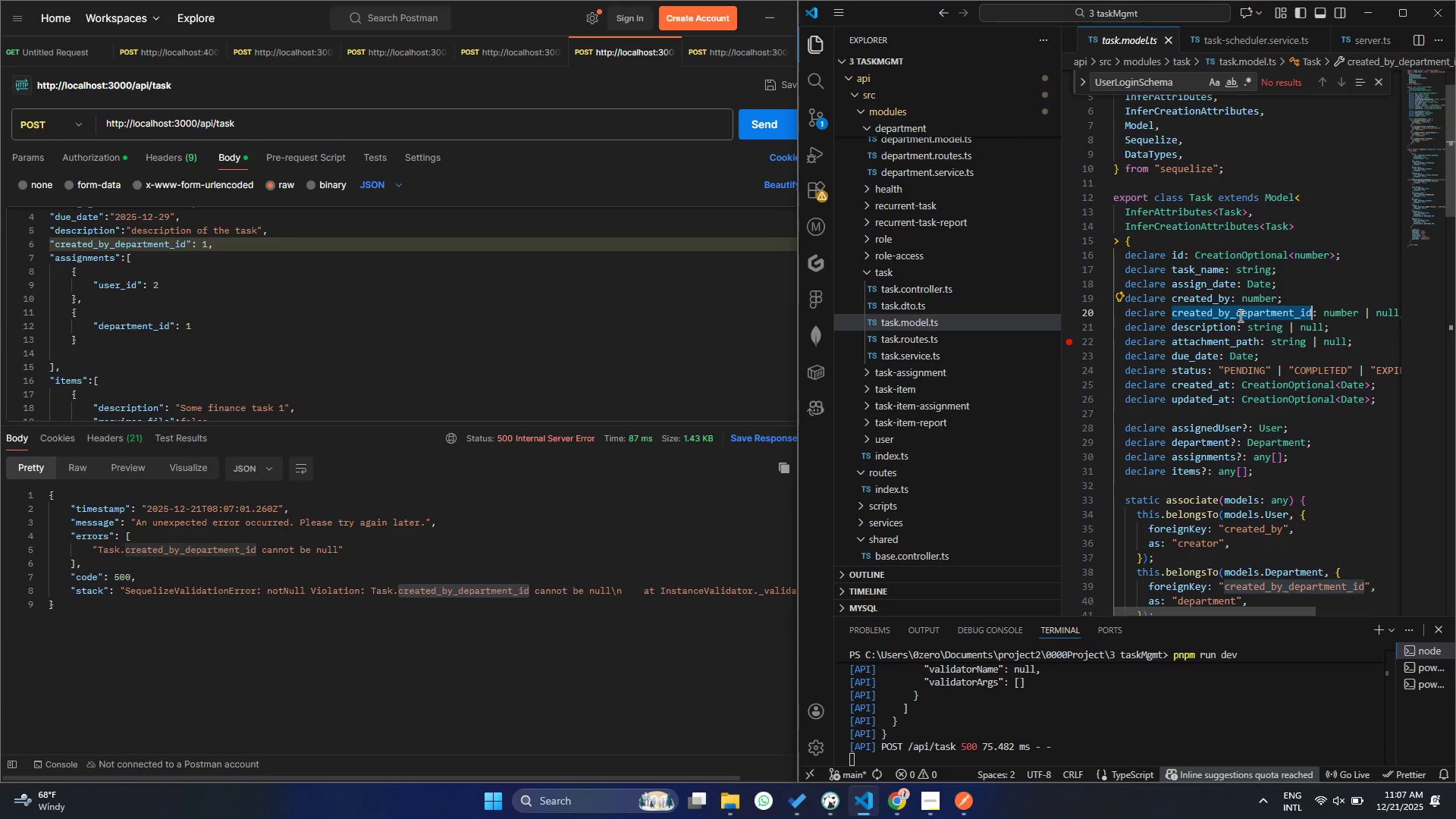 
key(Control+ControlLeft)
 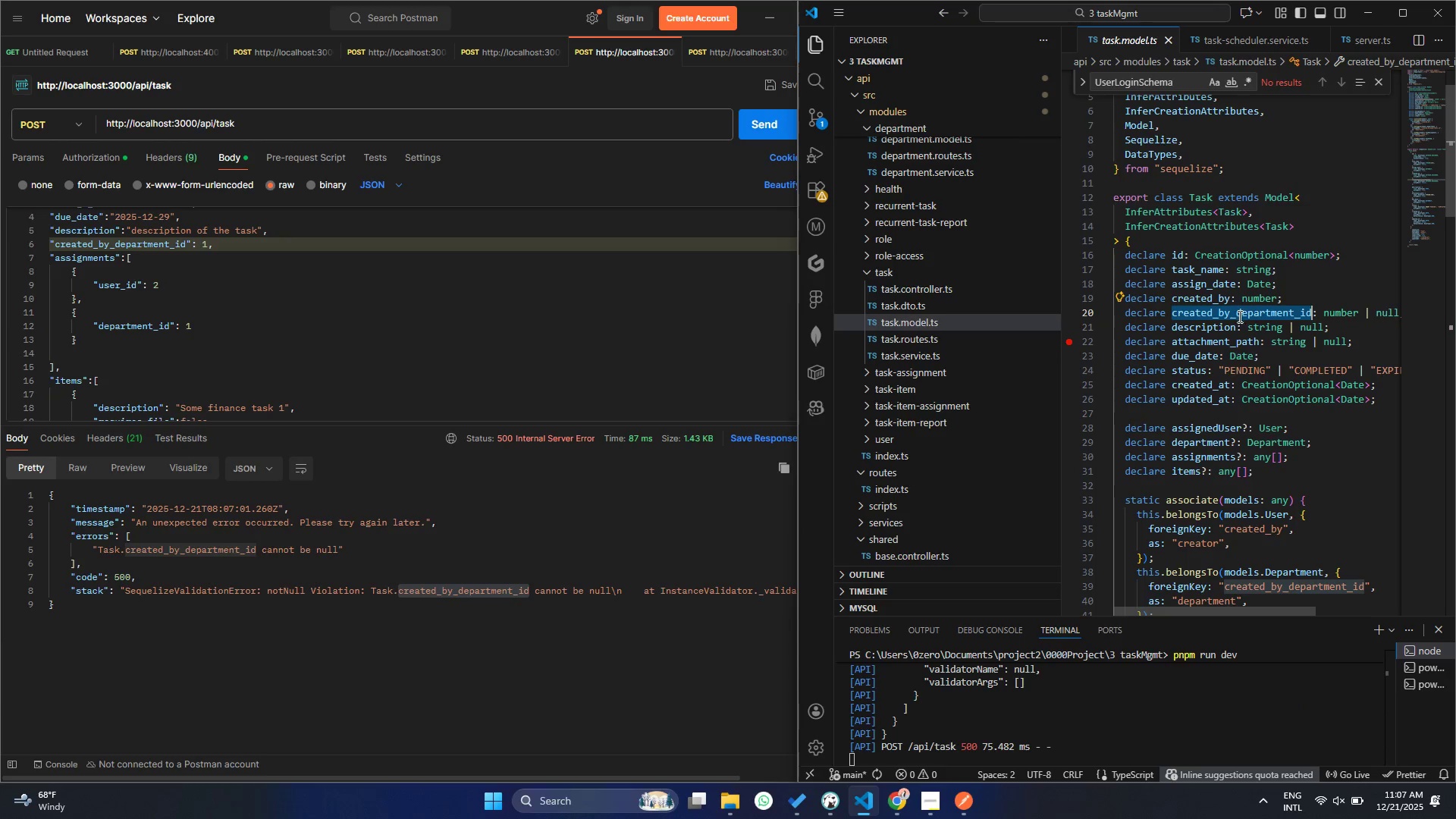 
key(Control+C)
 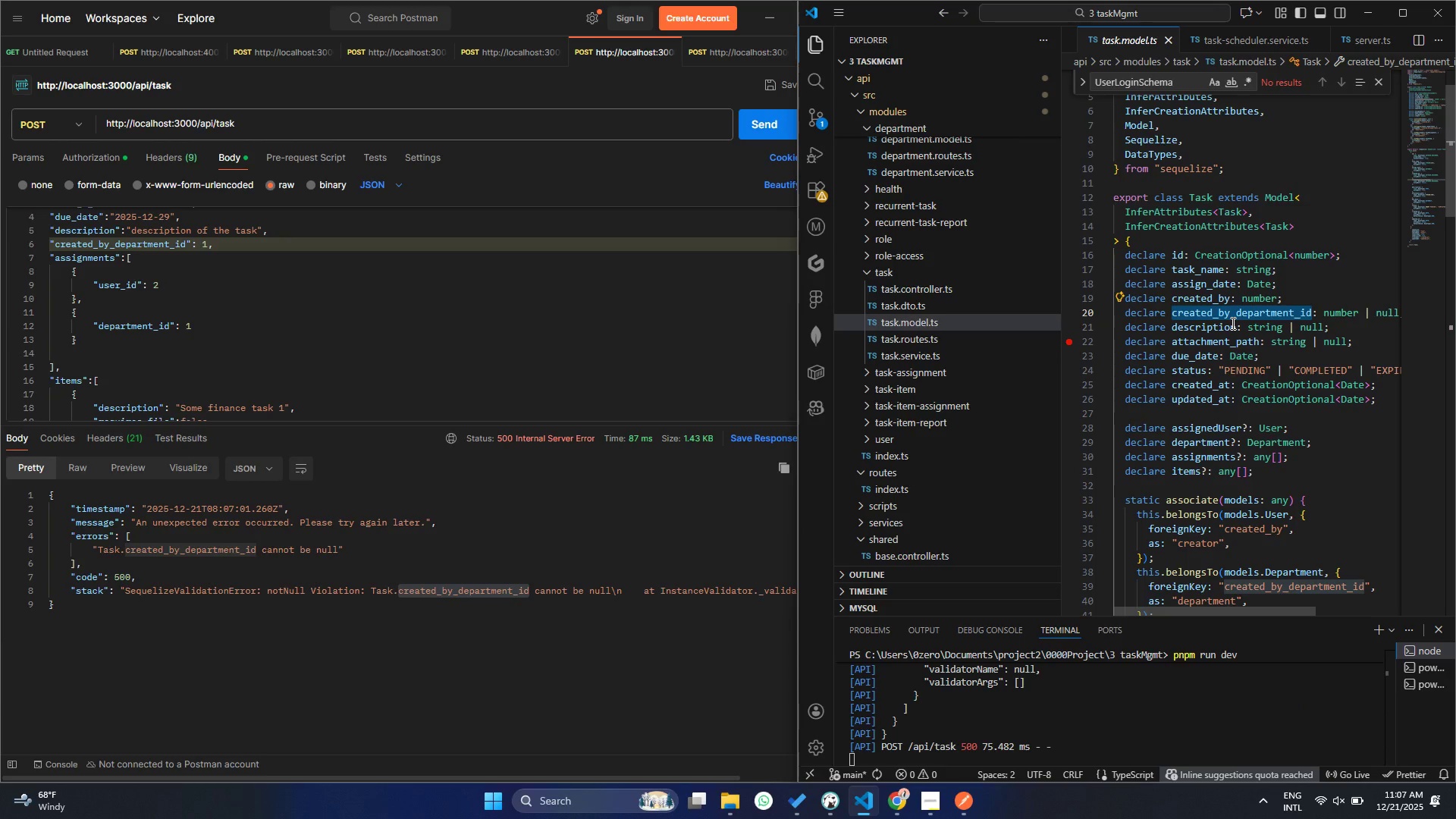 
left_click([1153, 429])
 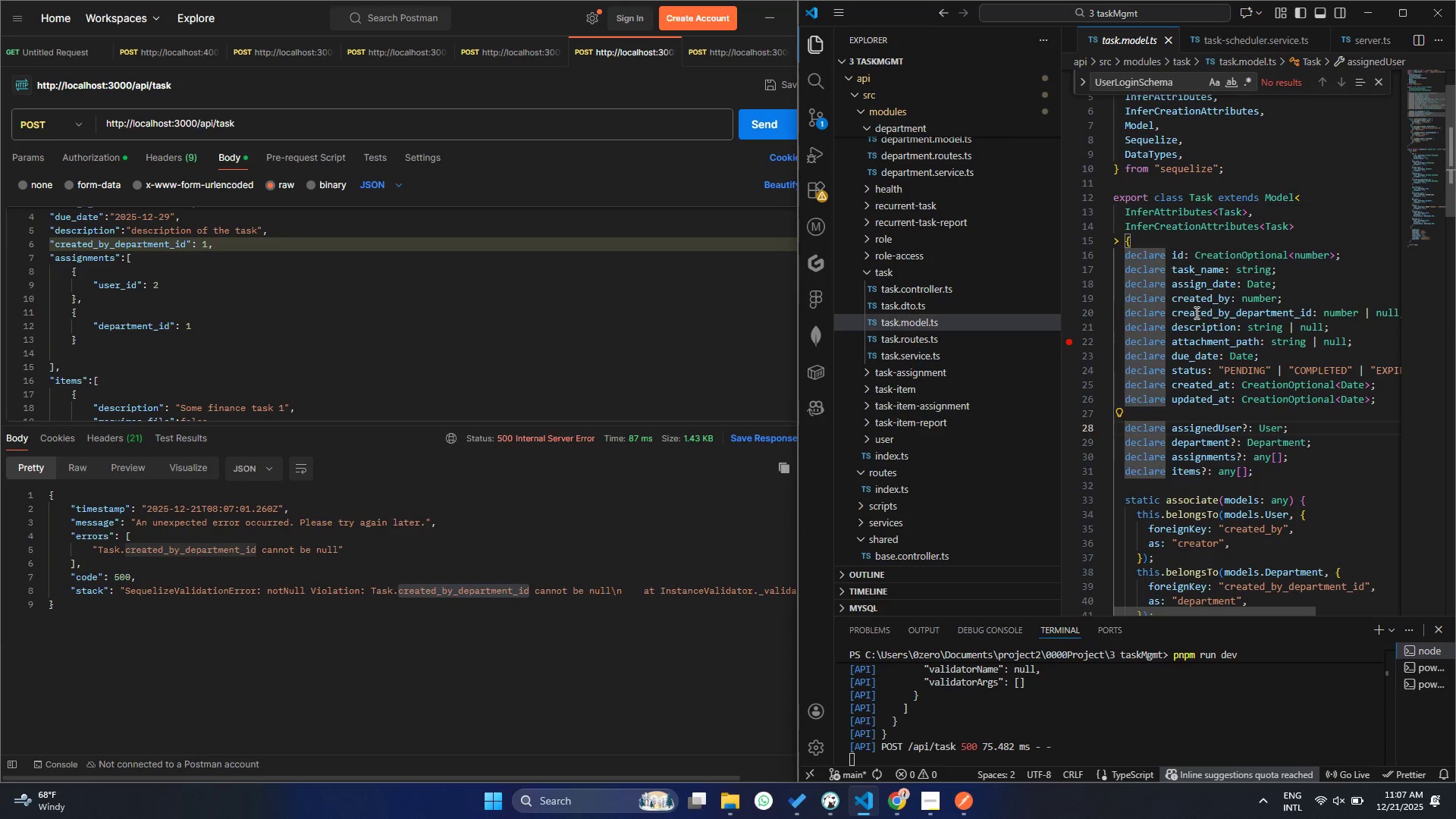 
mouse_move([1216, 322])
 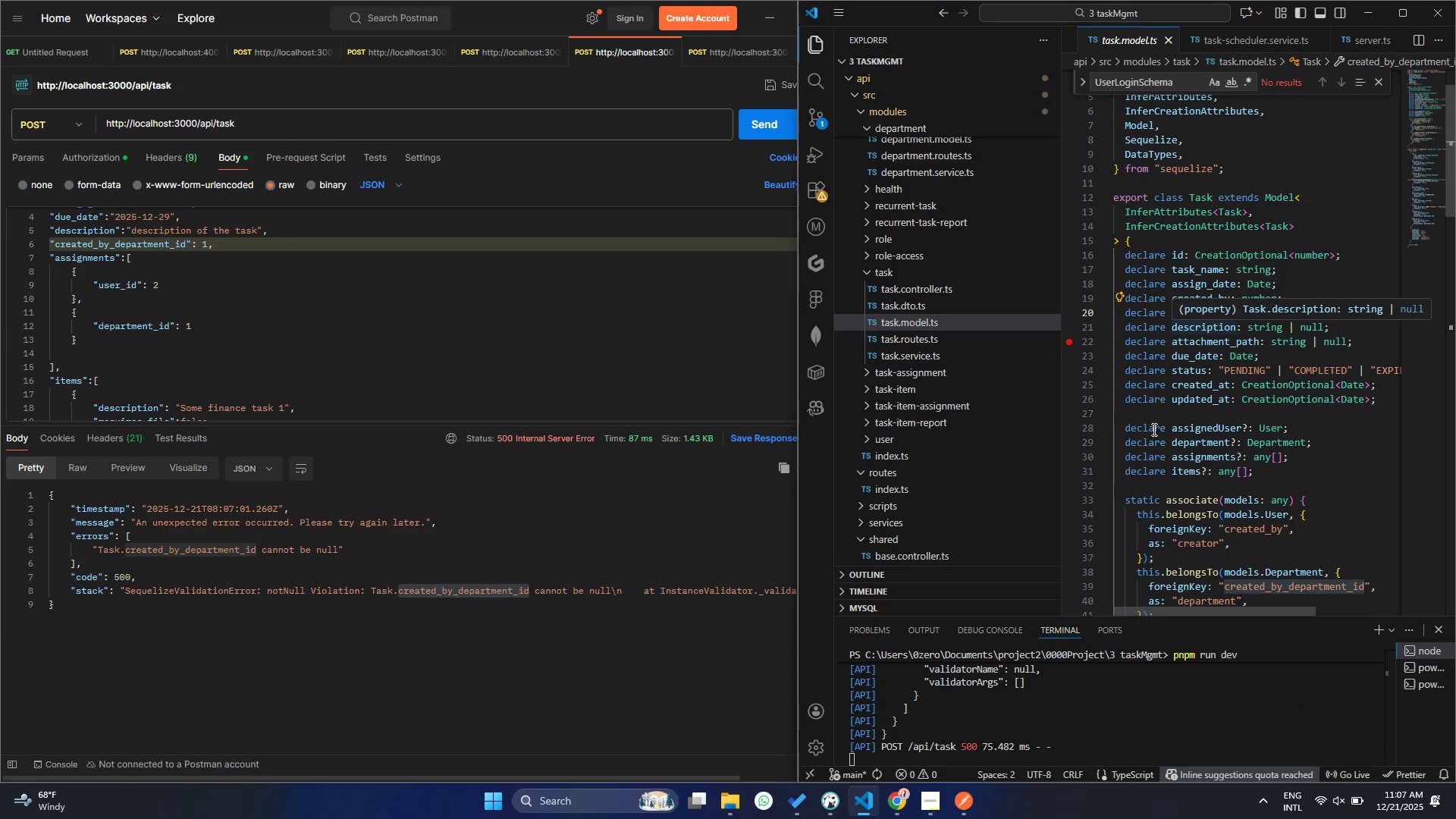 
double_click([1195, 312])
 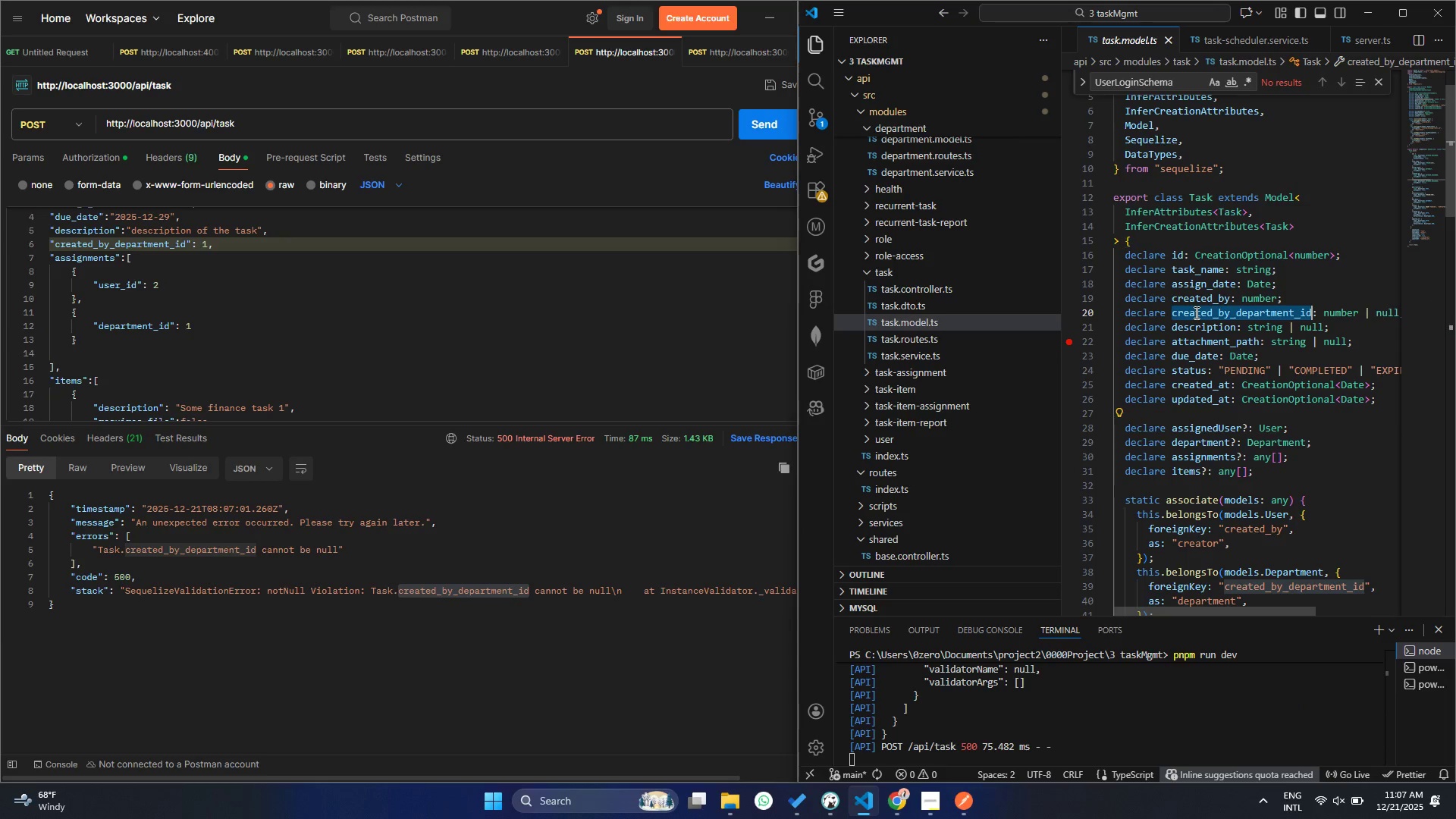 
key(Control+ControlLeft)
 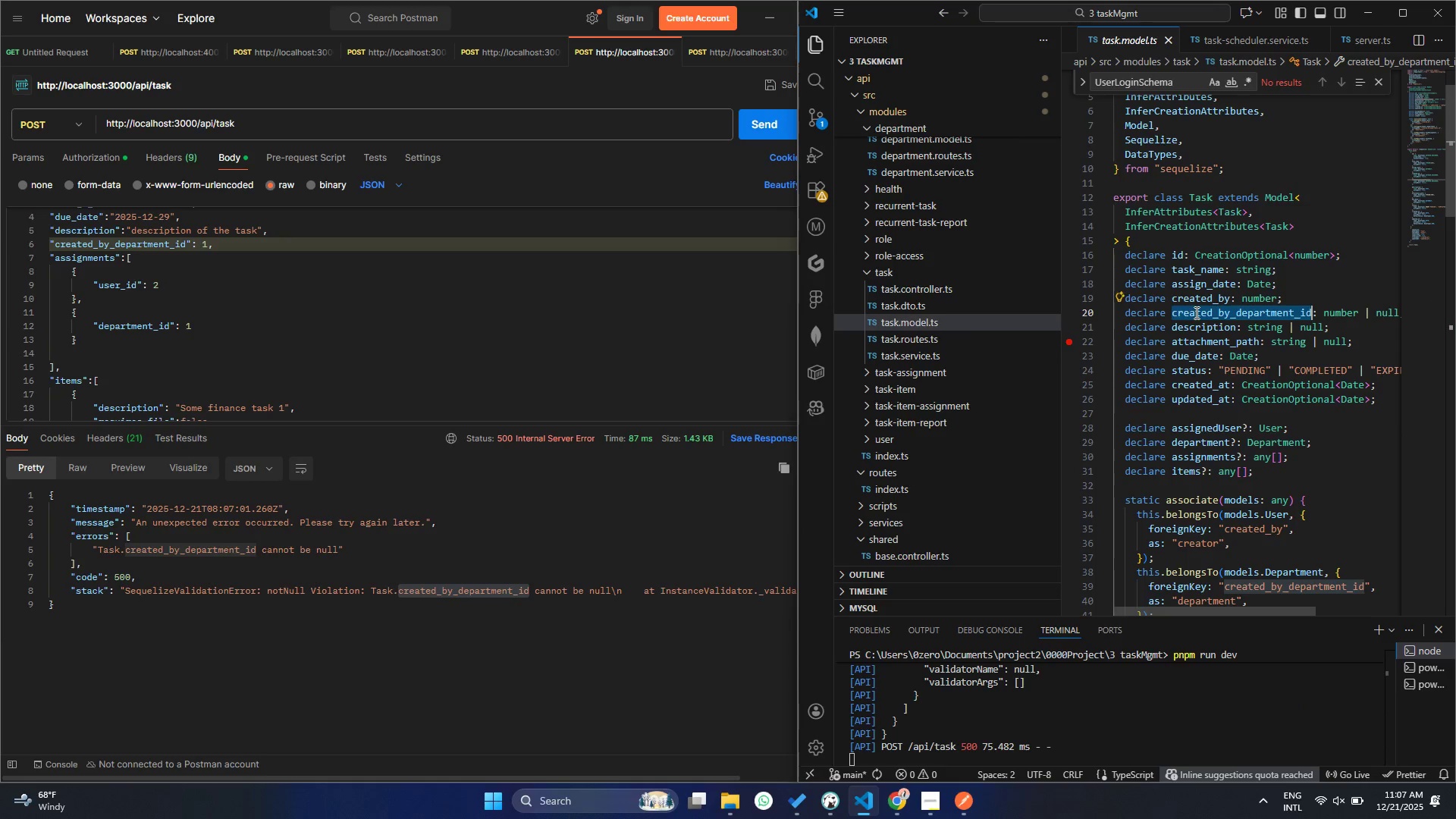 
key(C)
 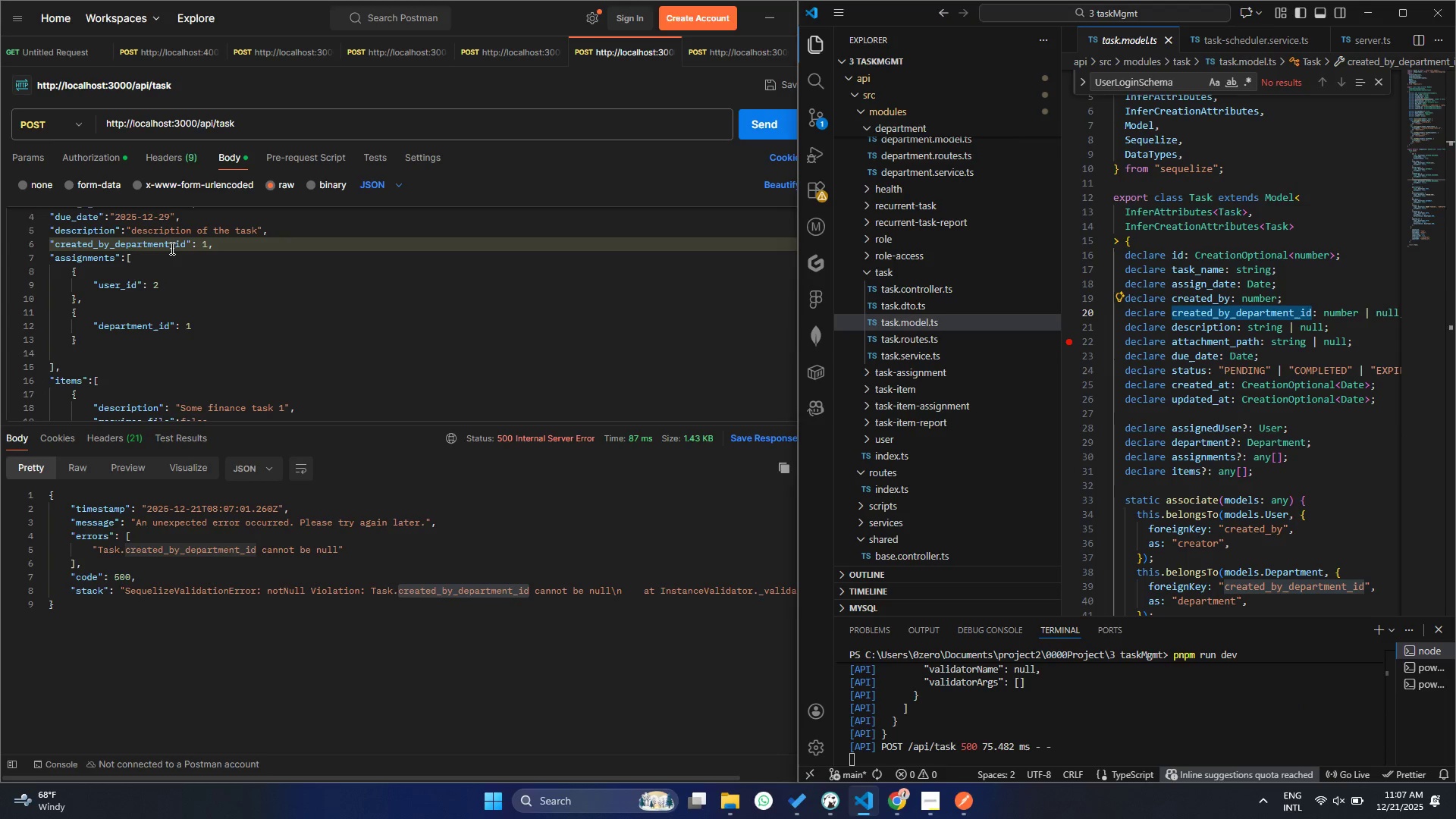 
double_click([204, 245])
 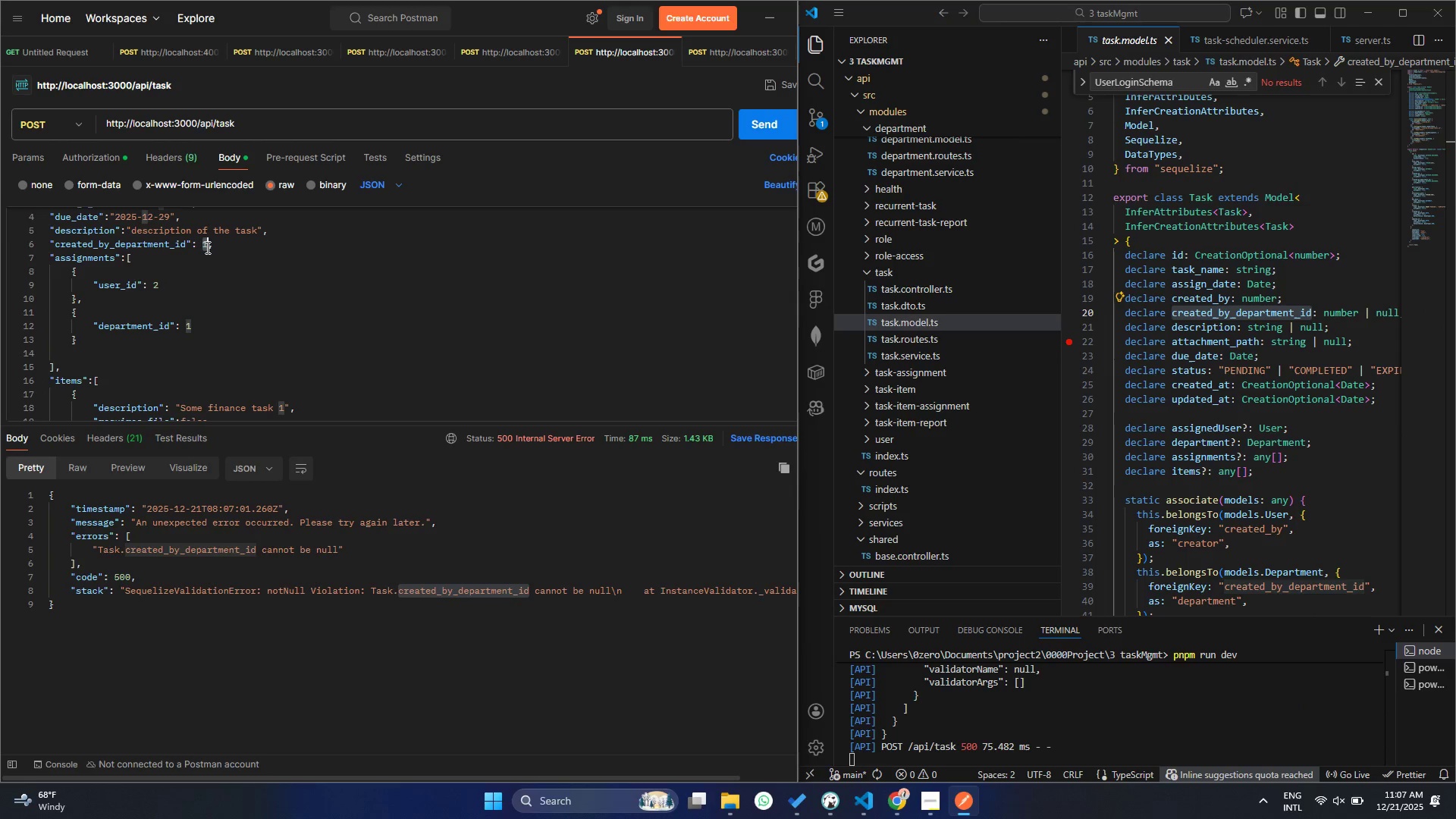 
left_click([206, 247])
 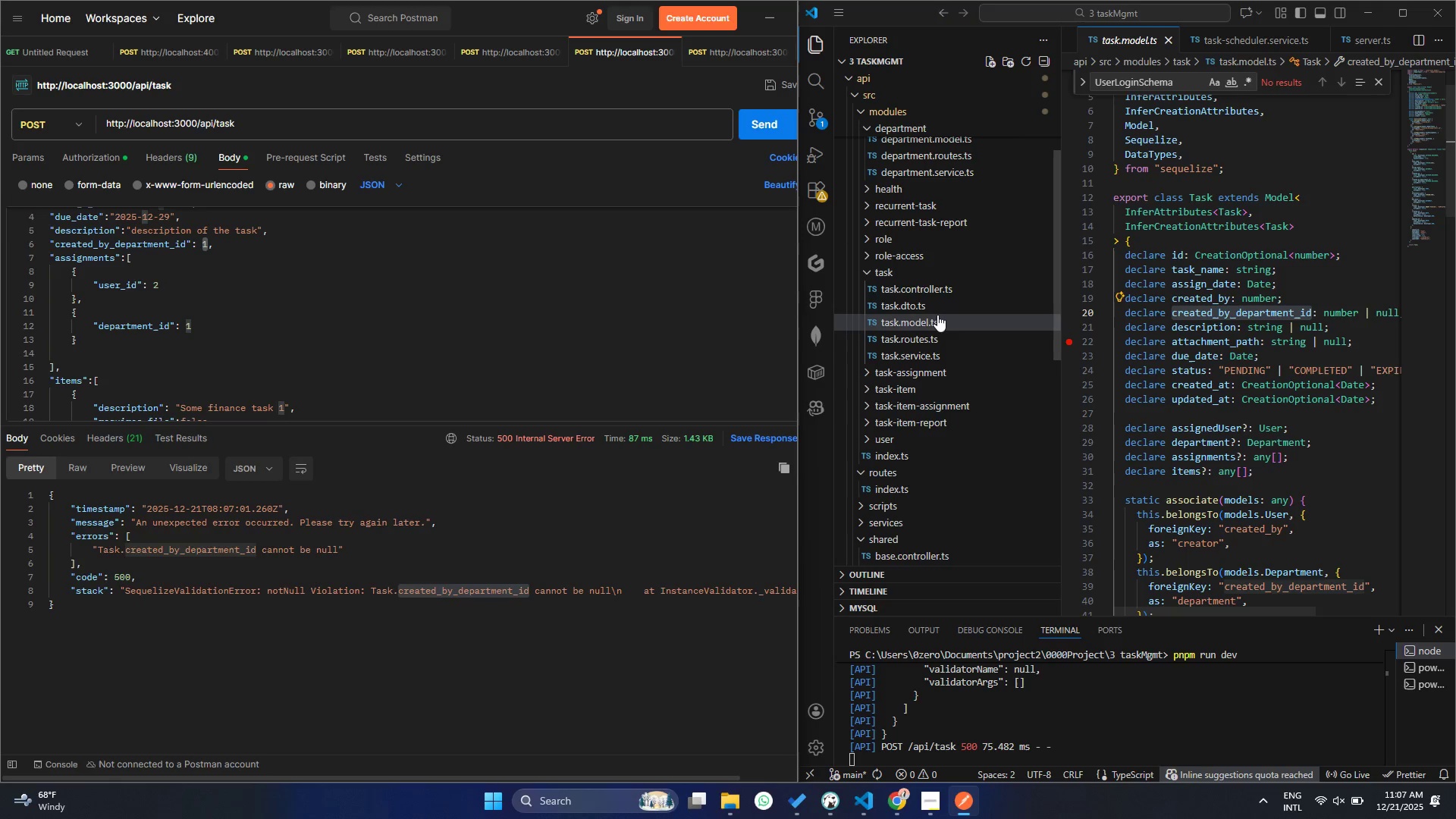 
left_click([934, 291])
 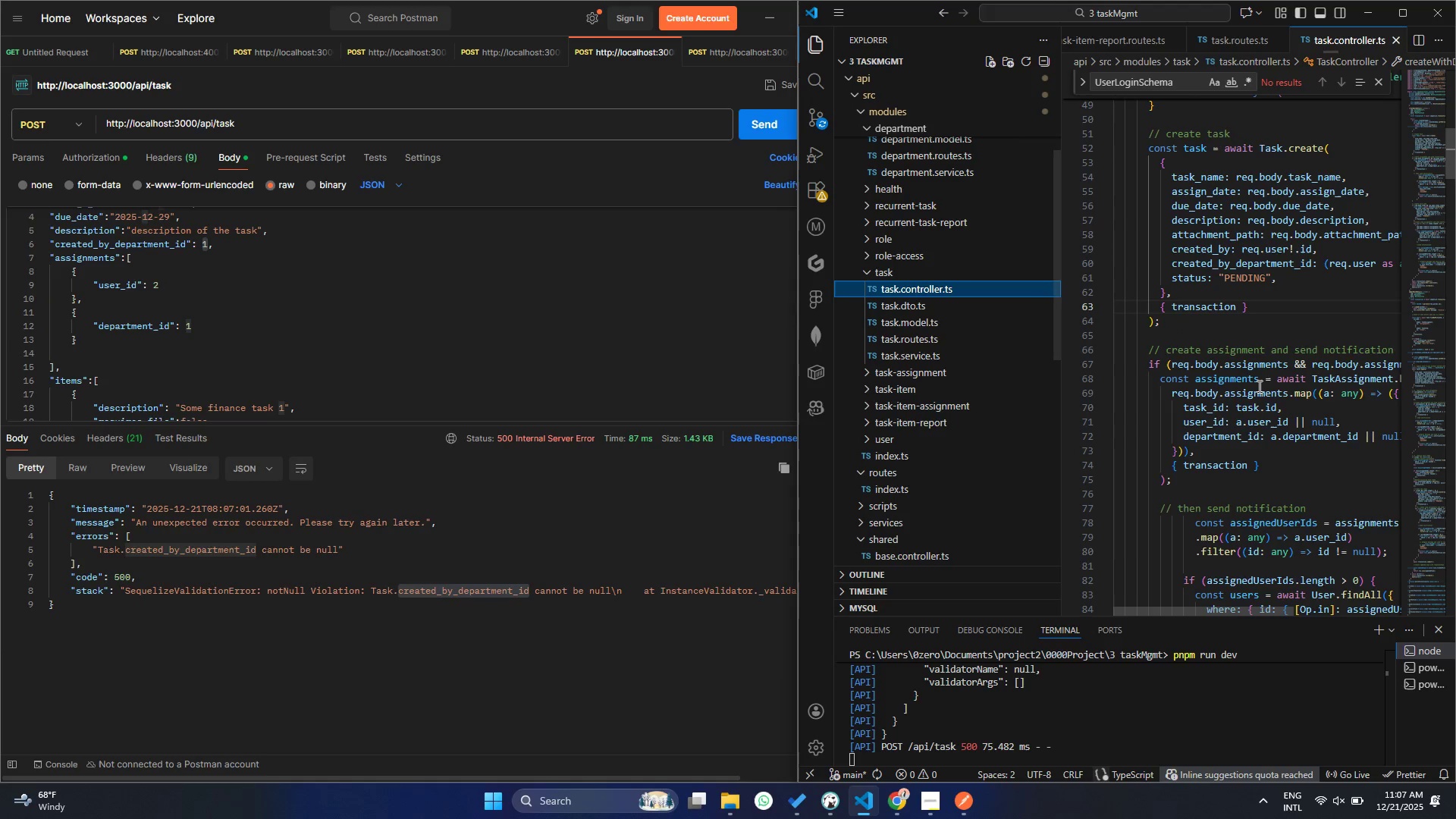 
scroll: coordinate [1257, 378], scroll_direction: up, amount: 9.0
 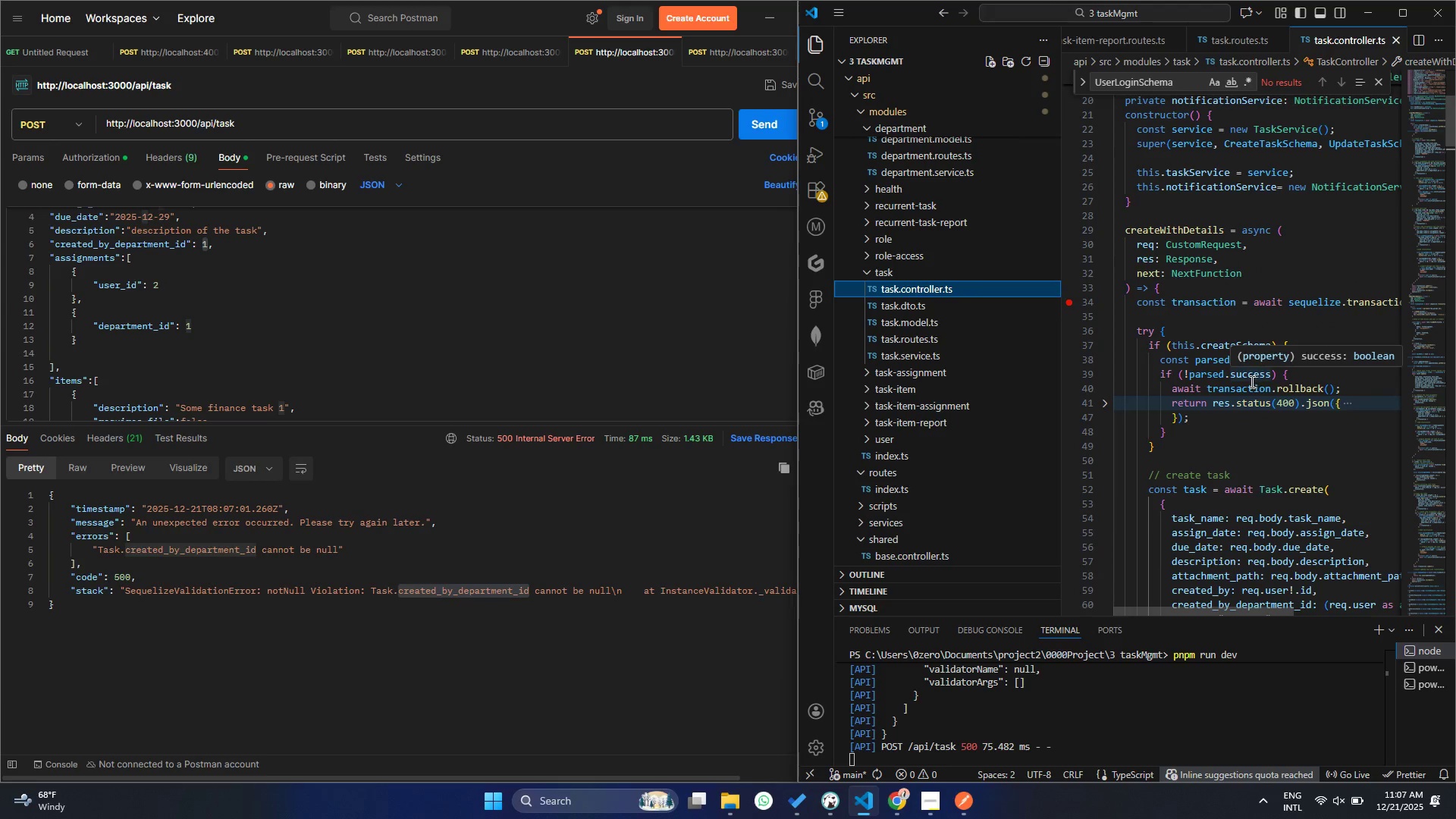 
scroll: coordinate [1244, 379], scroll_direction: down, amount: 4.0
 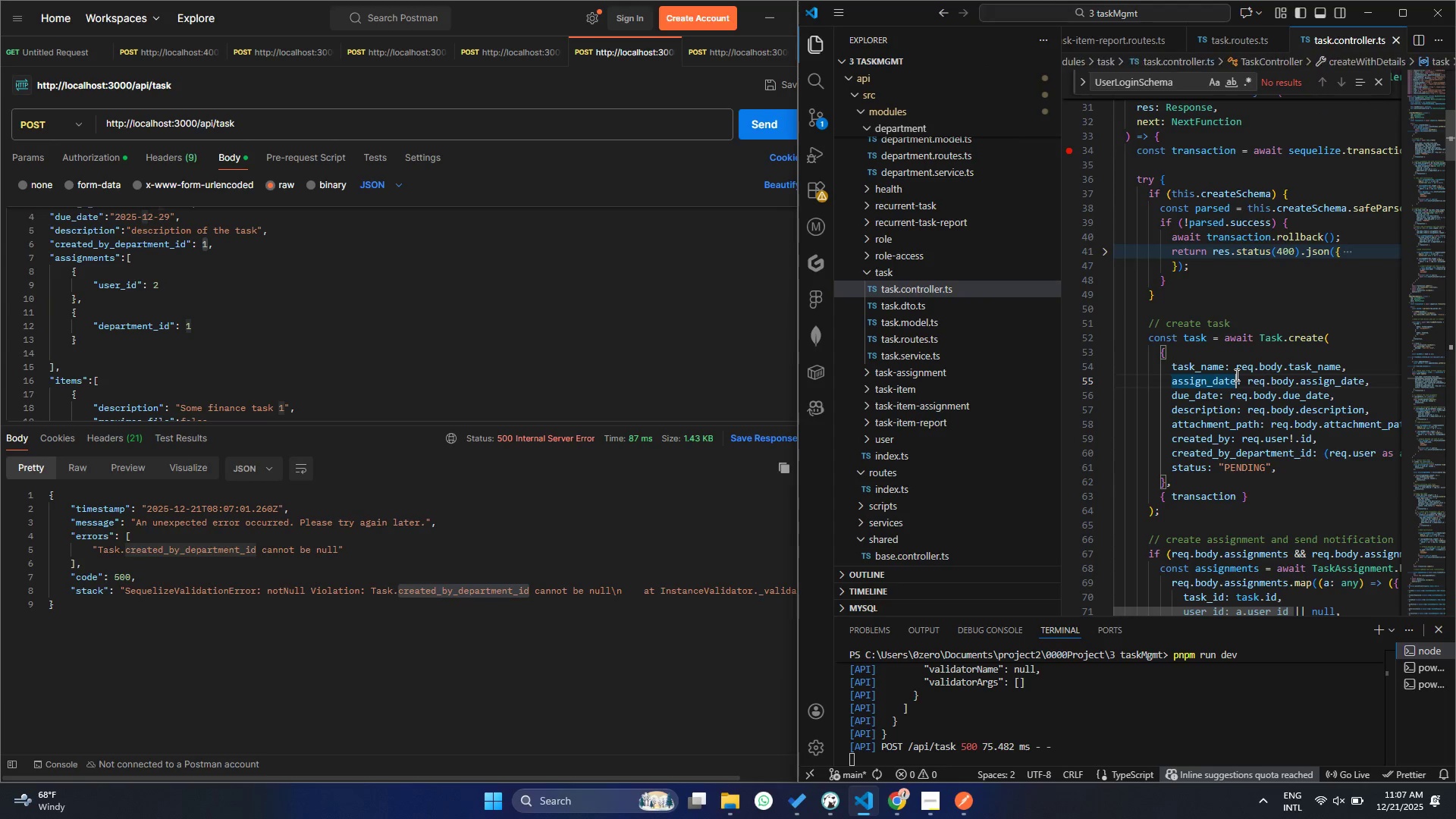 
key(Control+F)
 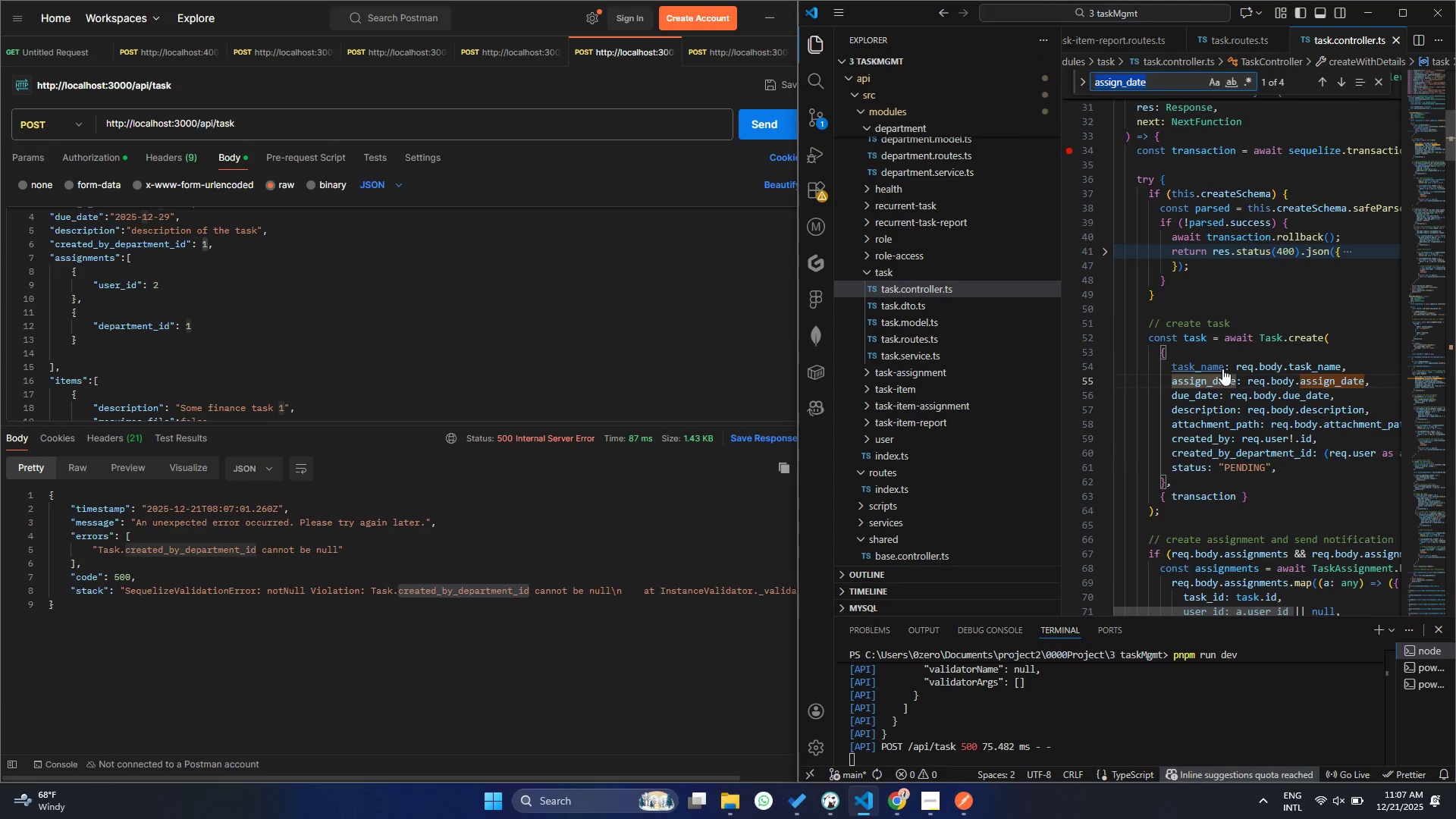 
key(Control+V)
 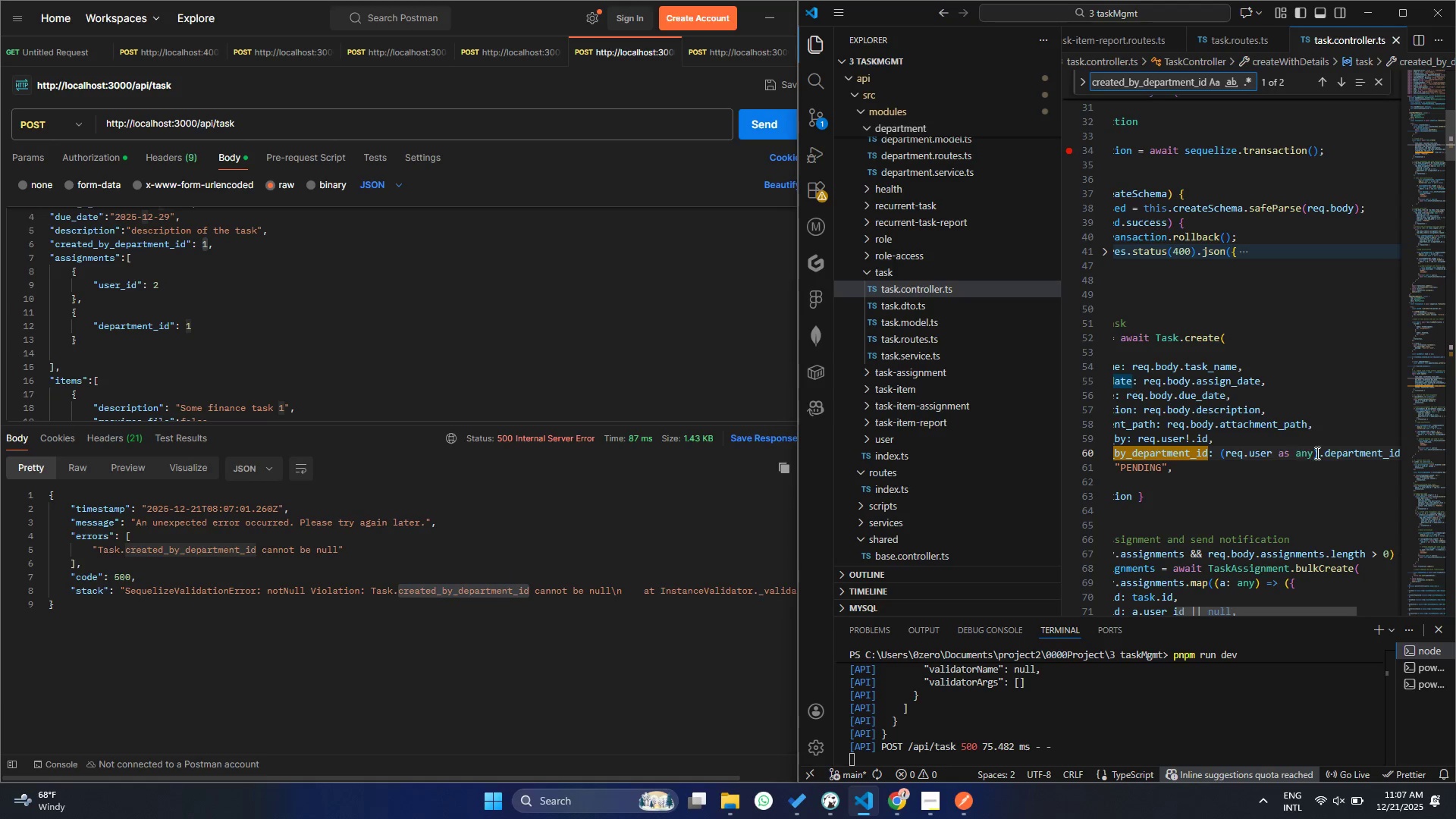 
wait(6.84)
 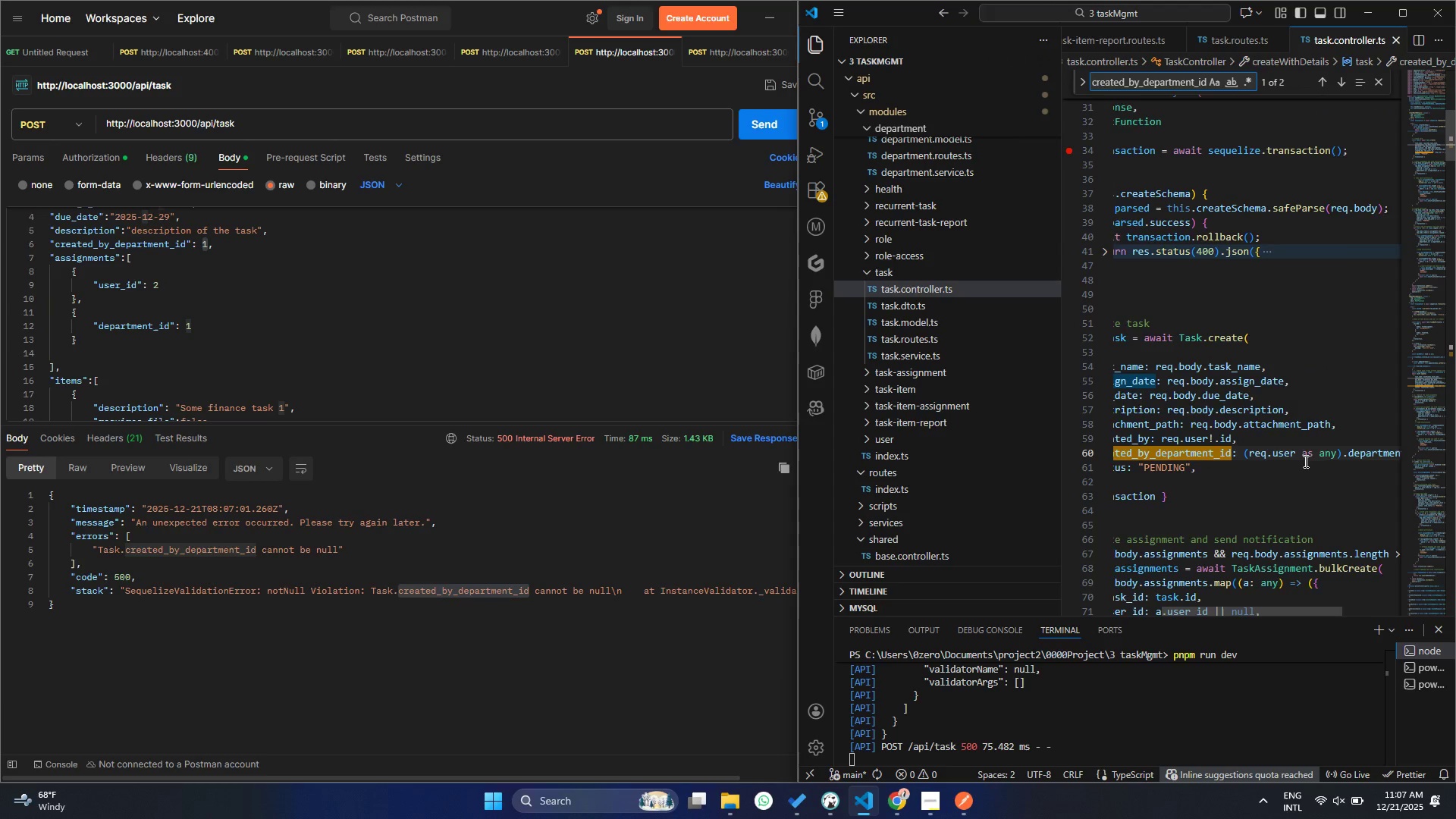 
double_click([1324, 451])
 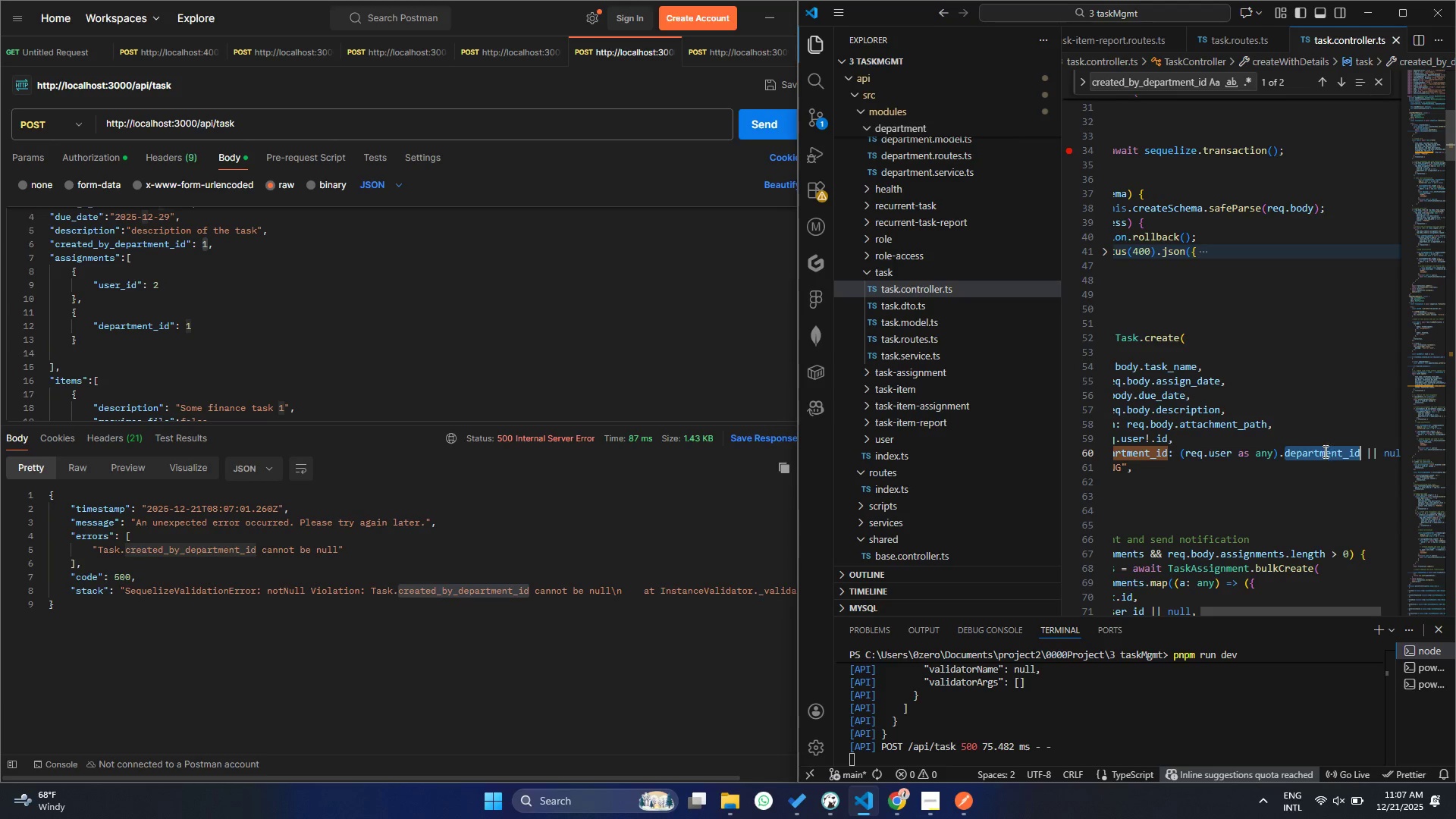 
key(Control+ControlLeft)
 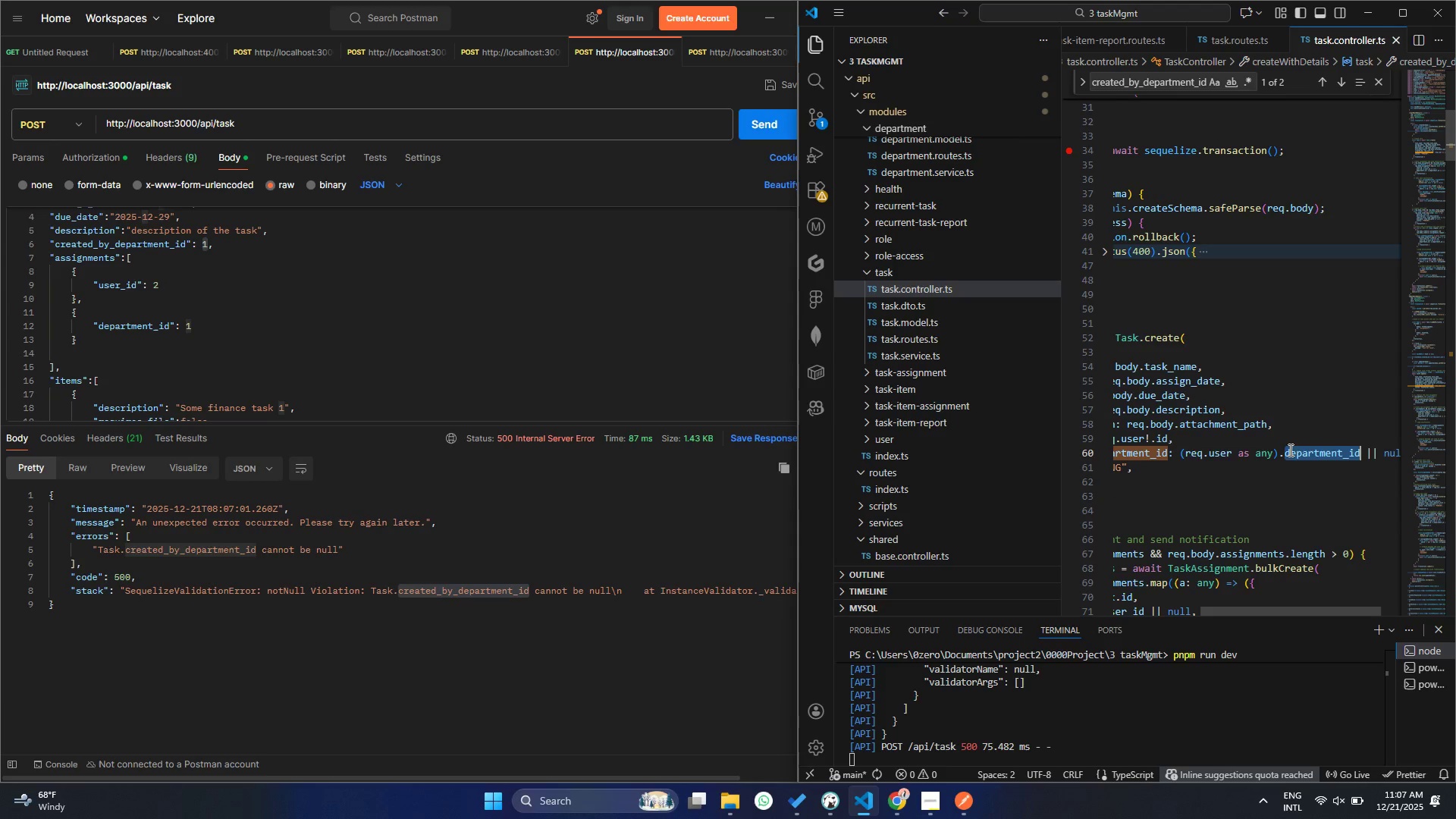 
key(Control+C)
 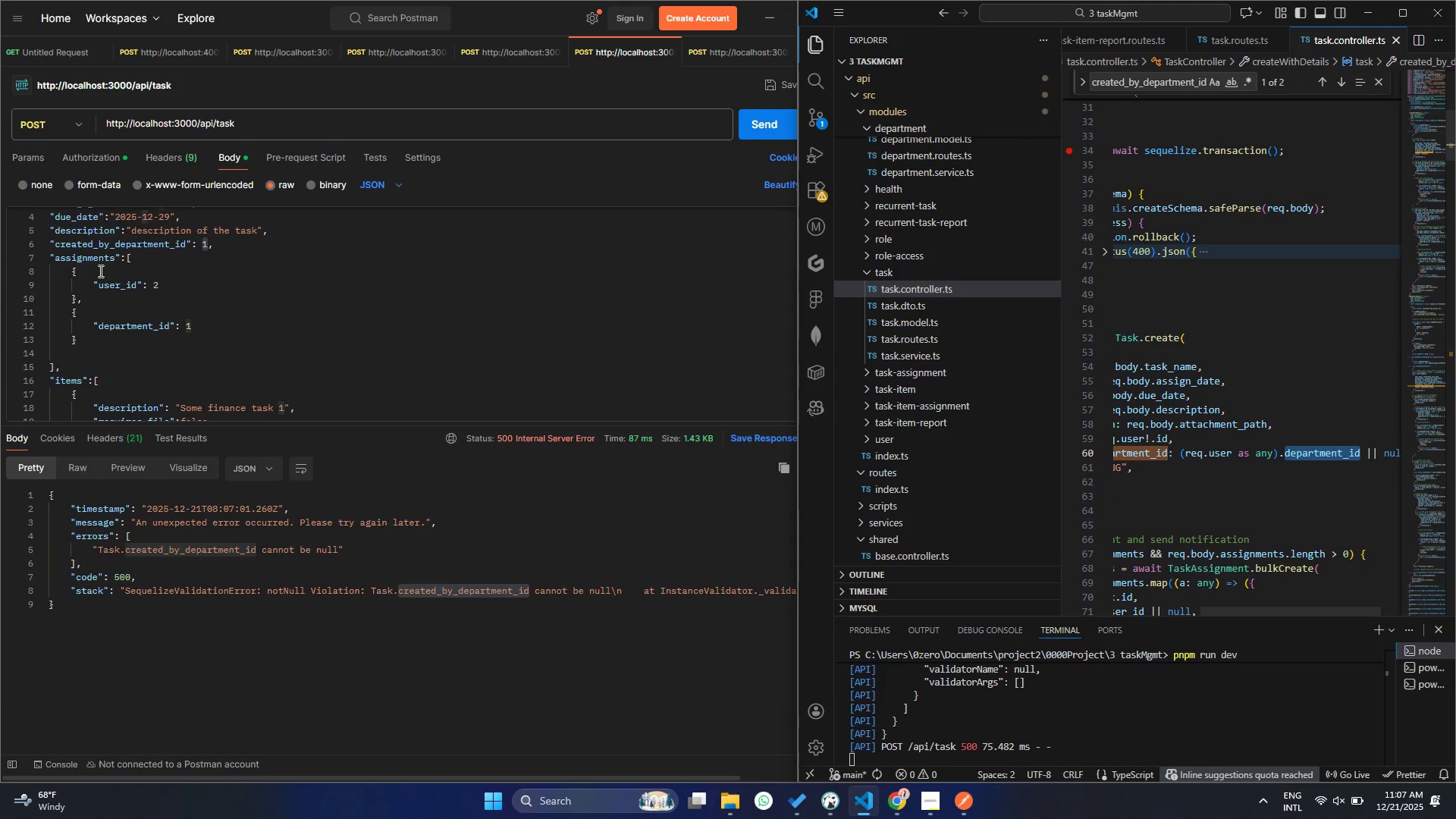 
left_click([84, 249])
 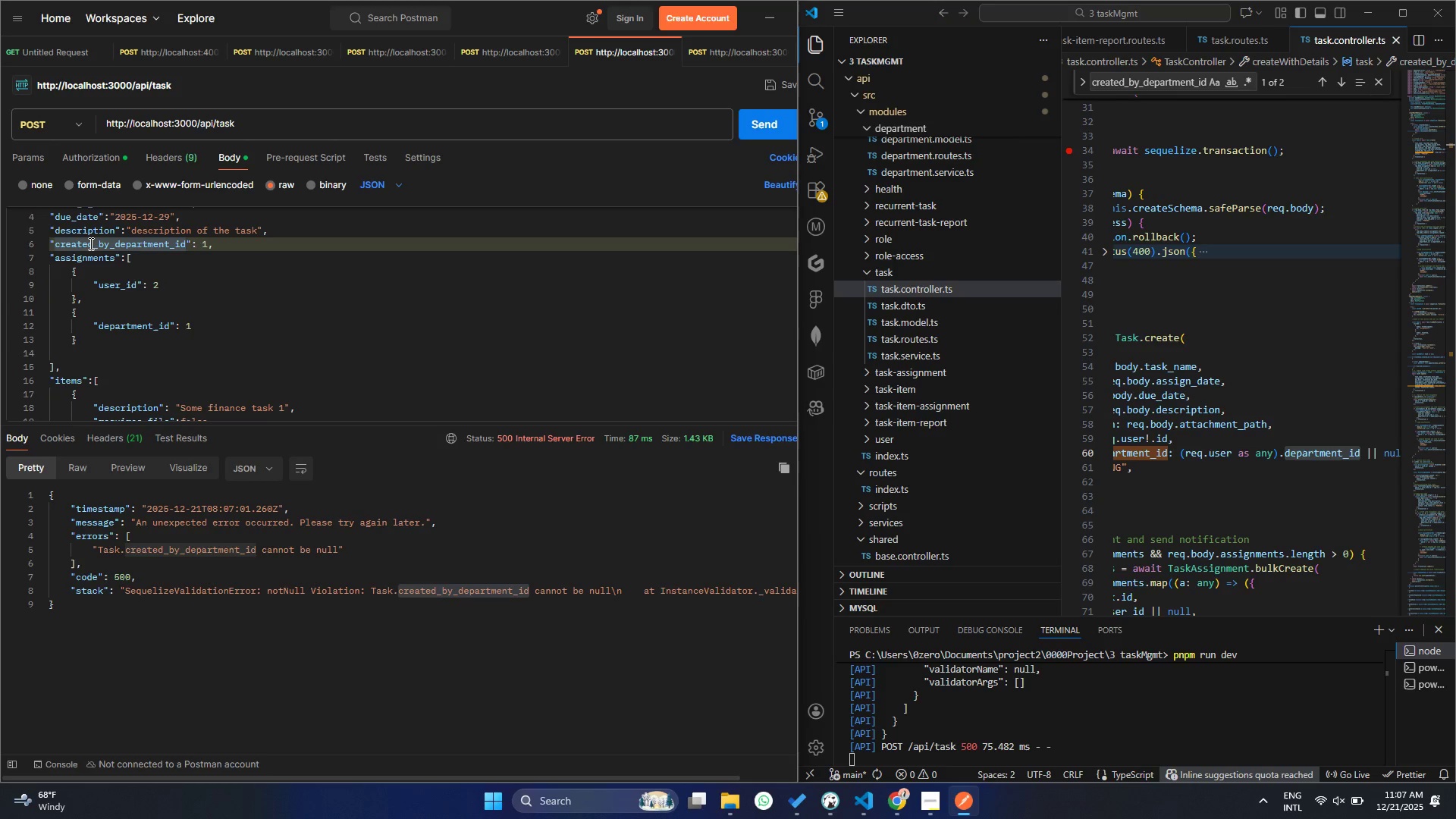 
double_click([89, 243])
 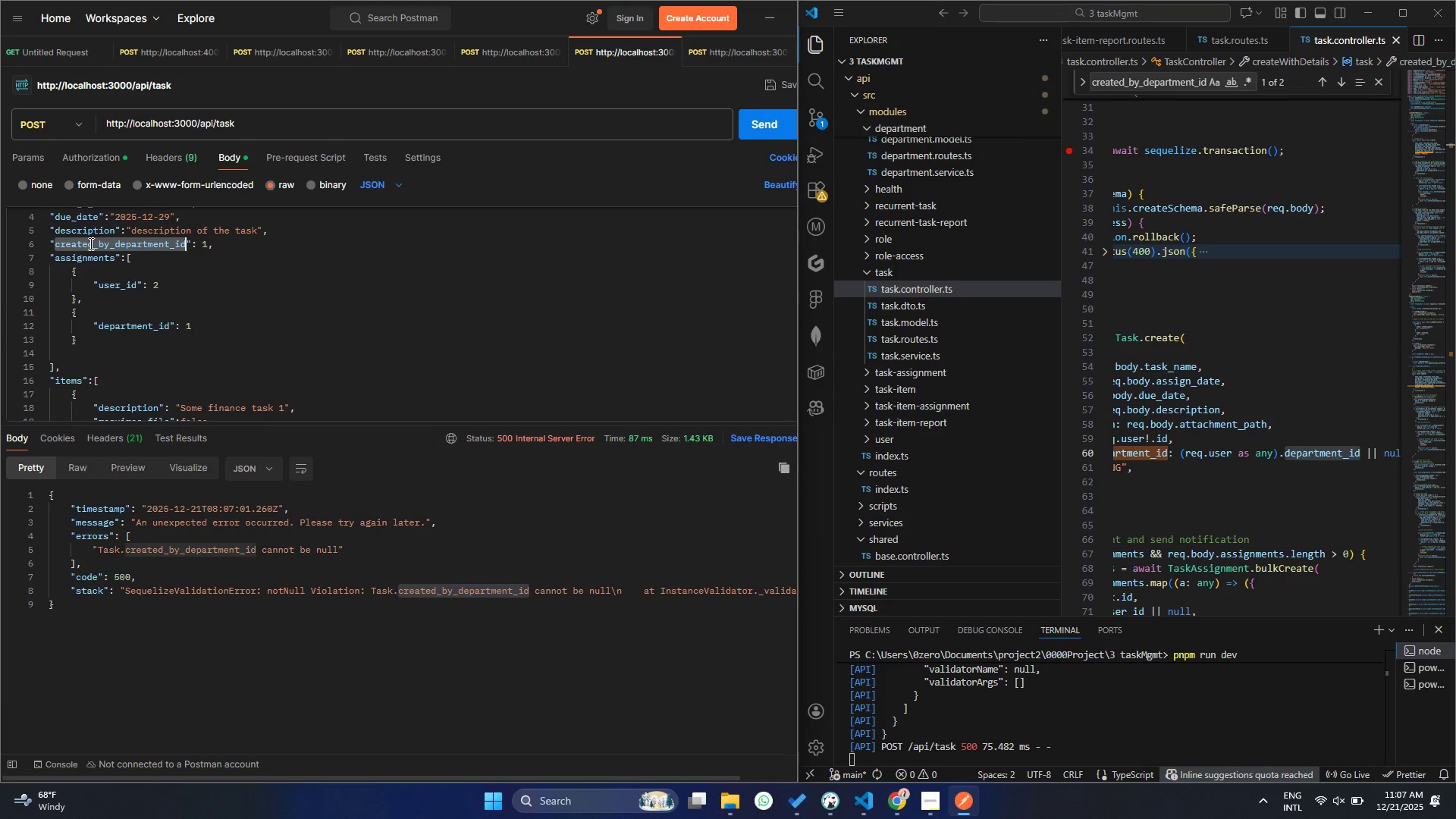 
hold_key(key=ControlLeft, duration=1.5)
 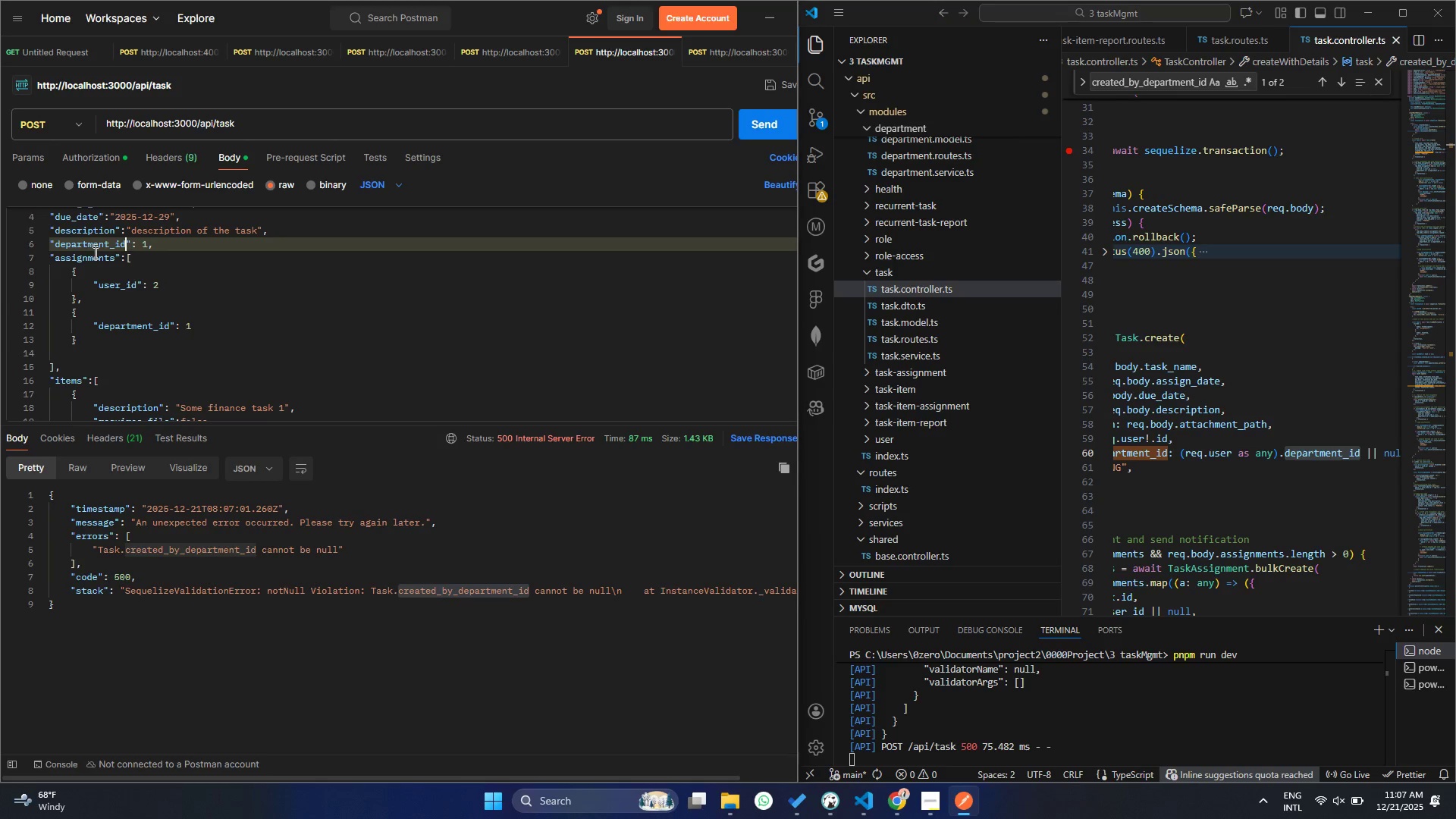 
key(Control+V)
 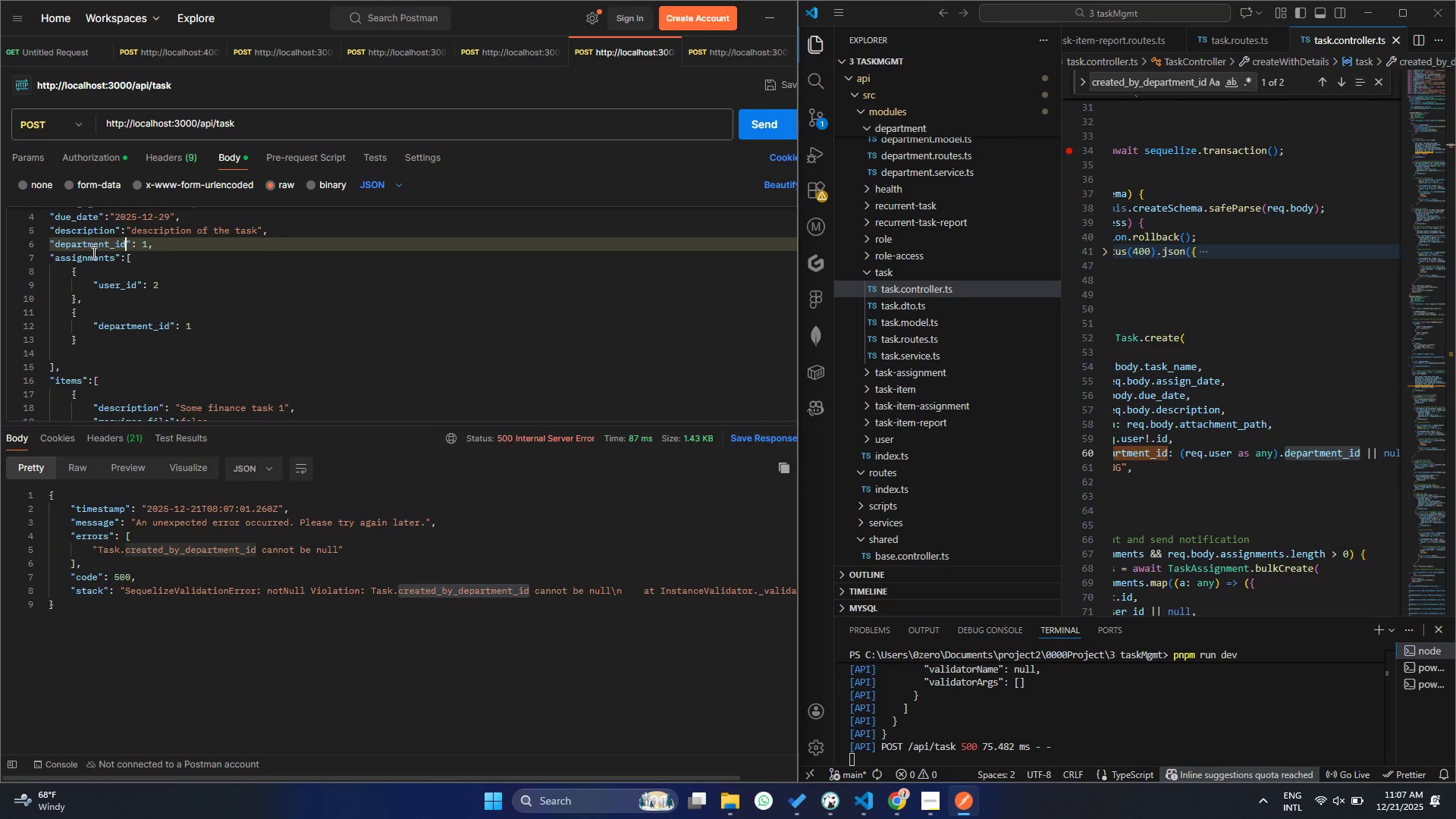 
key(Control+ControlLeft)
 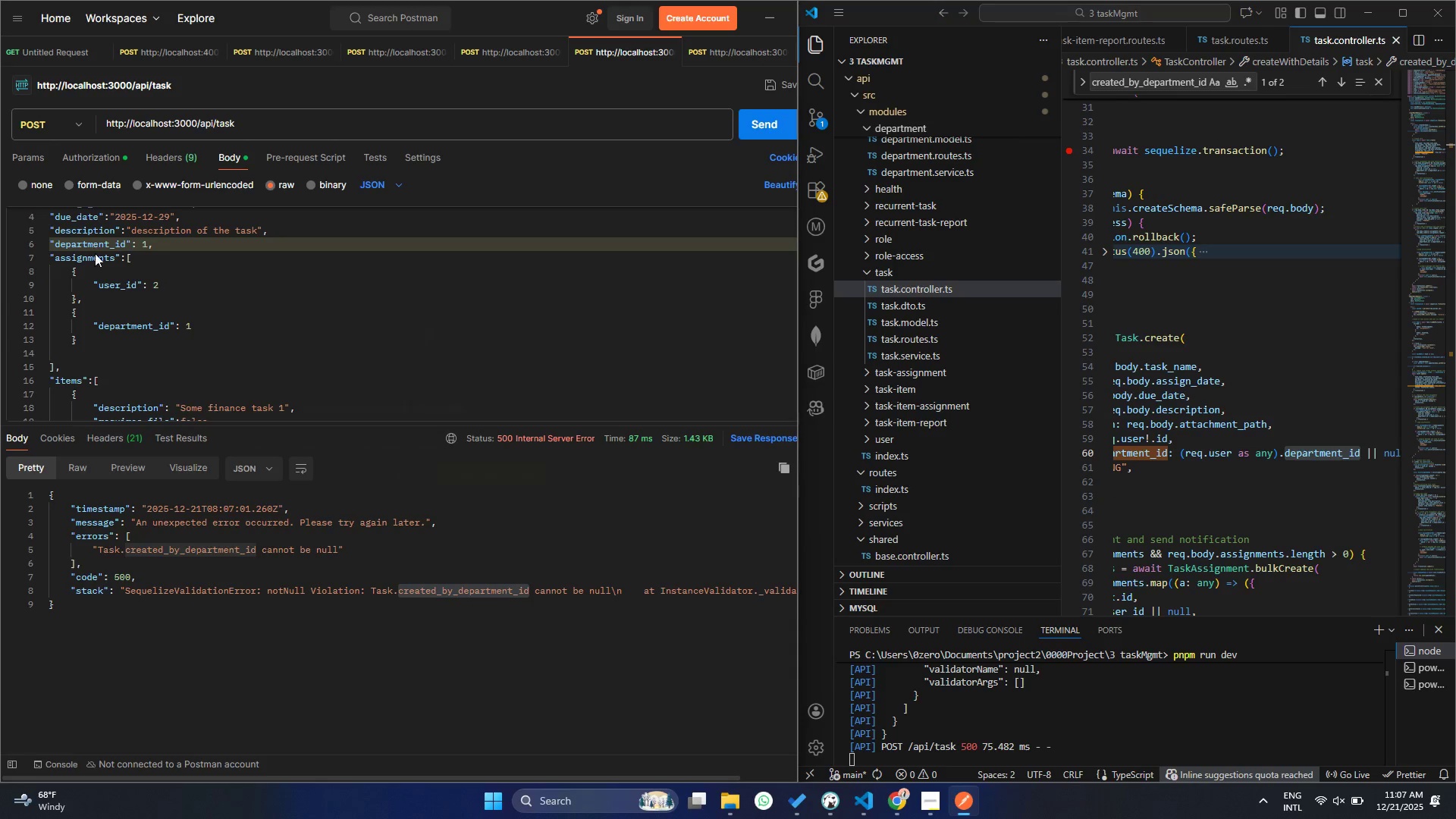 
key(Control+S)
 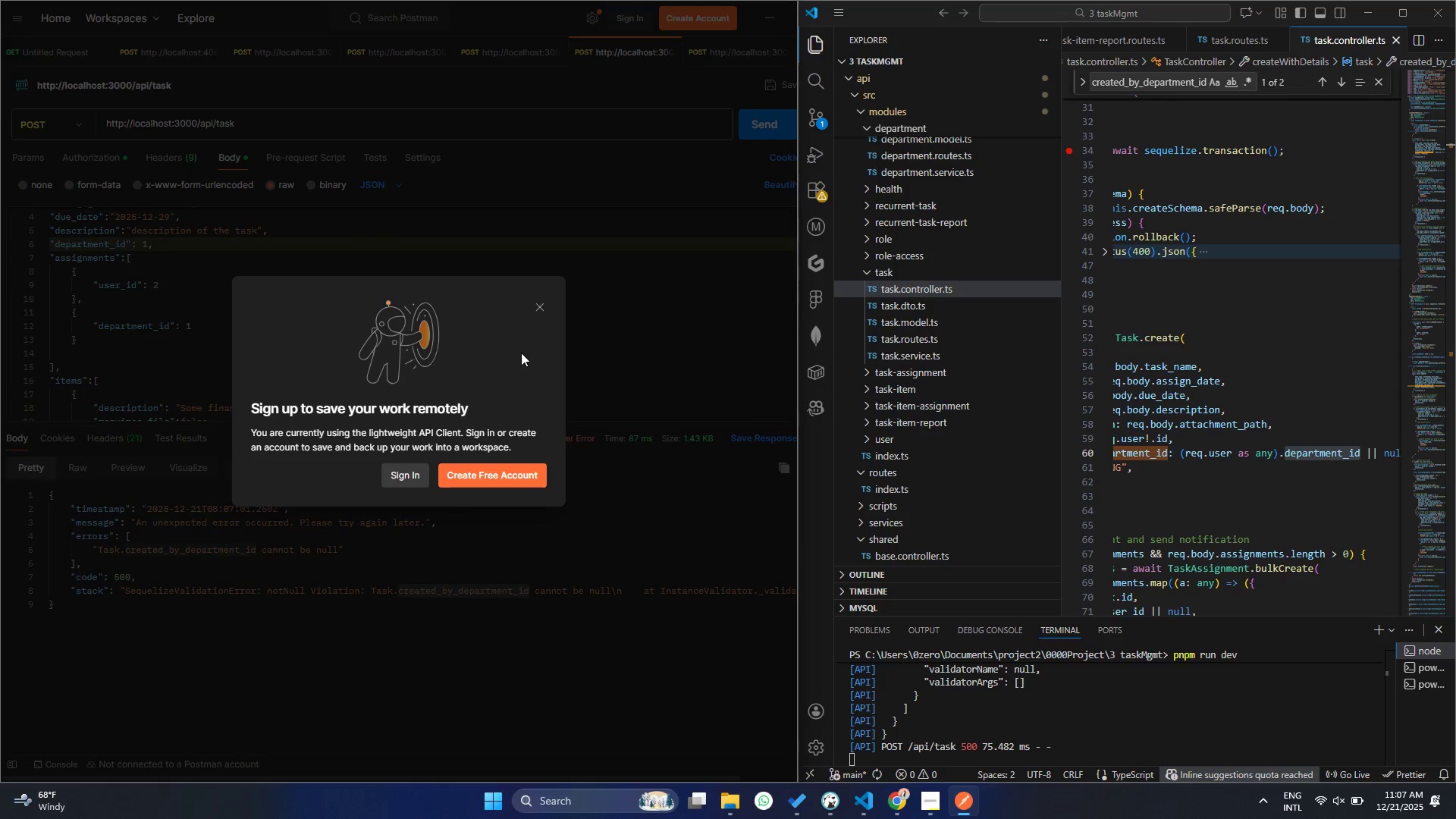 
left_click([538, 314])
 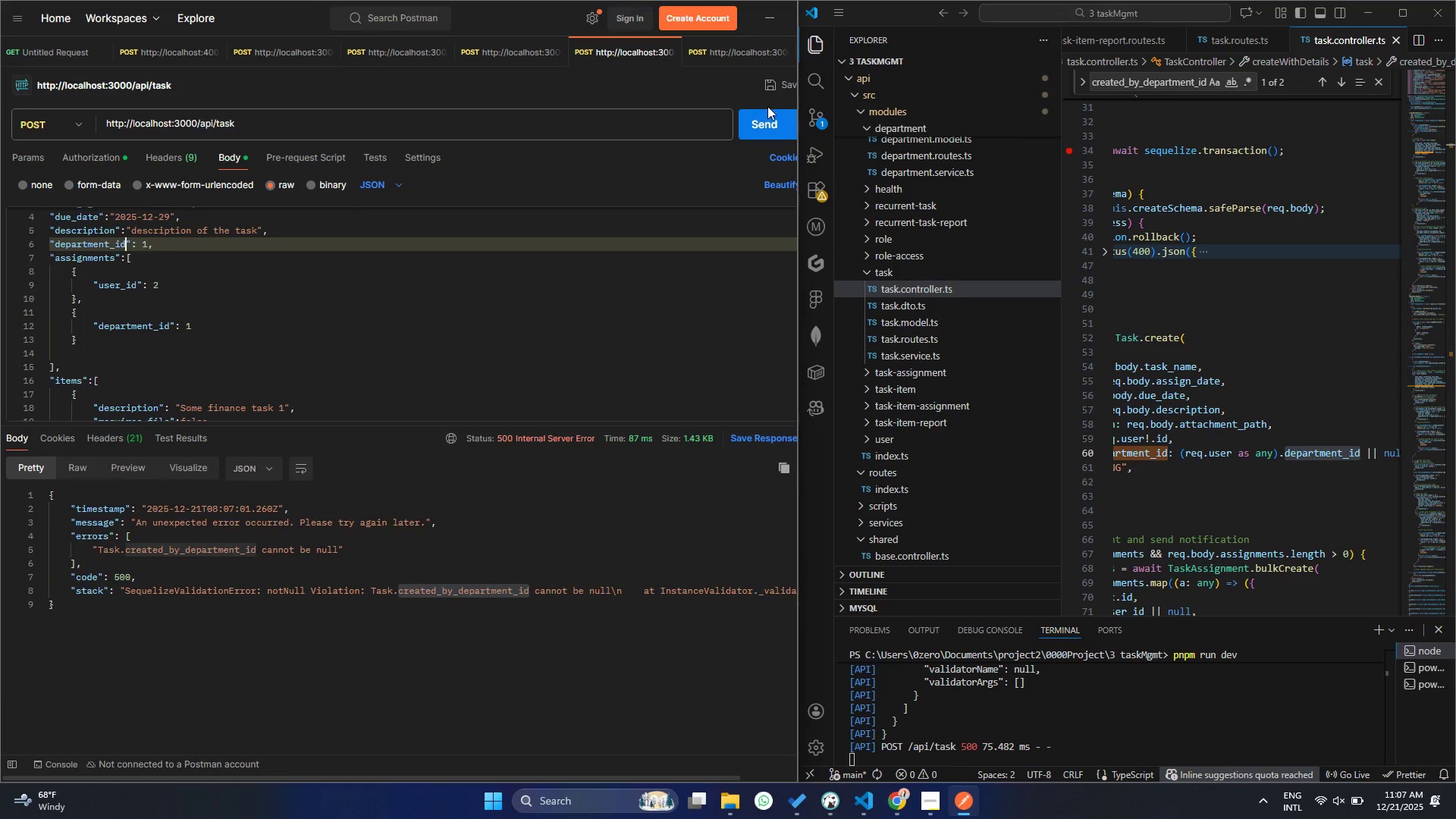 
left_click([777, 121])
 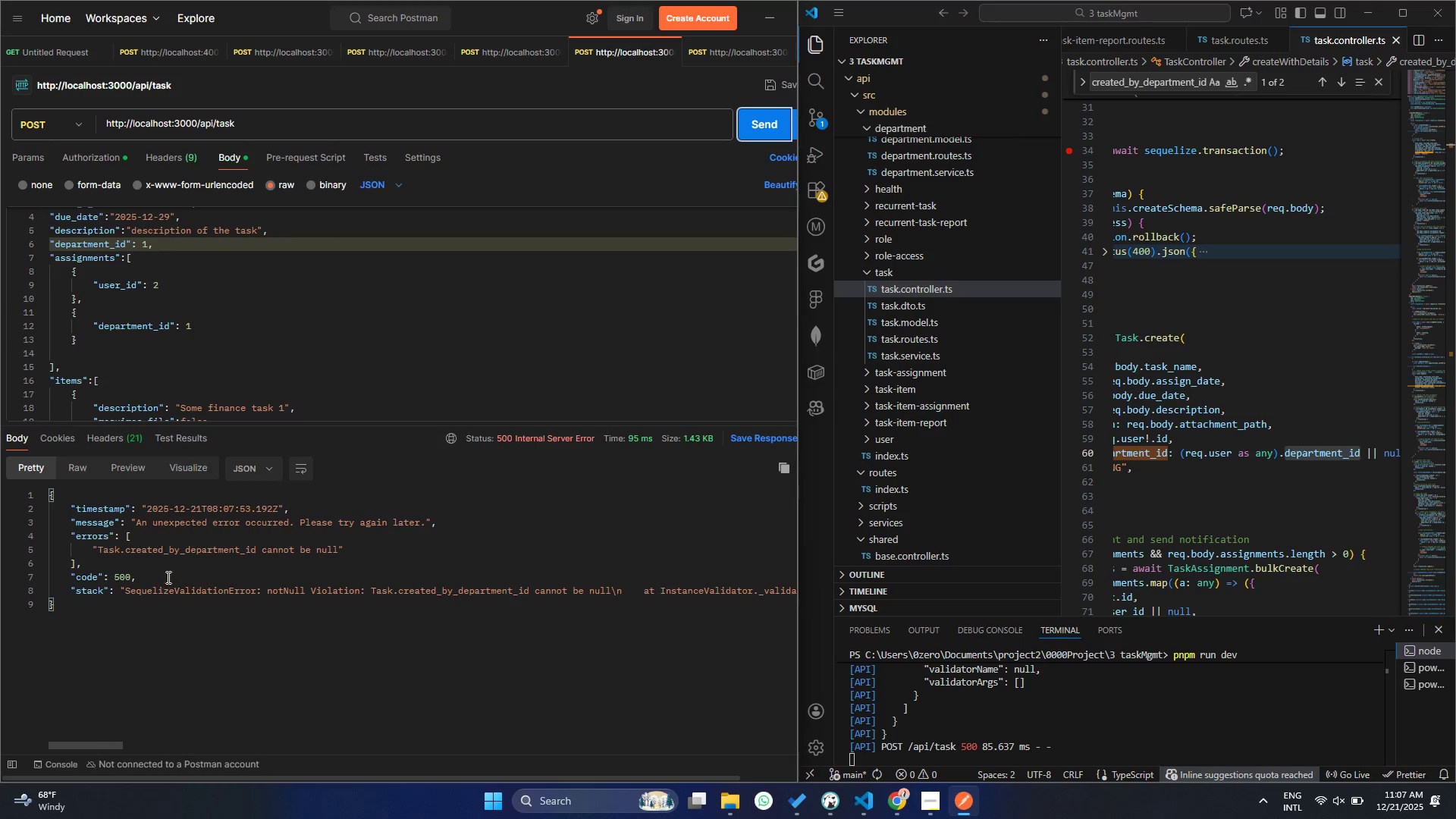 
wait(5.79)
 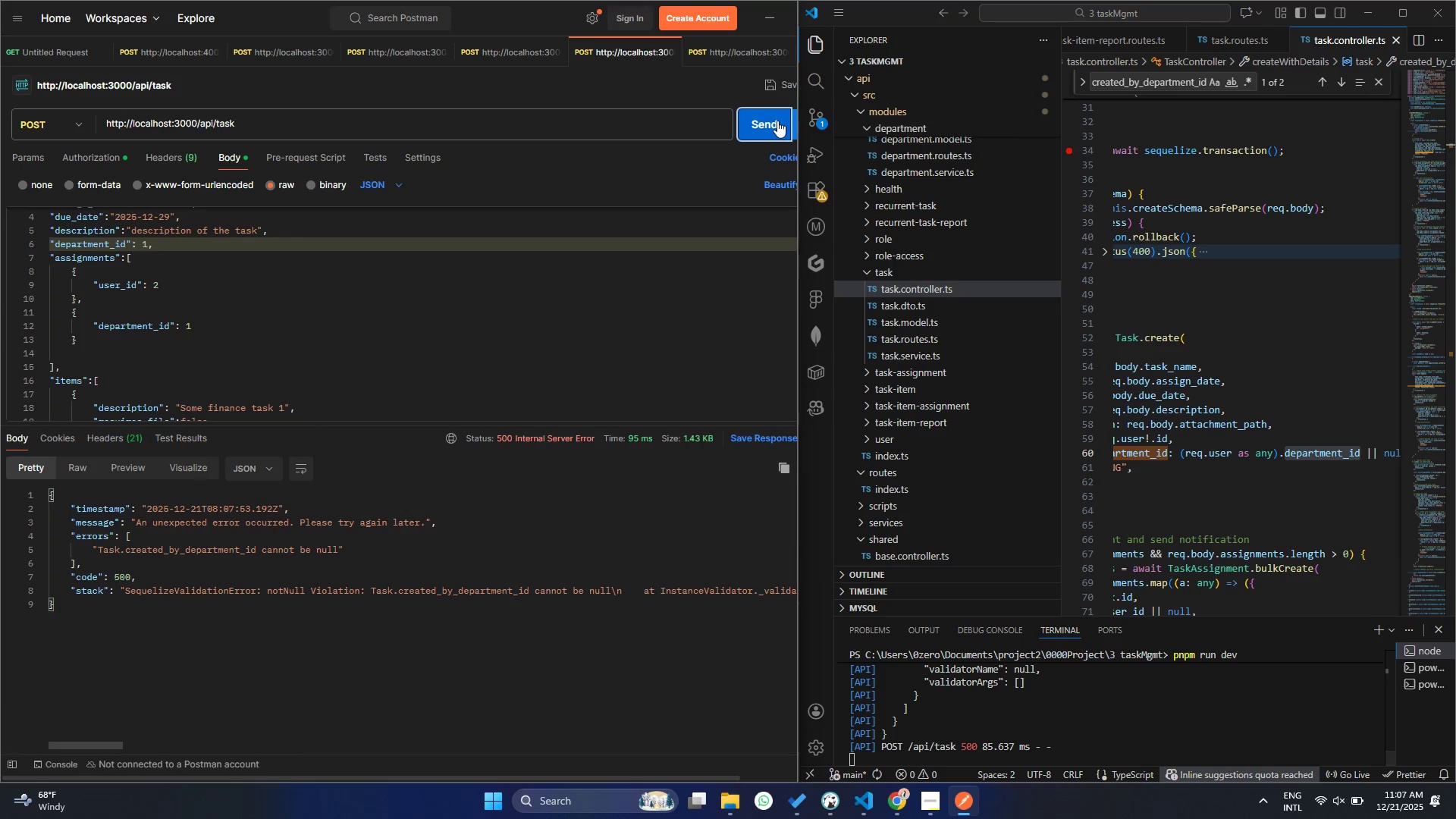 
mouse_move([1177, 444])
 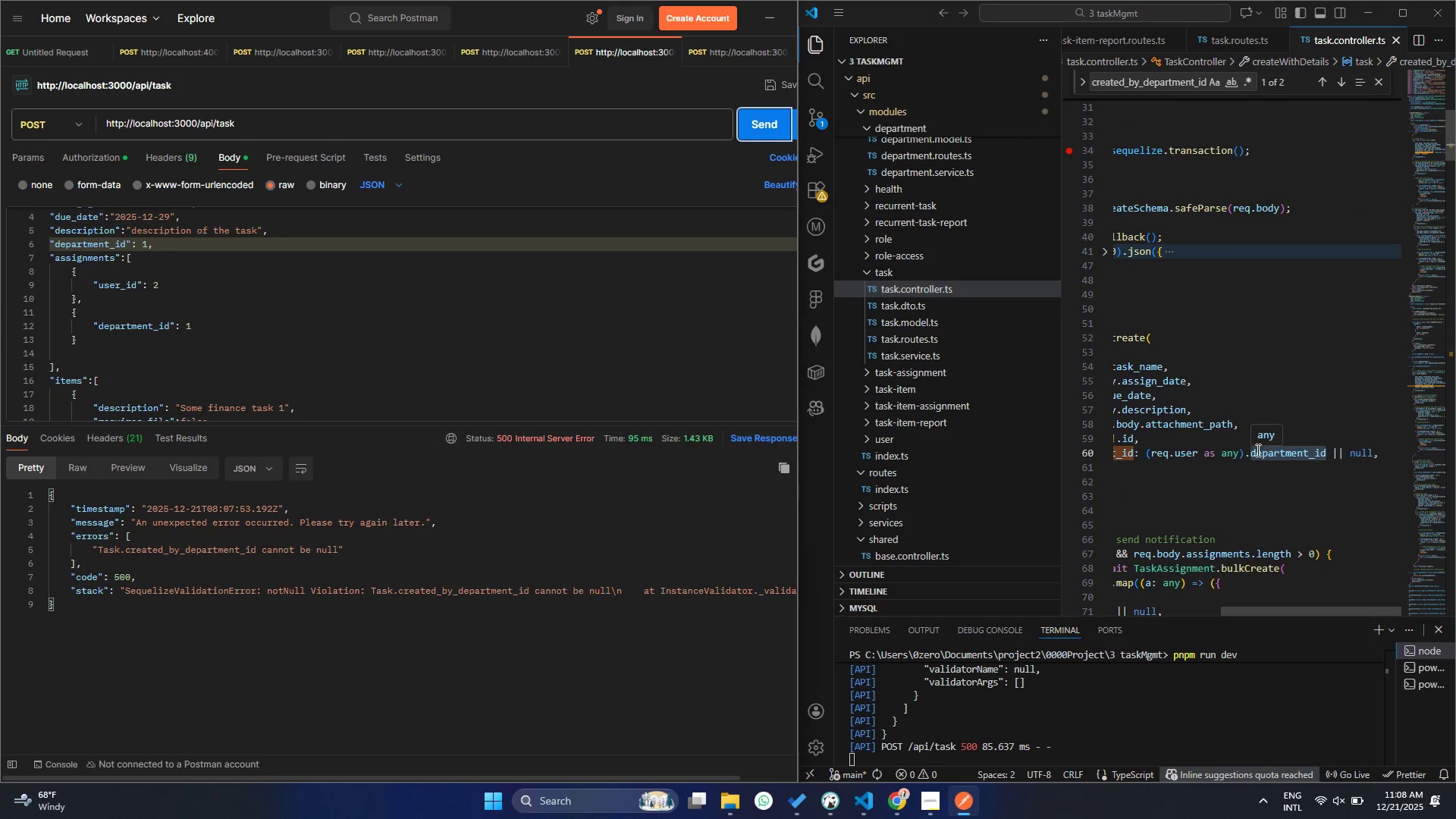 
wait(6.03)
 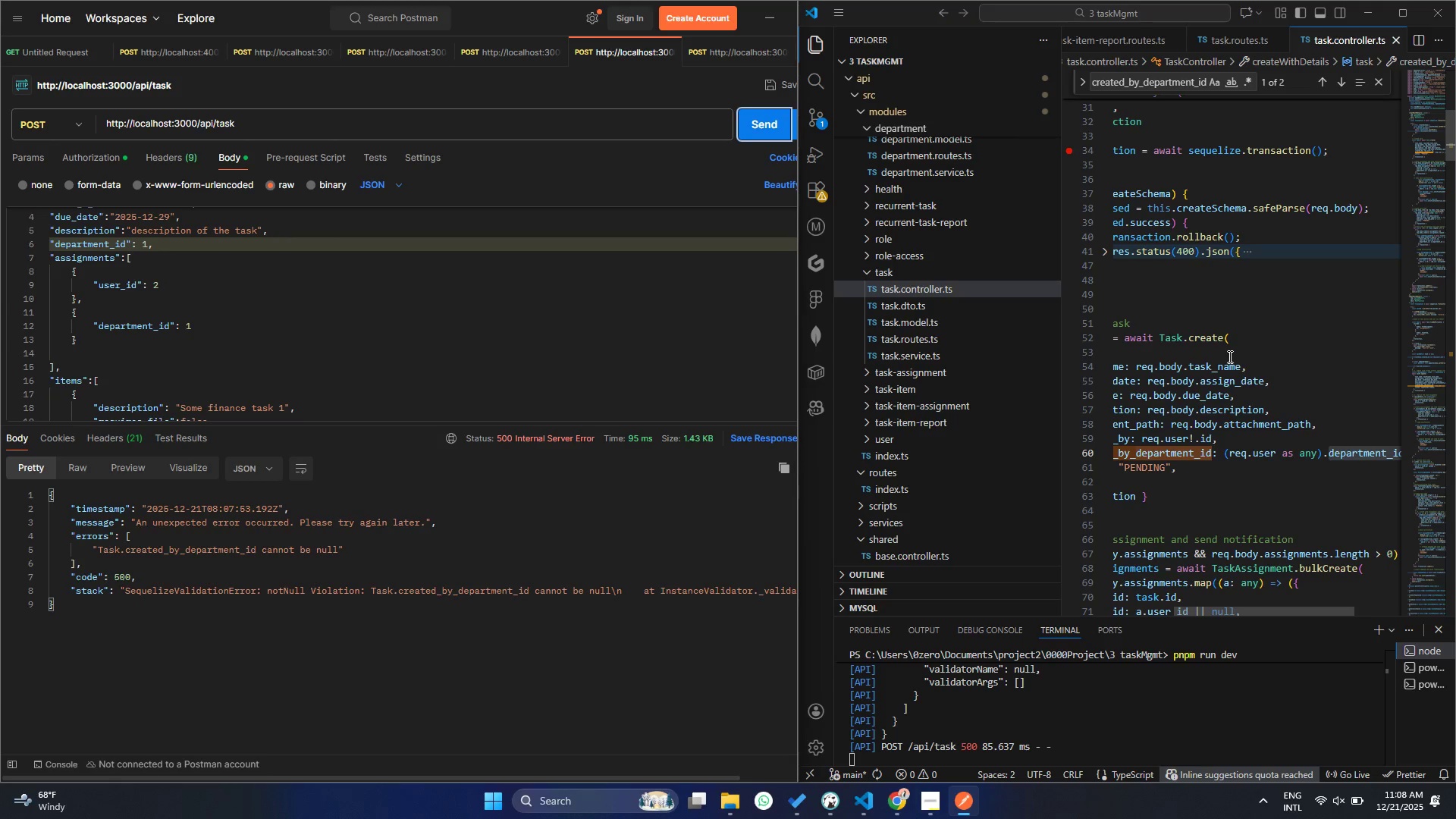 
left_click([824, 805])
 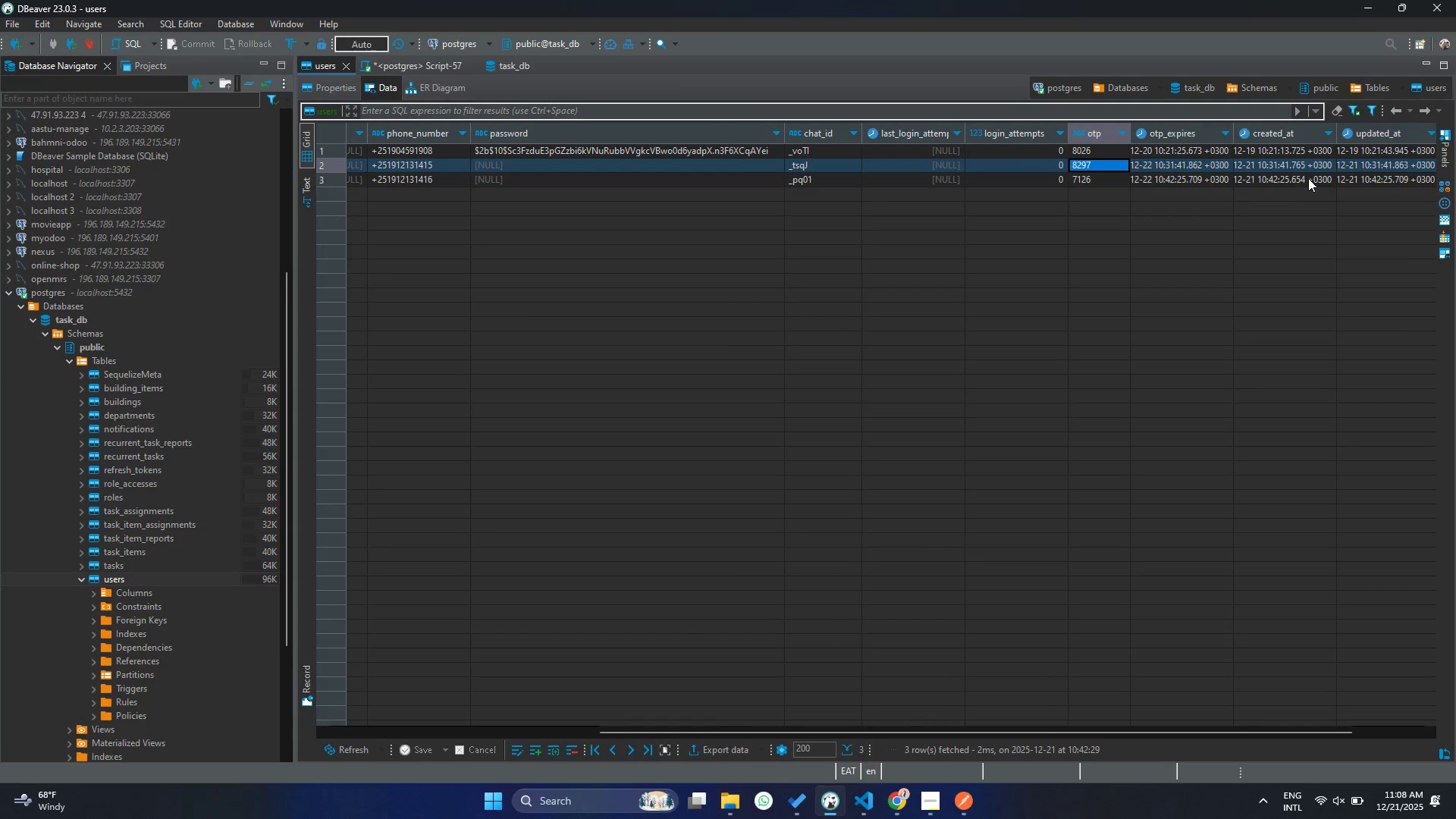 
scroll: coordinate [1392, 165], scroll_direction: down, amount: 34.0
 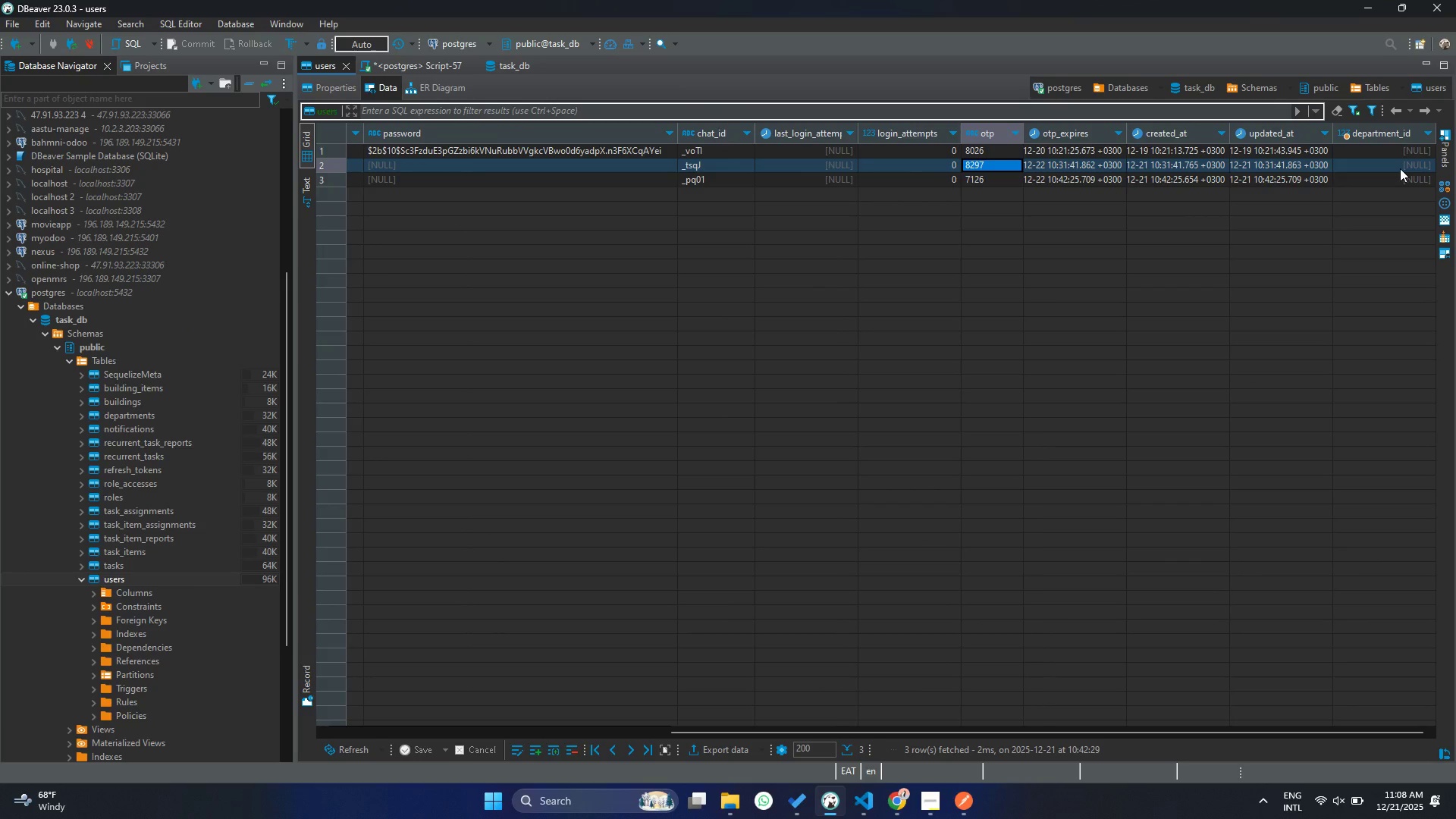 
scroll: coordinate [706, 199], scroll_direction: up, amount: 30.0
 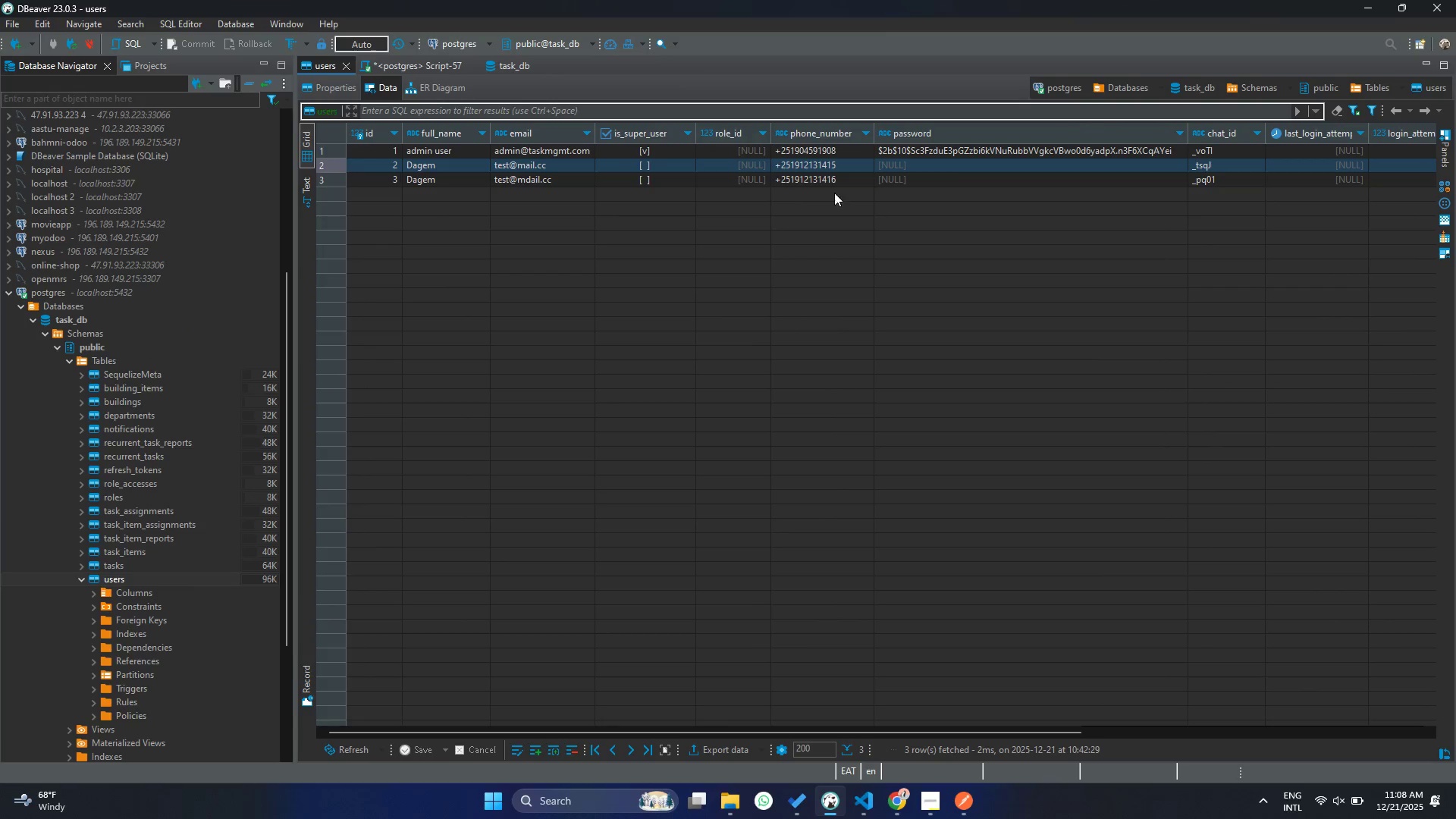 
left_click([1409, 161])
 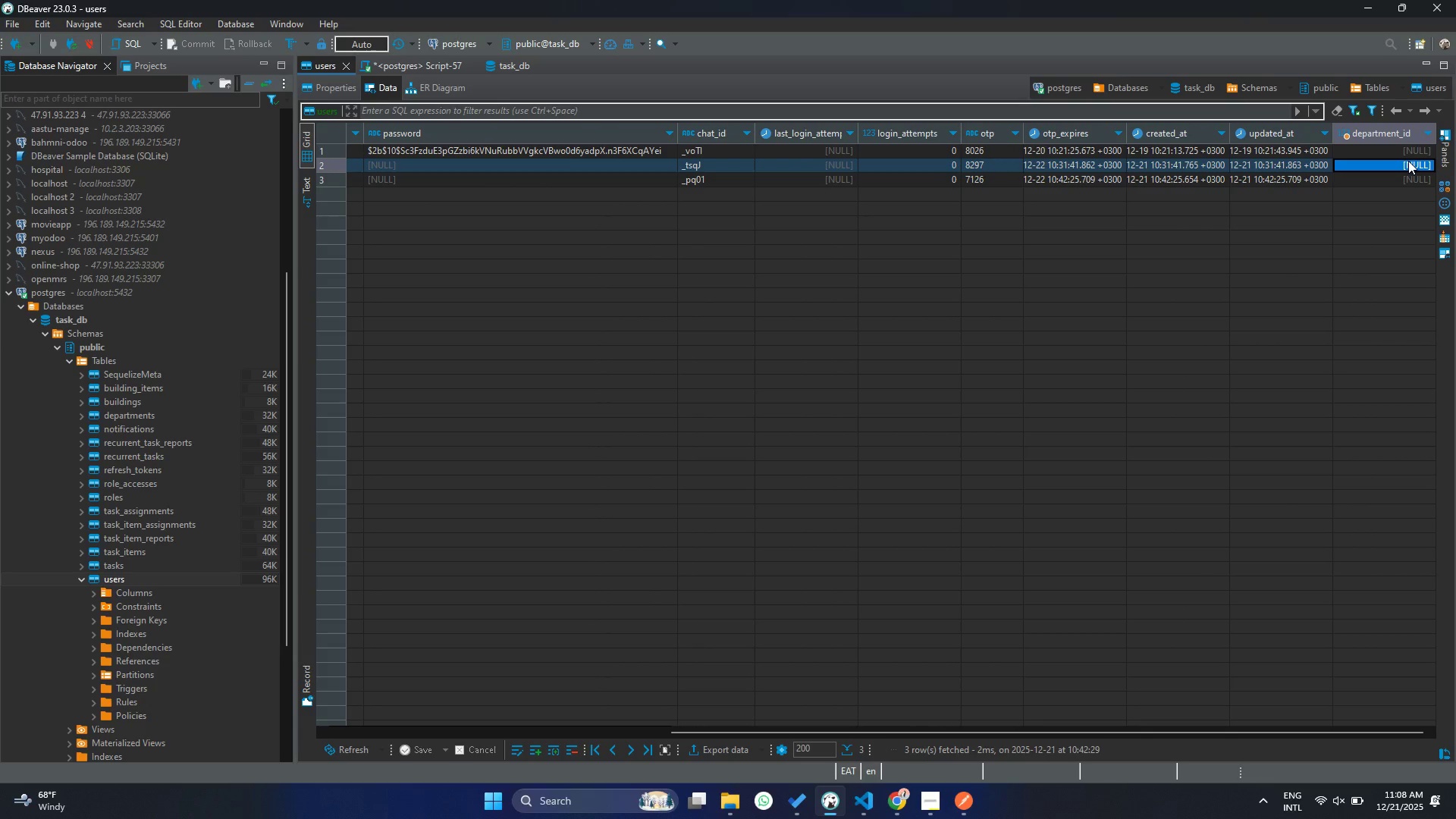 
double_click([1408, 161])
 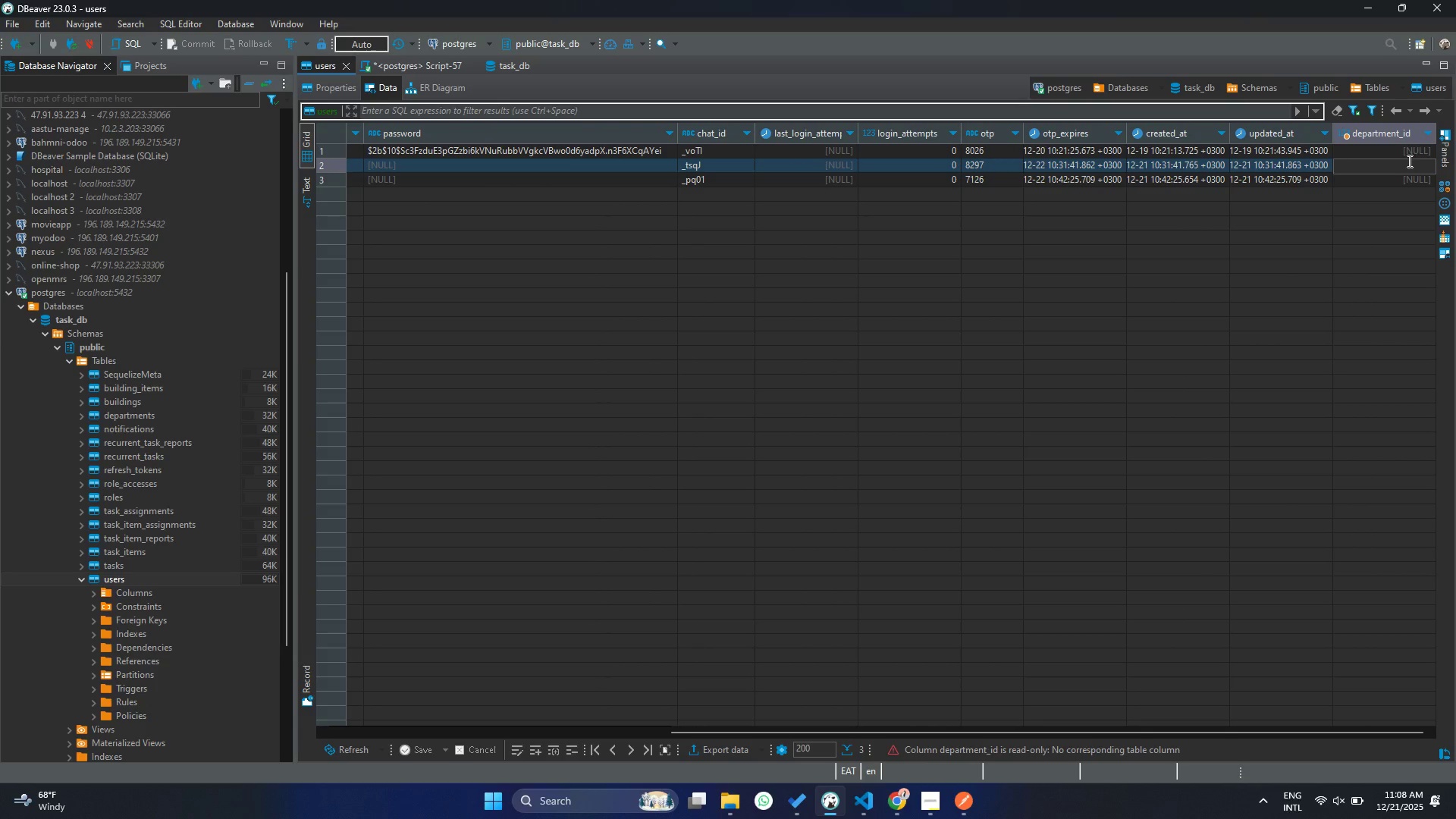 
scroll: coordinate [1426, 162], scroll_direction: down, amount: 38.0
 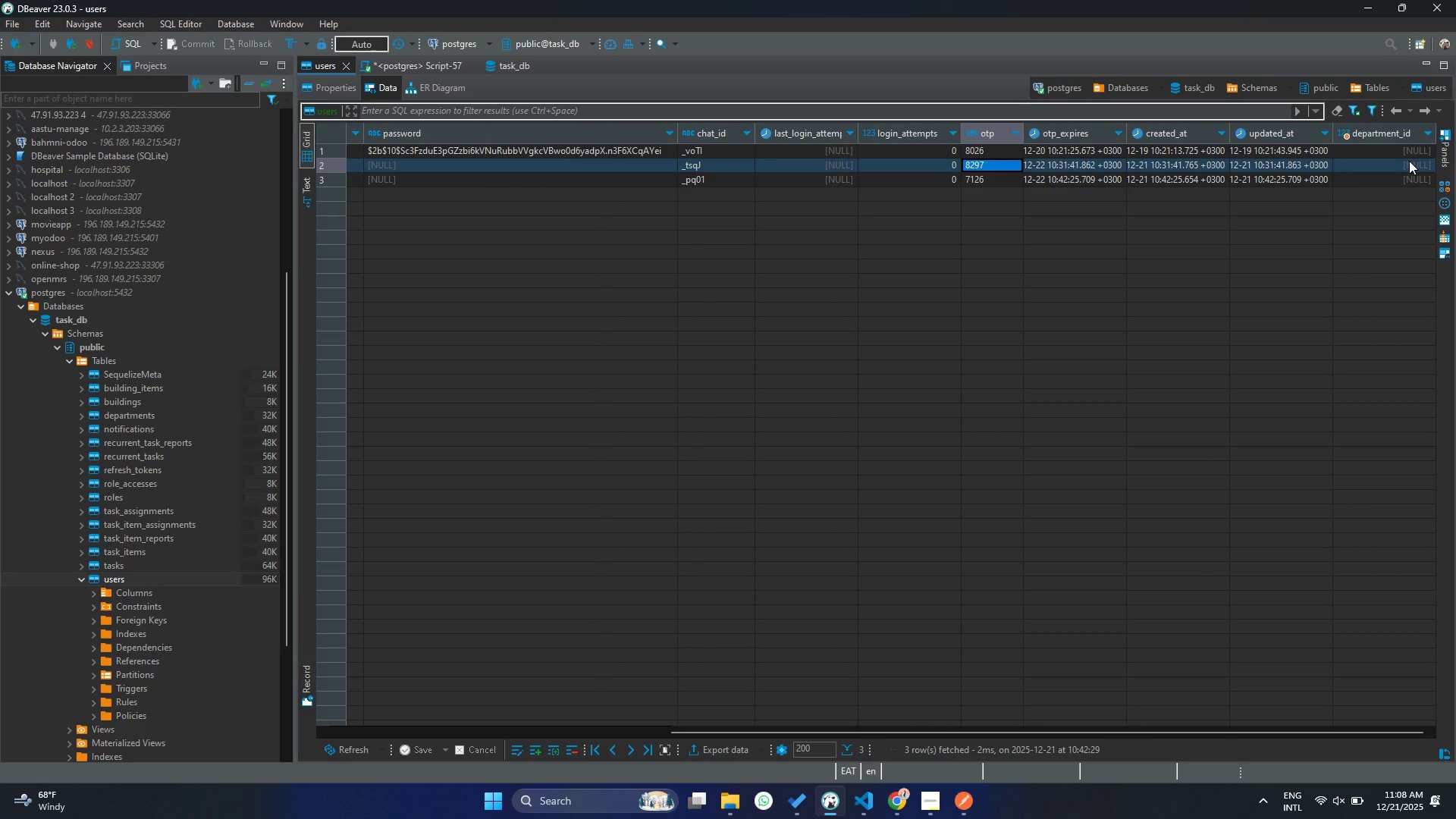 
type(11)
 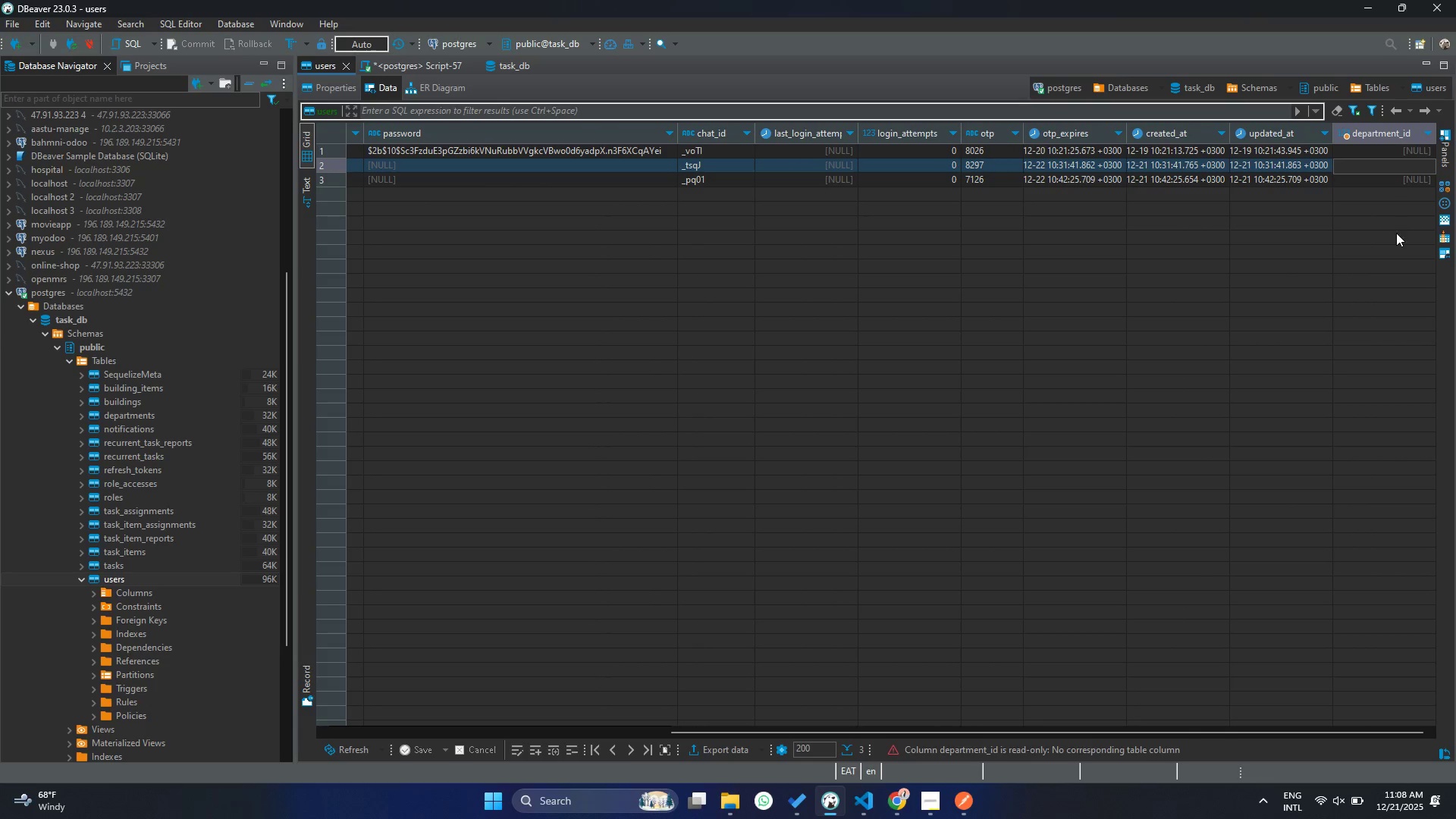 
left_click([1396, 233])
 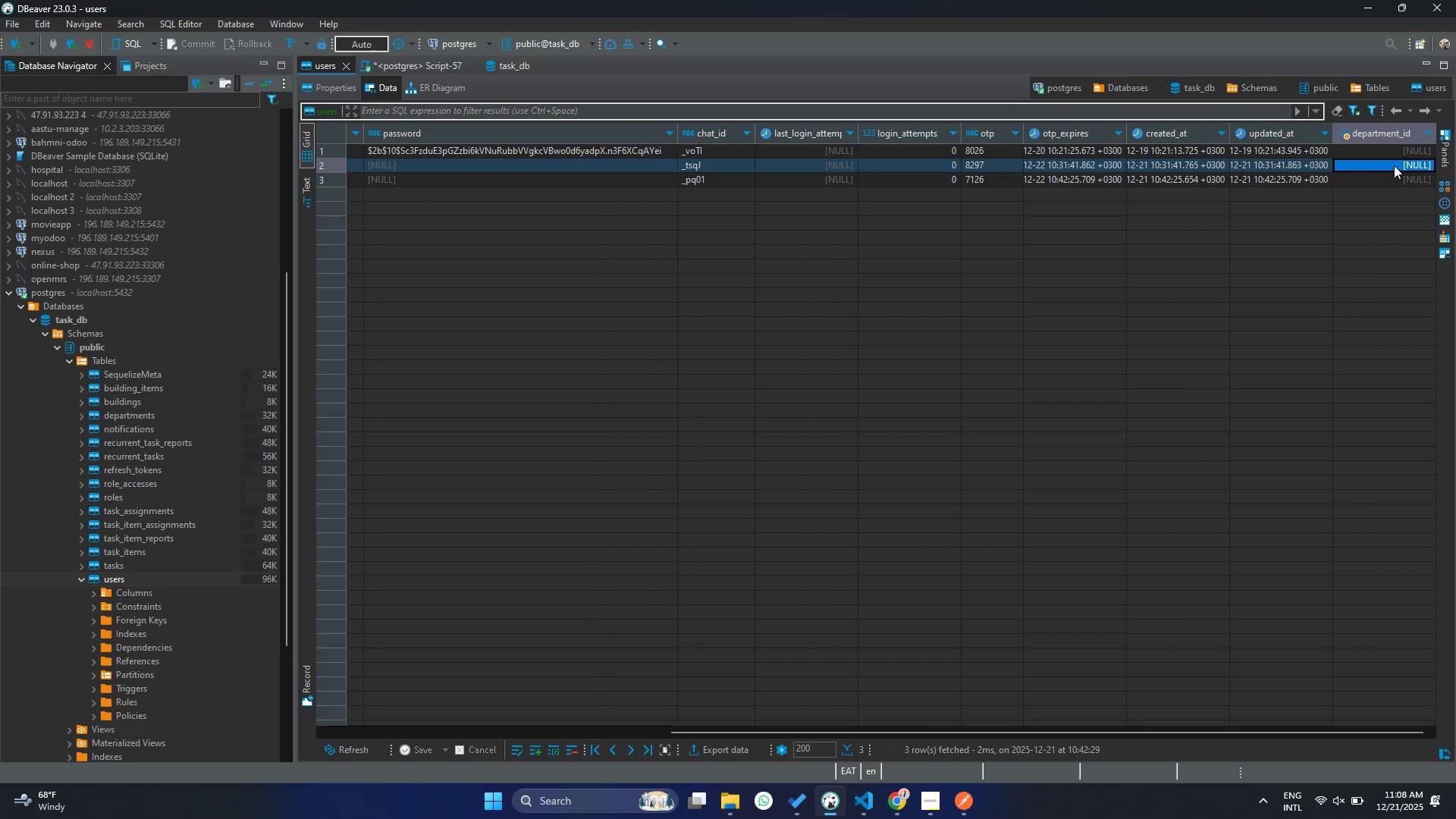 
left_click([1394, 165])
 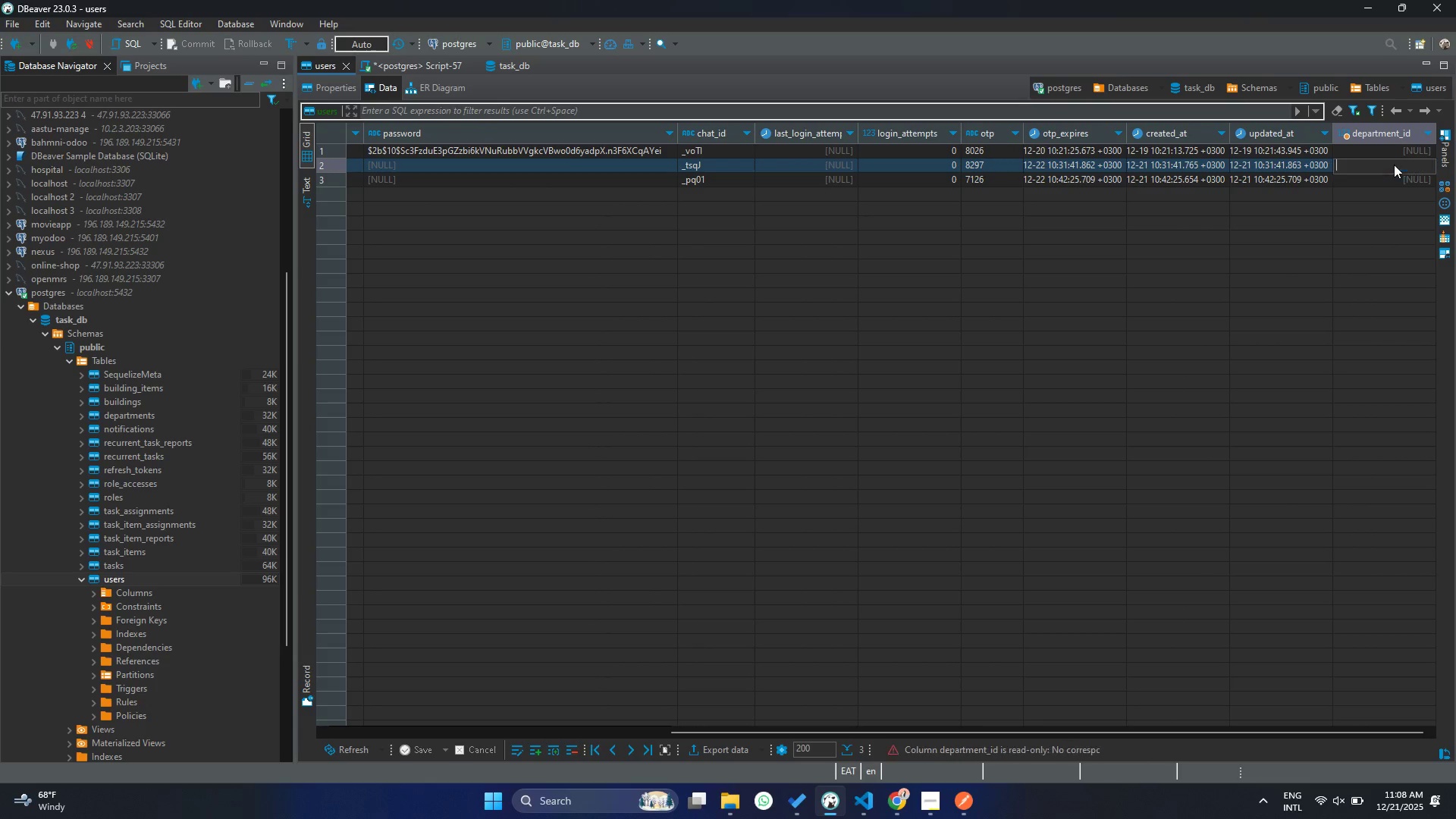 
double_click([1394, 165])
 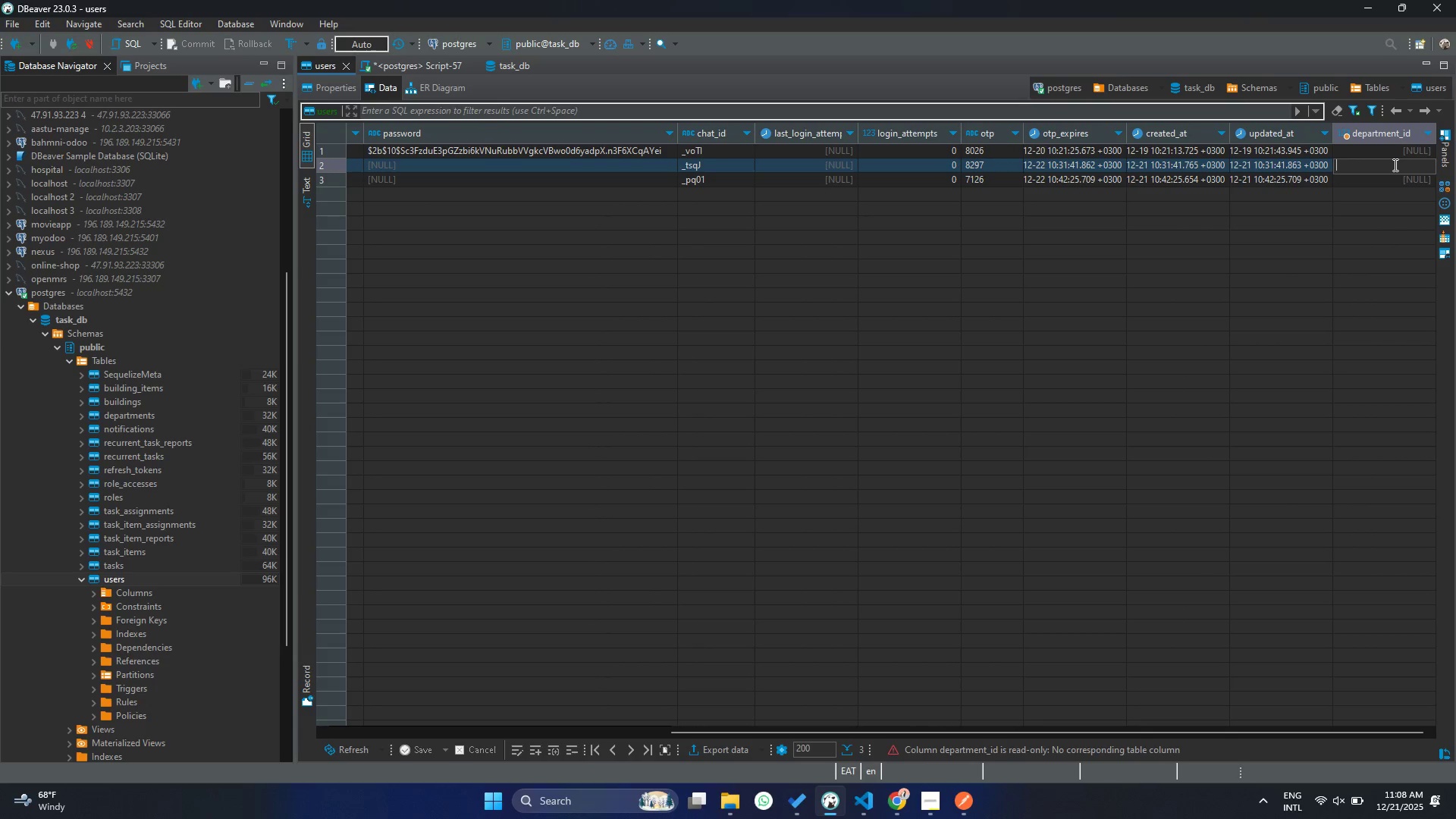 
triple_click([1394, 165])
 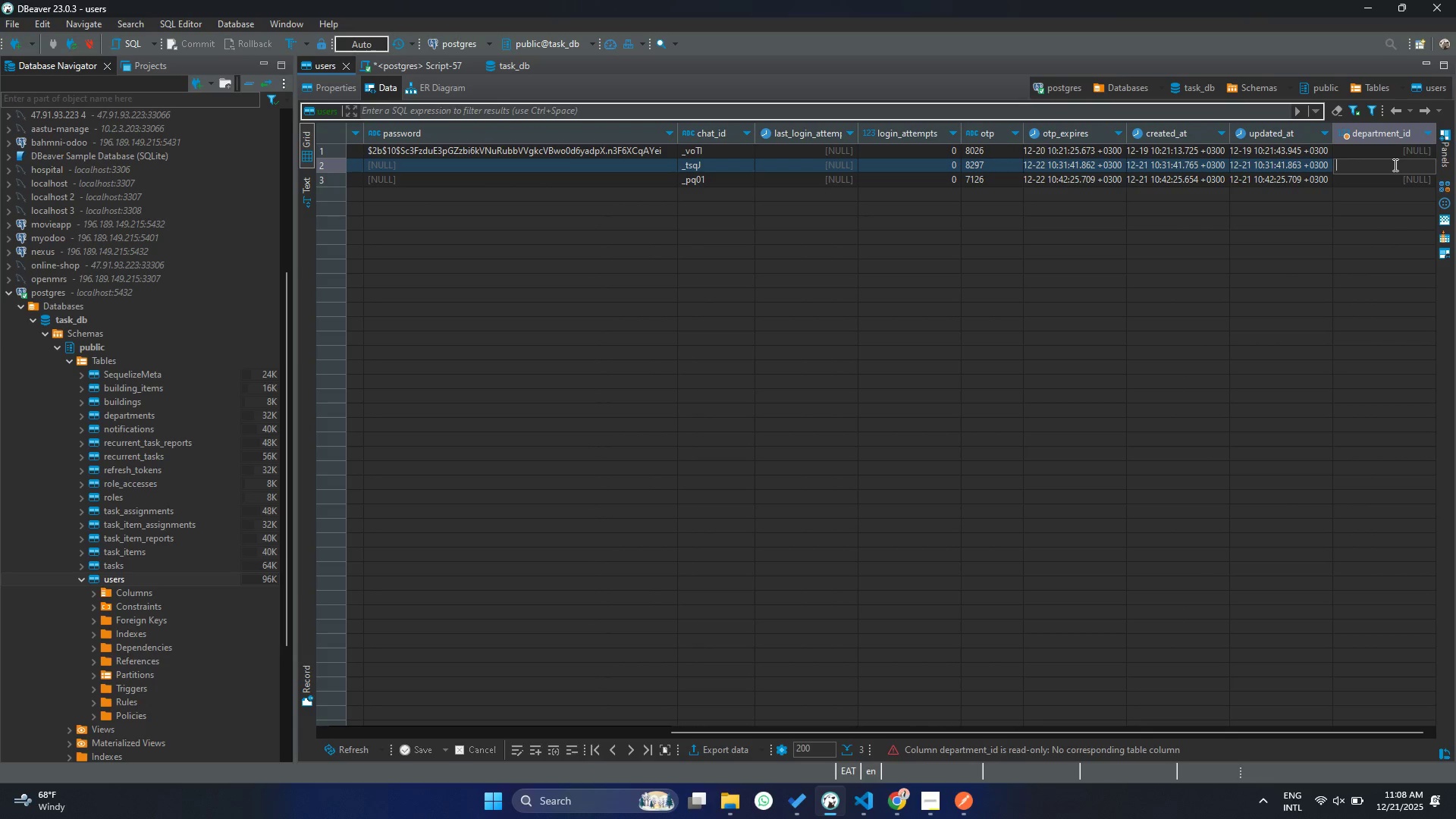 
type(11)
 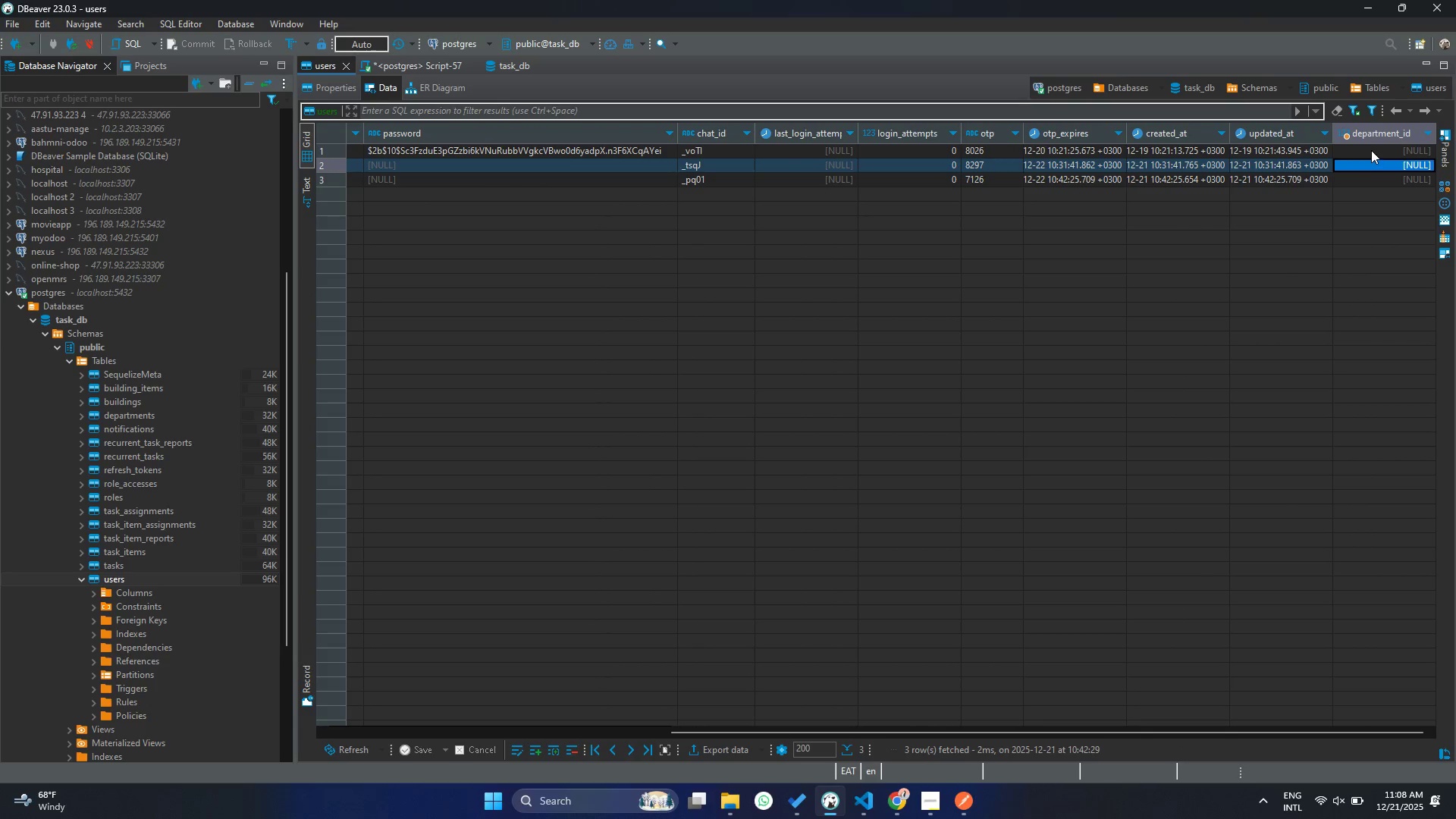 
double_click([1371, 150])
 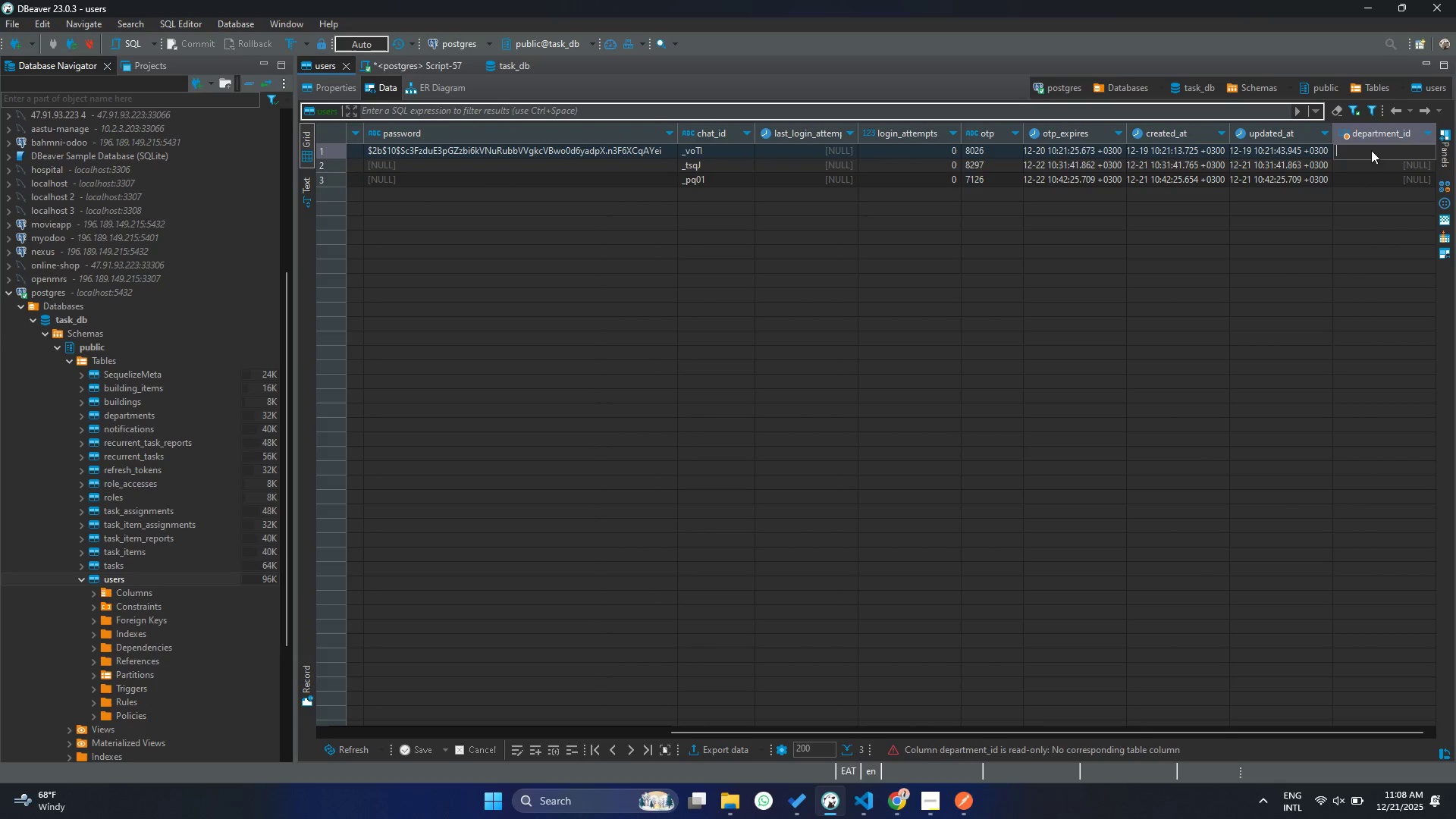 
triple_click([1371, 150])
 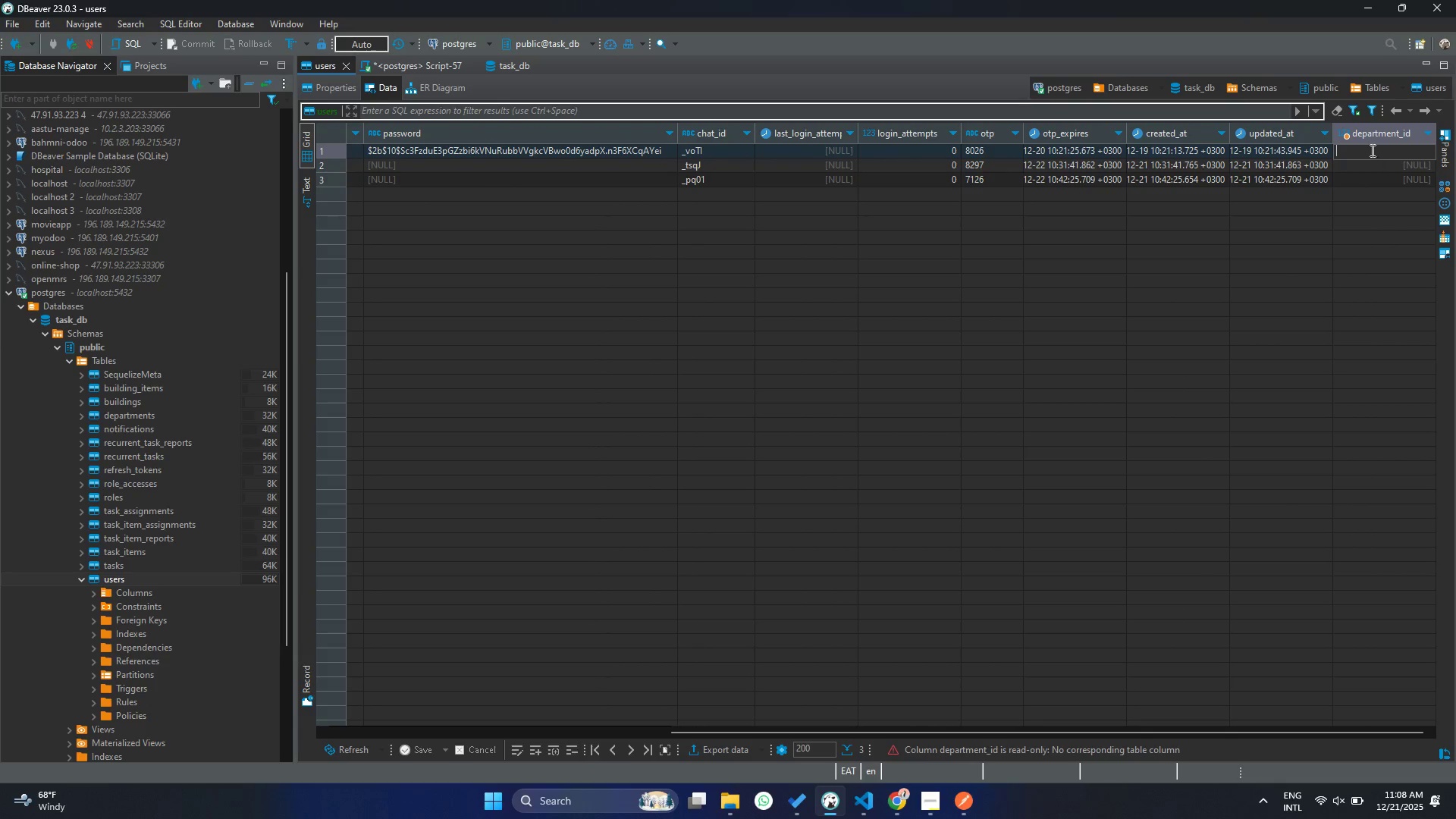 
key(1)
 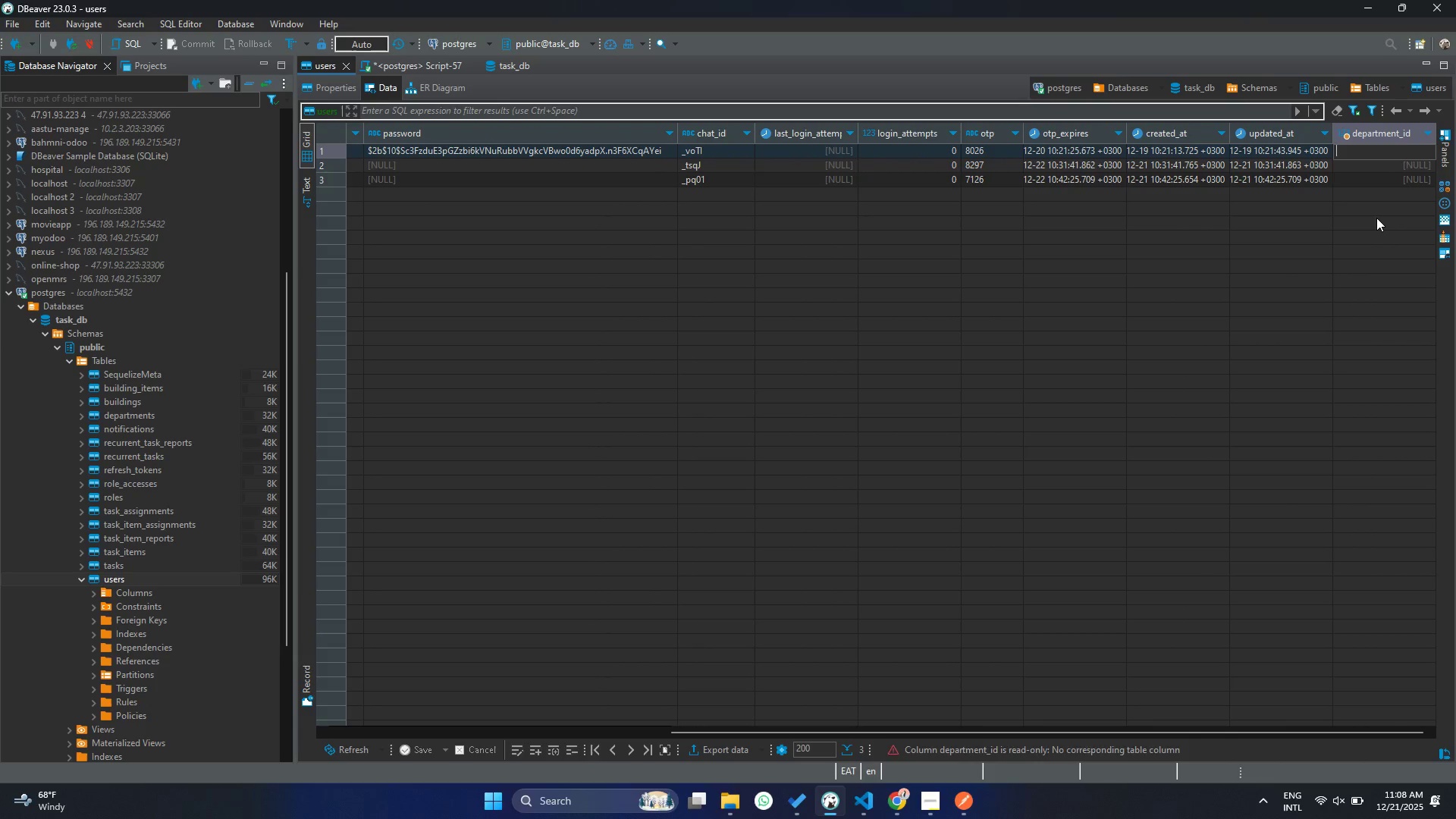 
triple_click([1376, 218])
 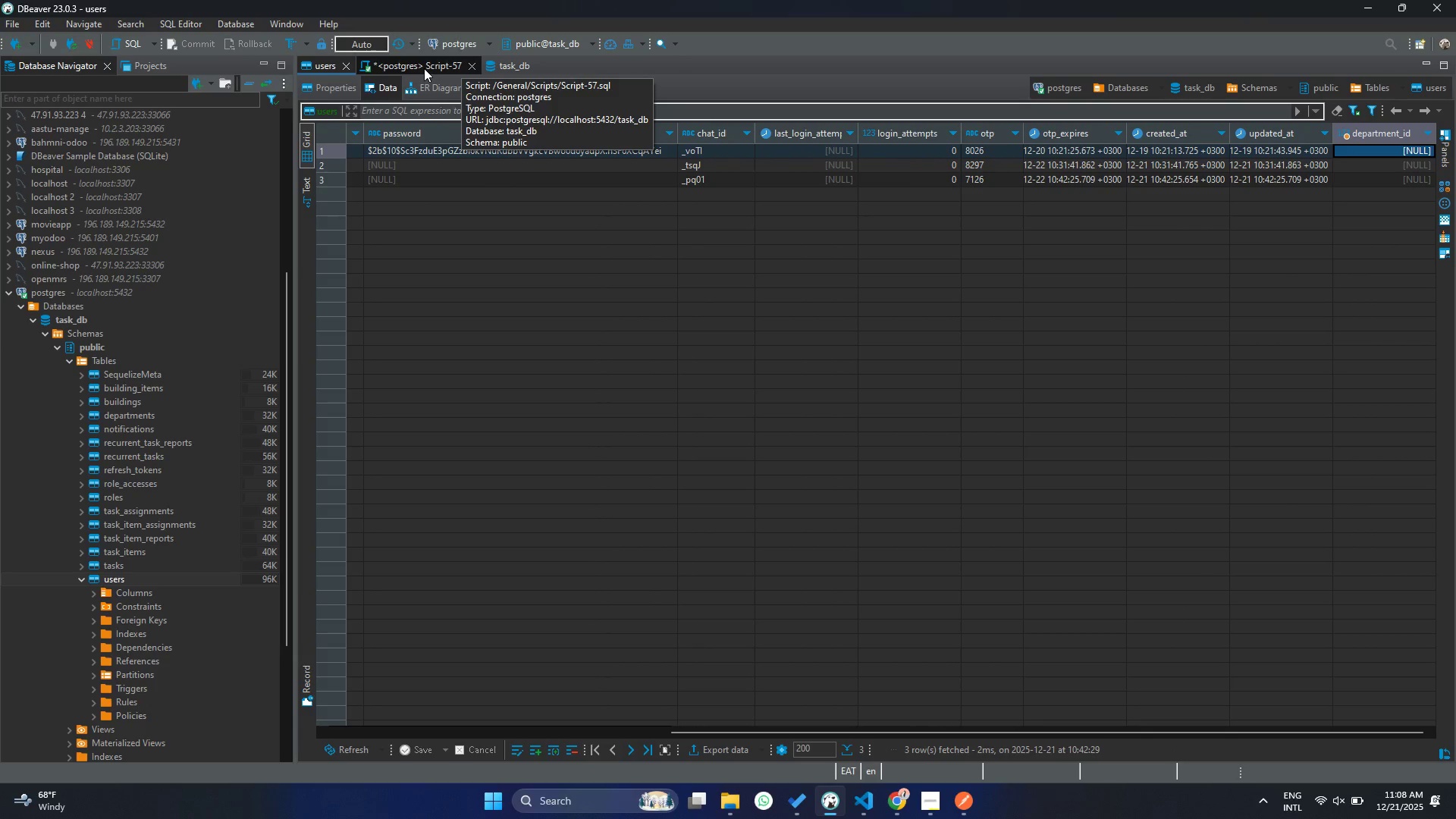 
left_click([424, 68])
 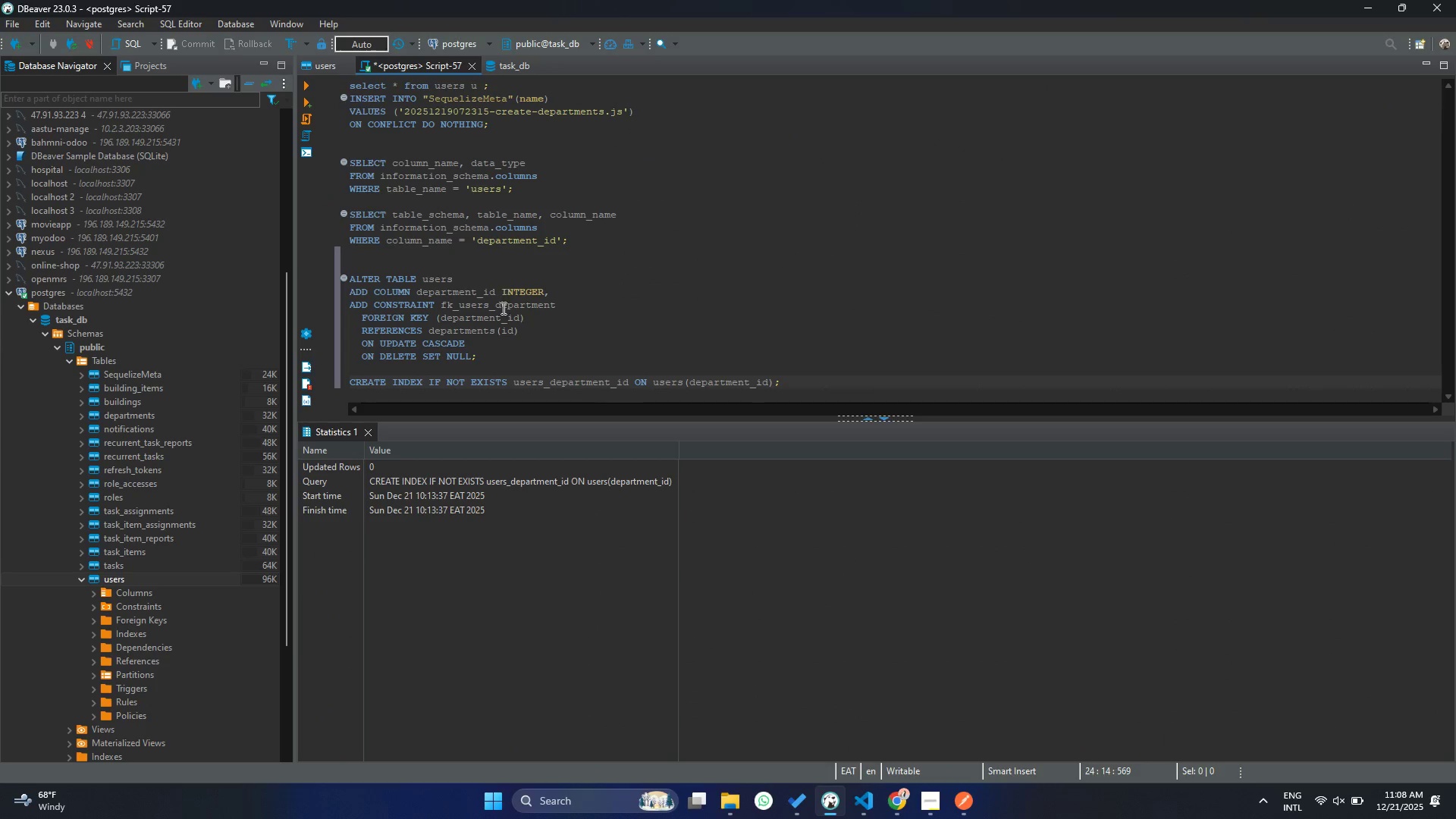 
left_click([792, 381])
 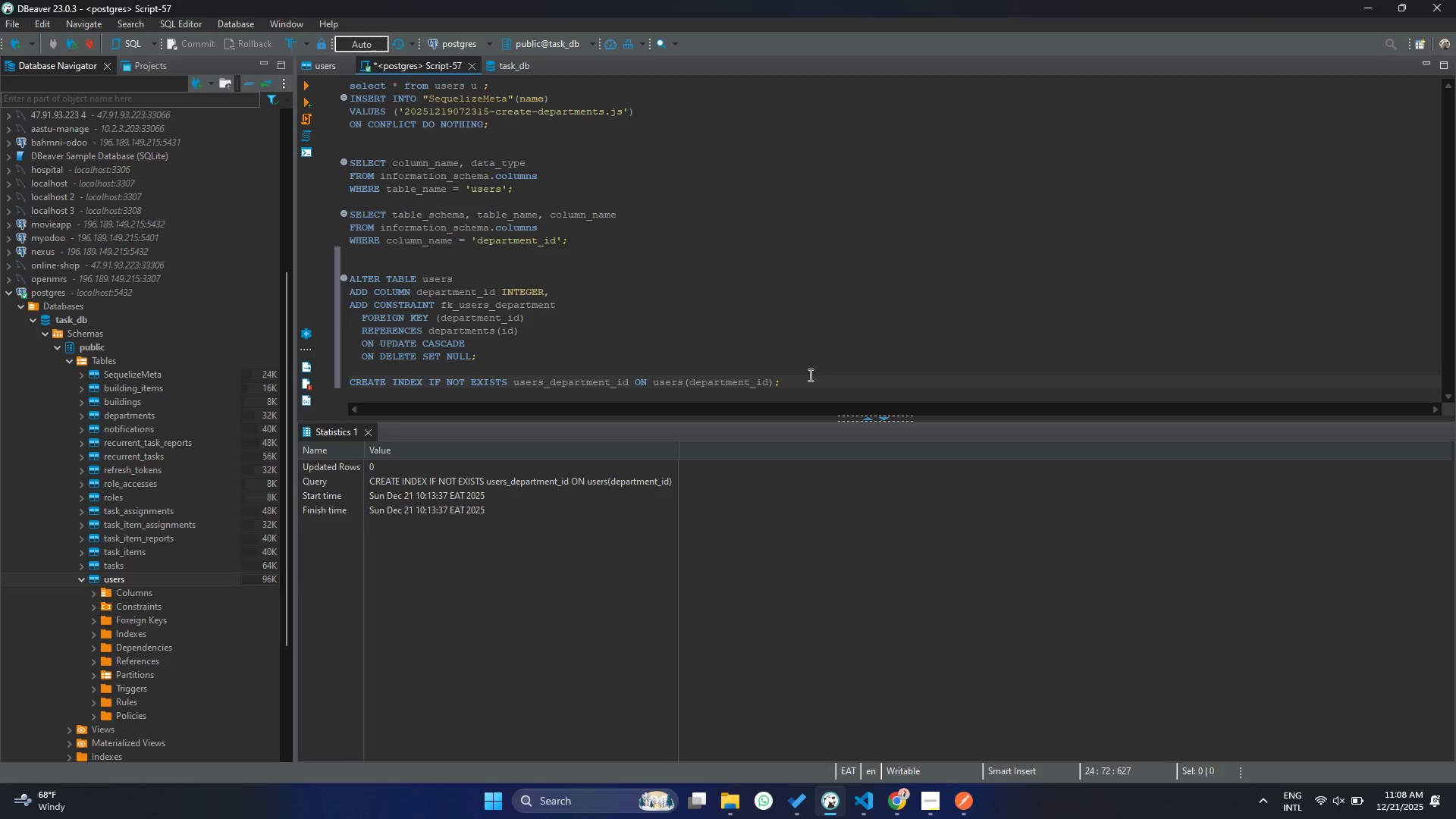 
key(Enter)
 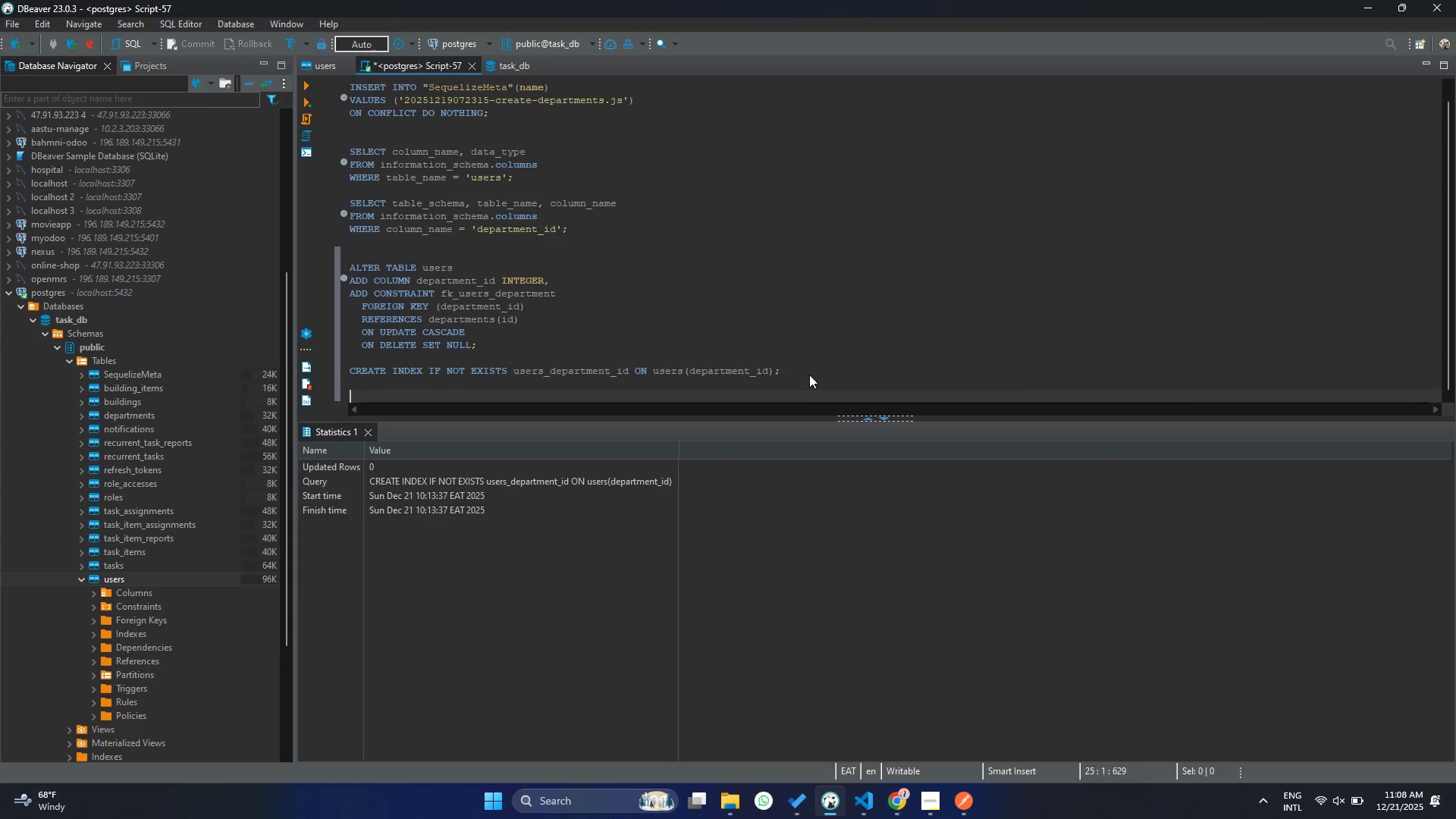 
key(Enter)
 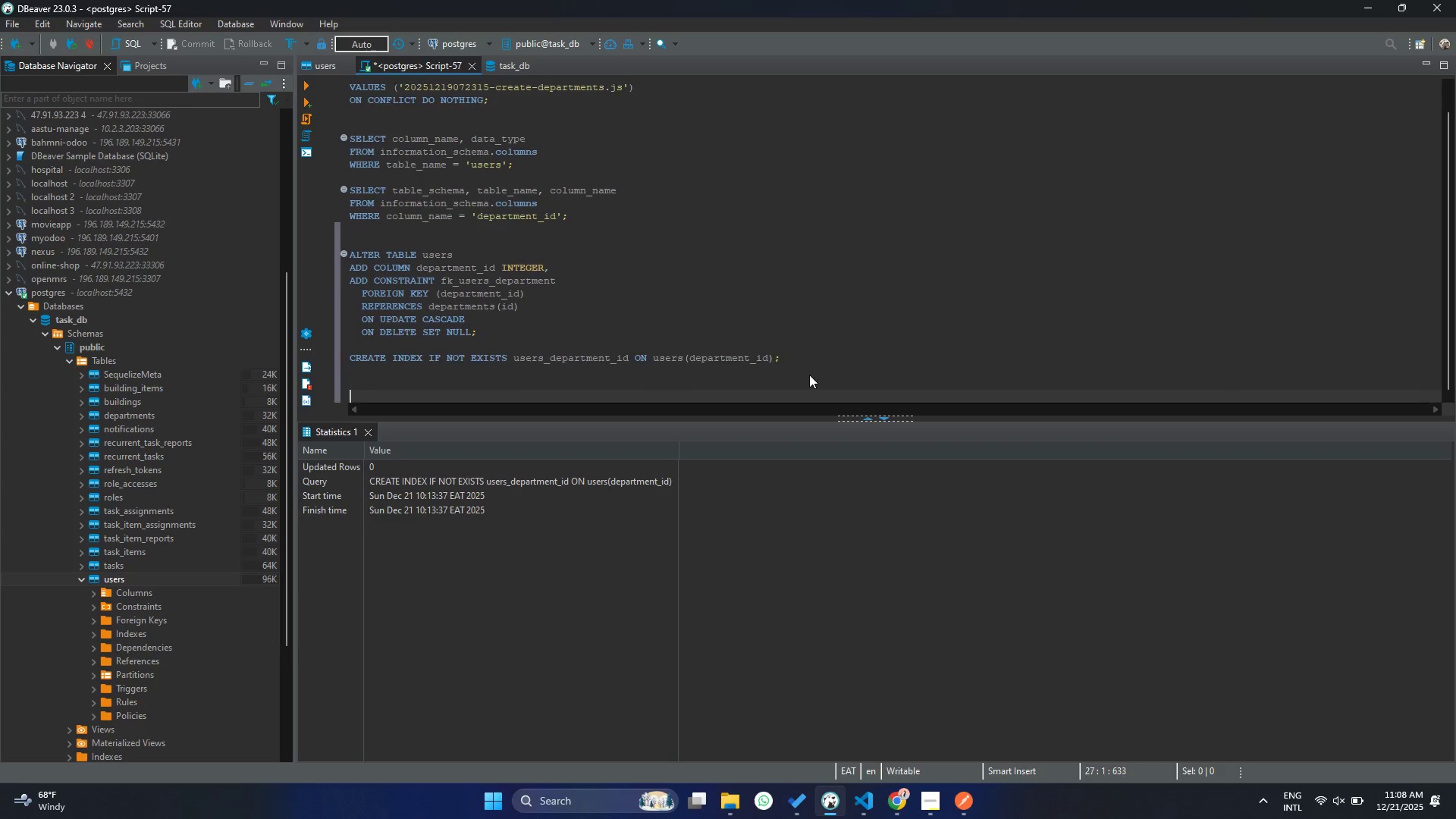 
key(Enter)
 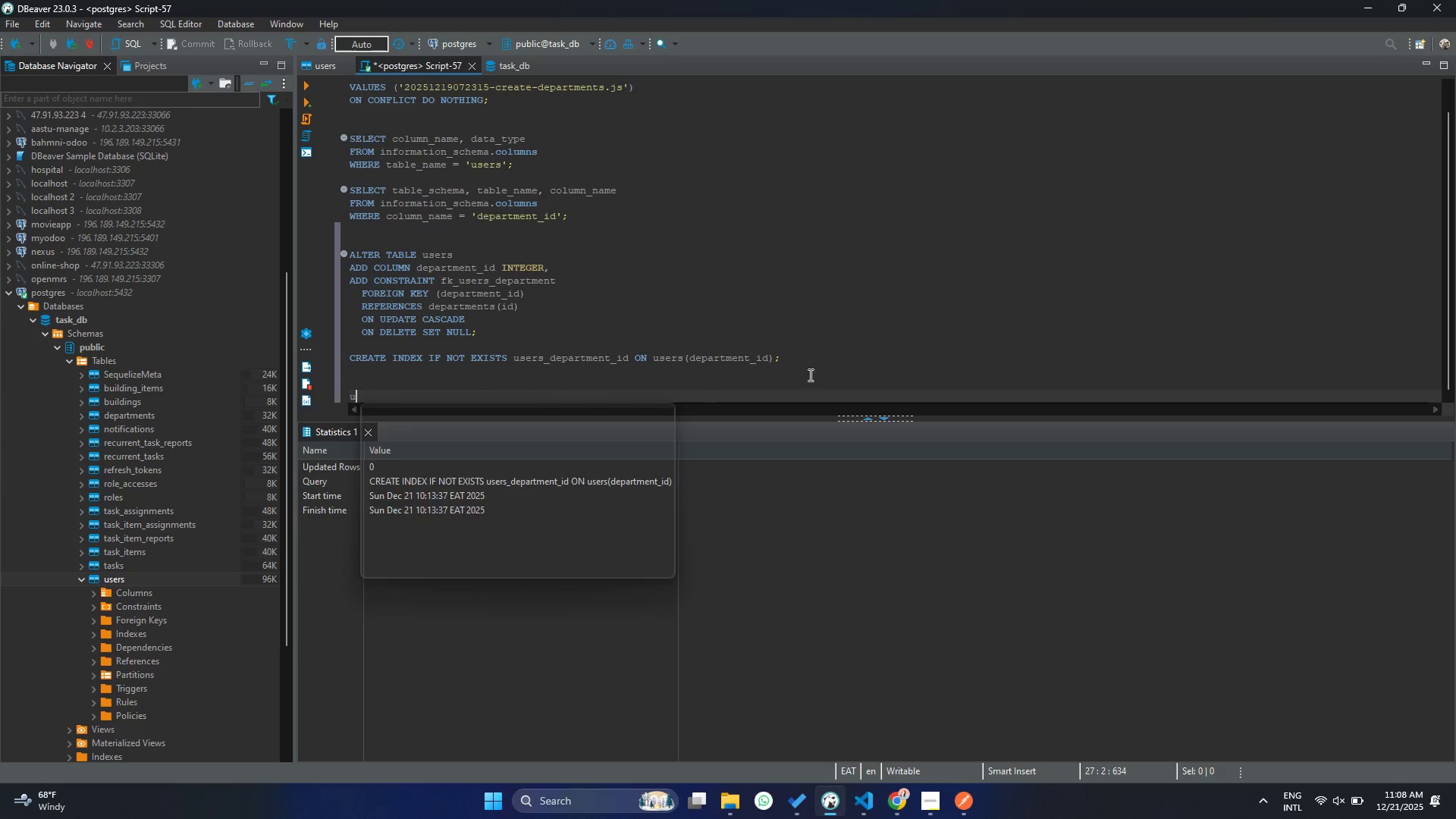 
type(upda)
 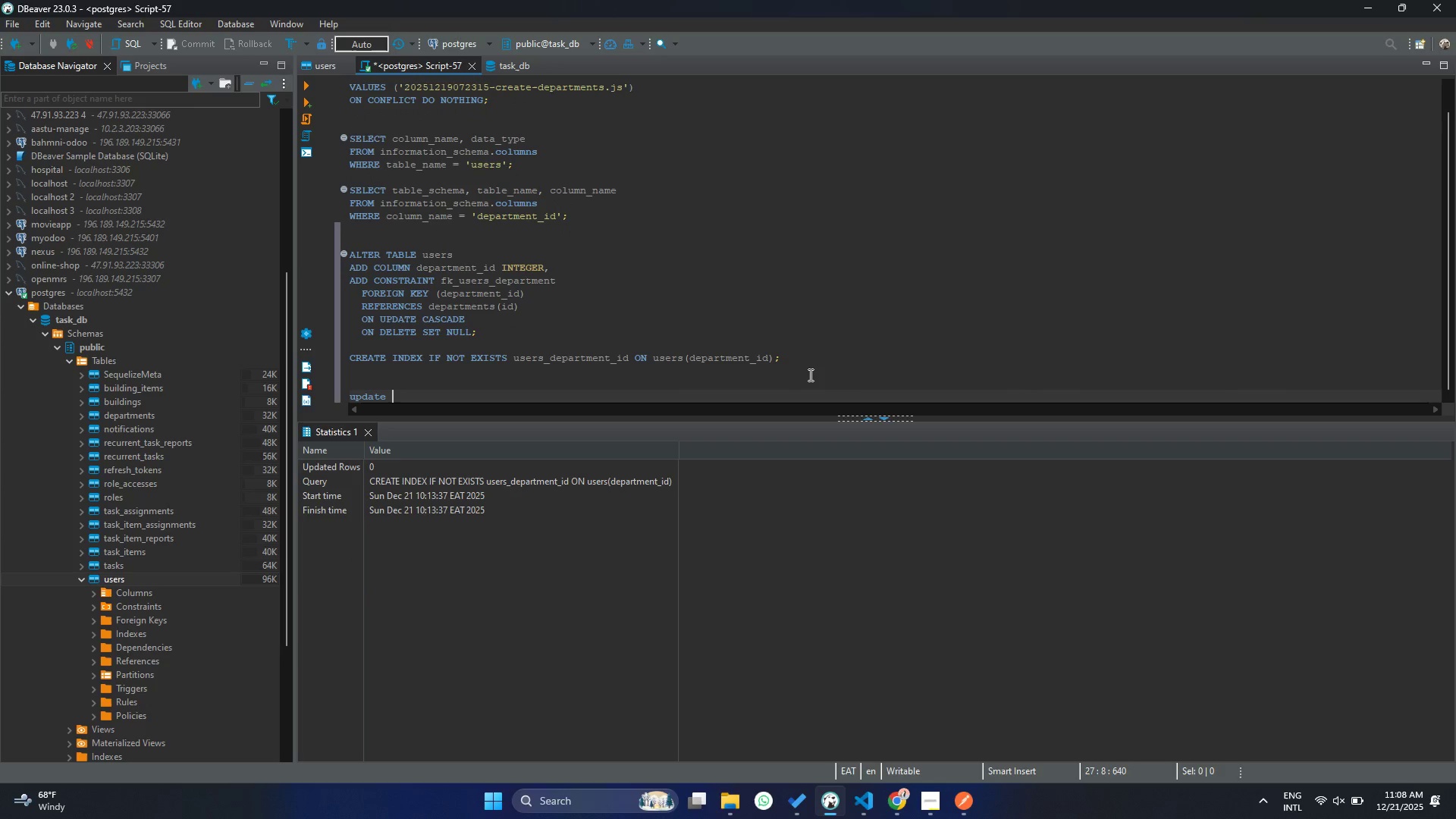 
key(Enter)
 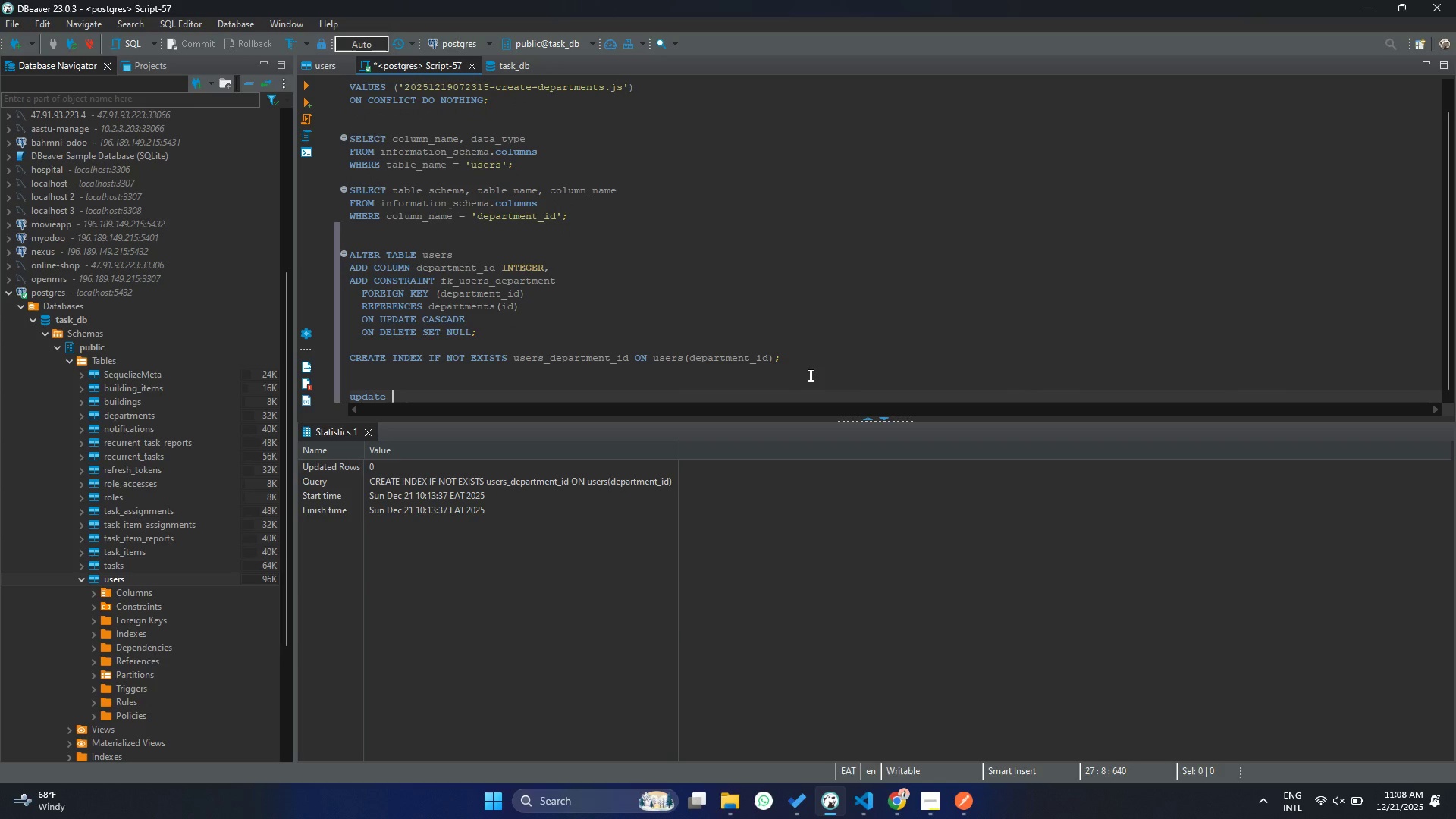 
scroll: coordinate [505, 313], scroll_direction: down, amount: 12.0
 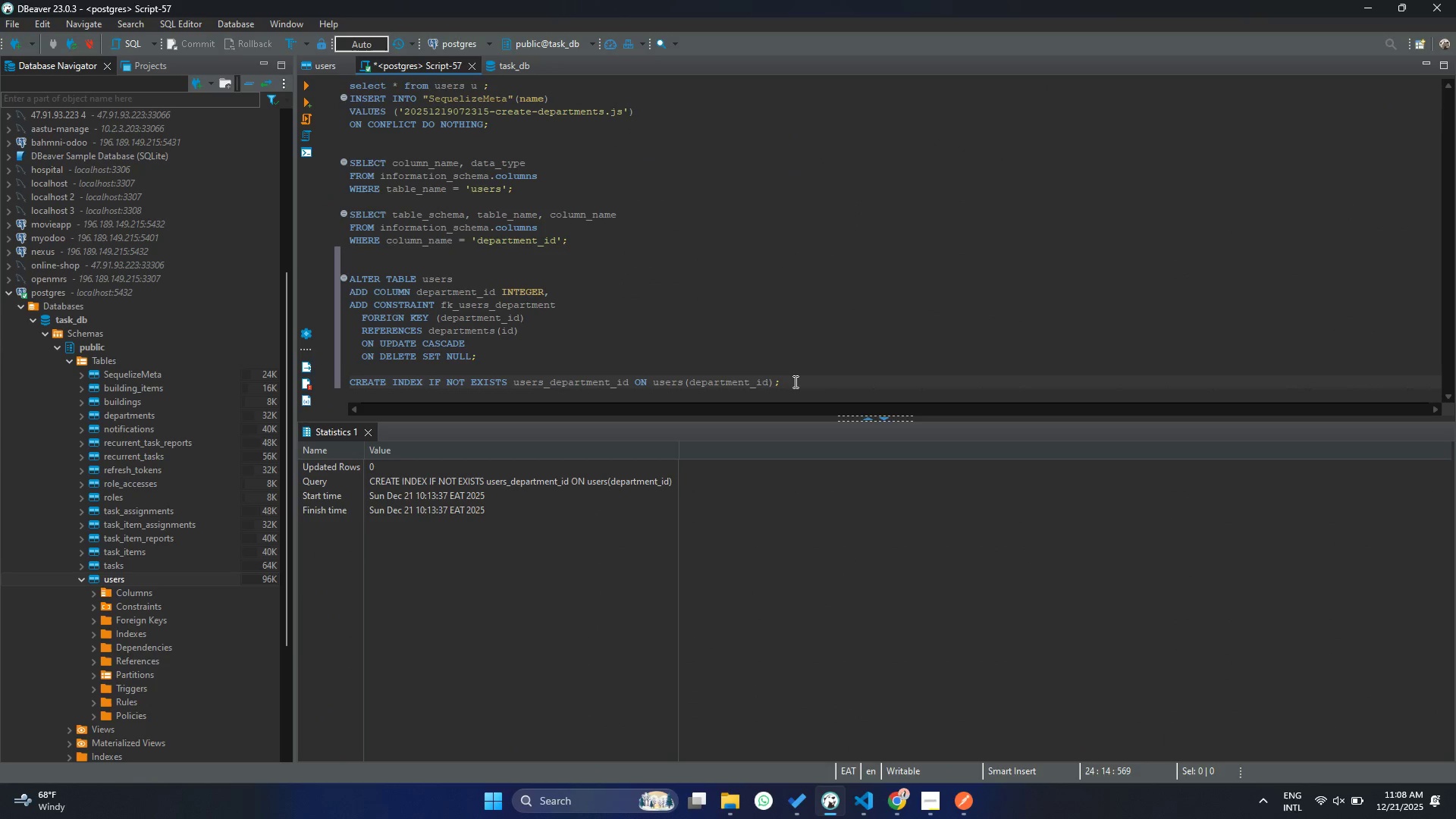 
type(use)
 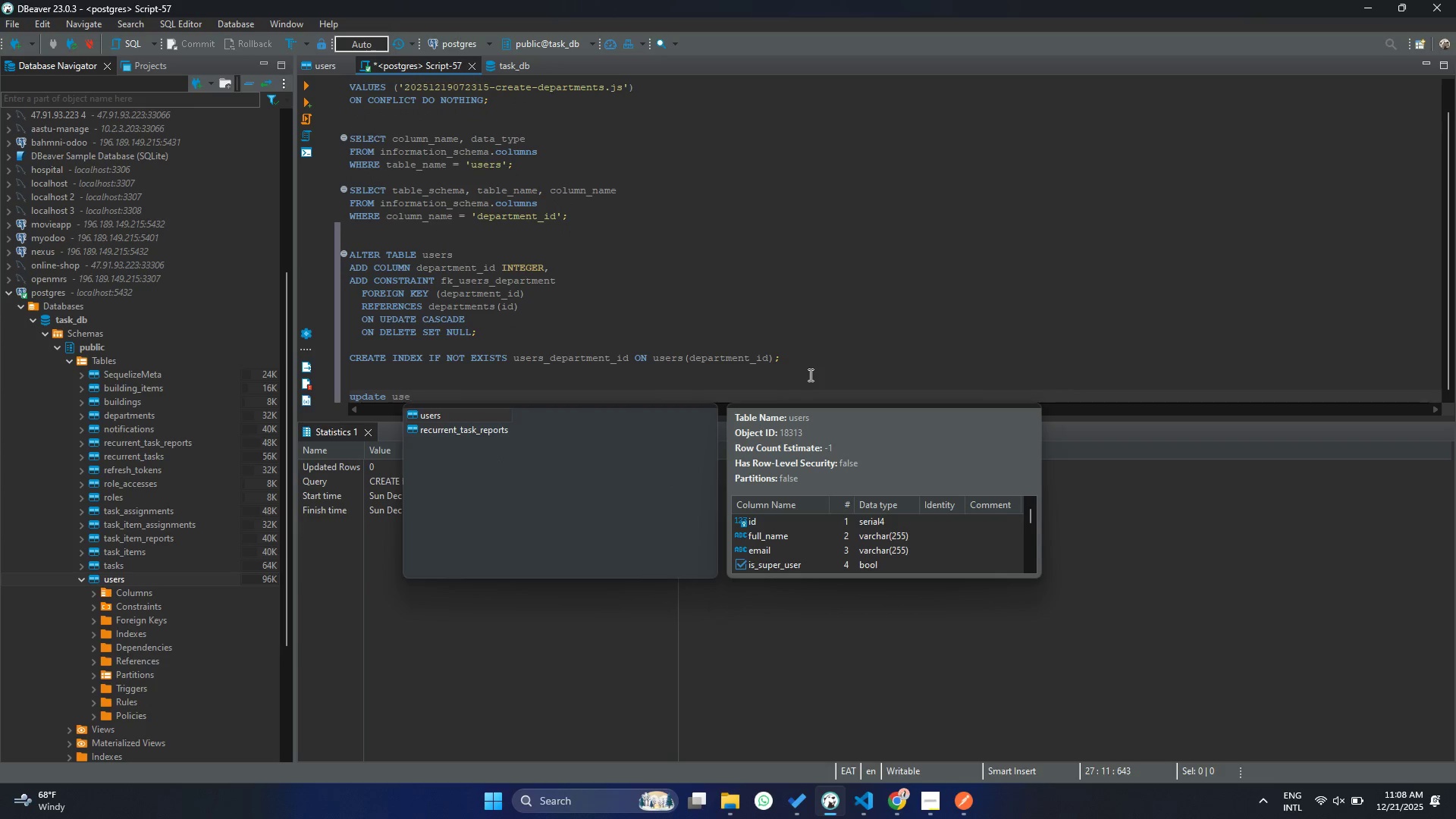 
key(Enter)
 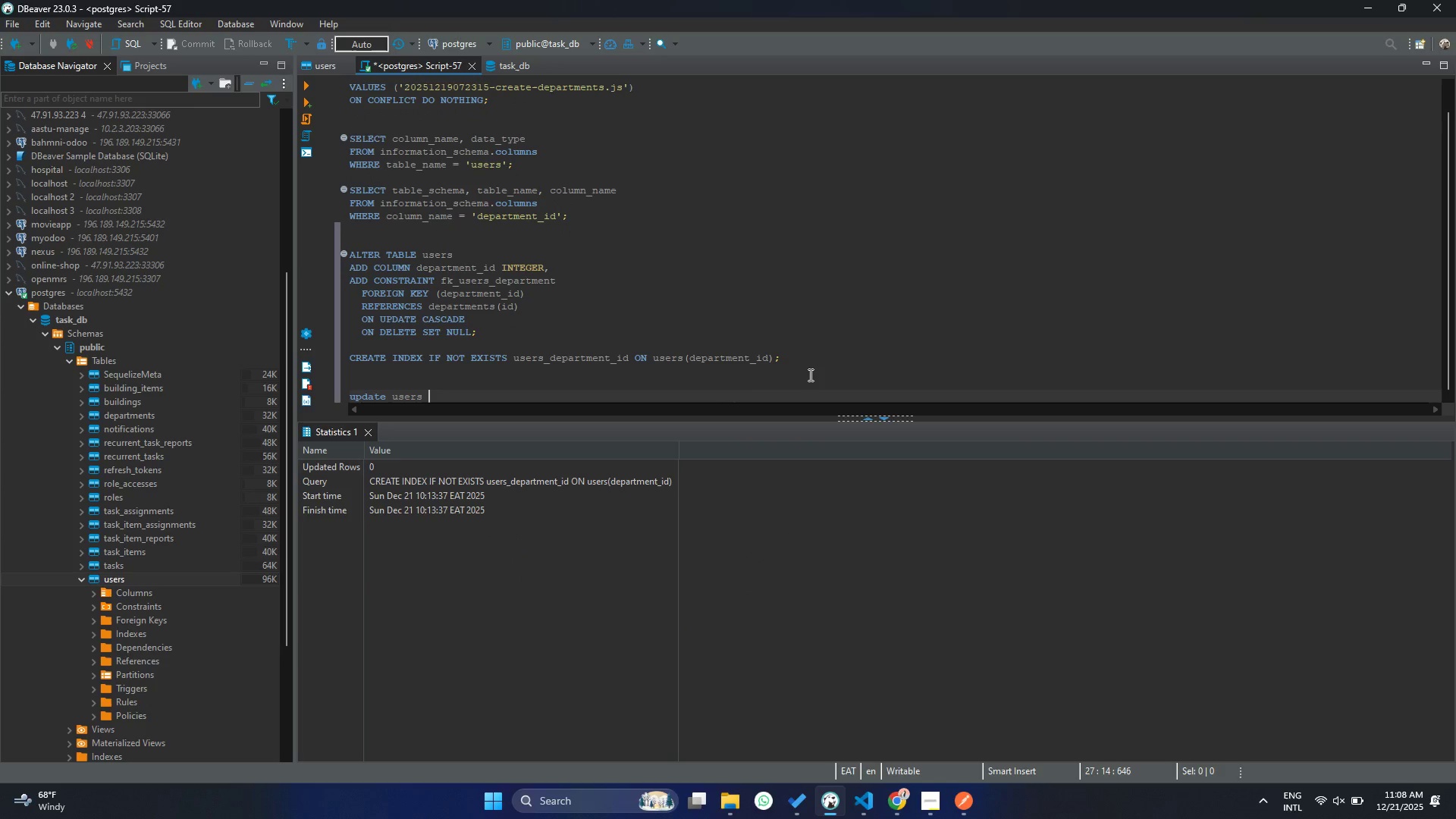 
key(Enter)
 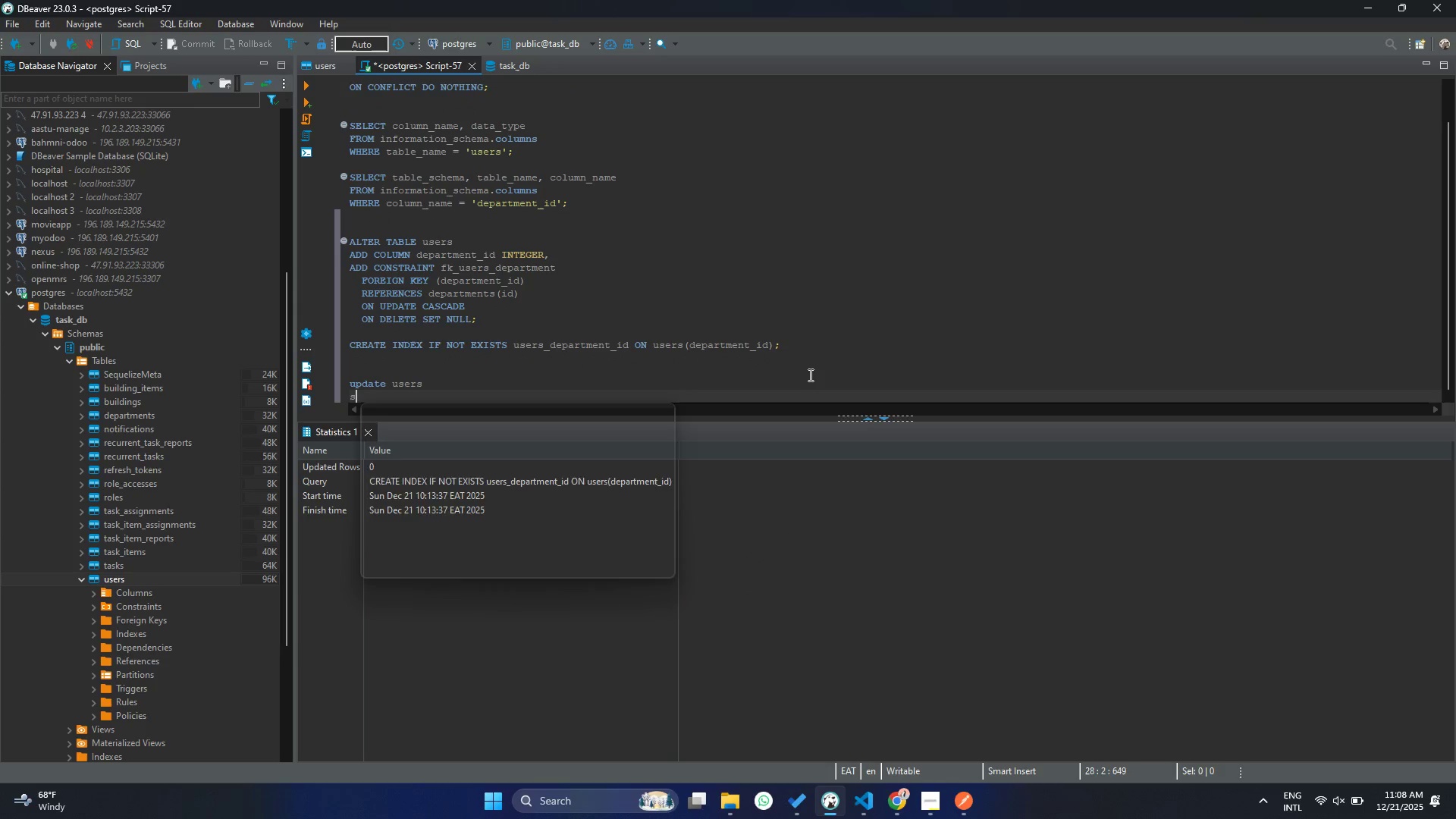 
type(se)
 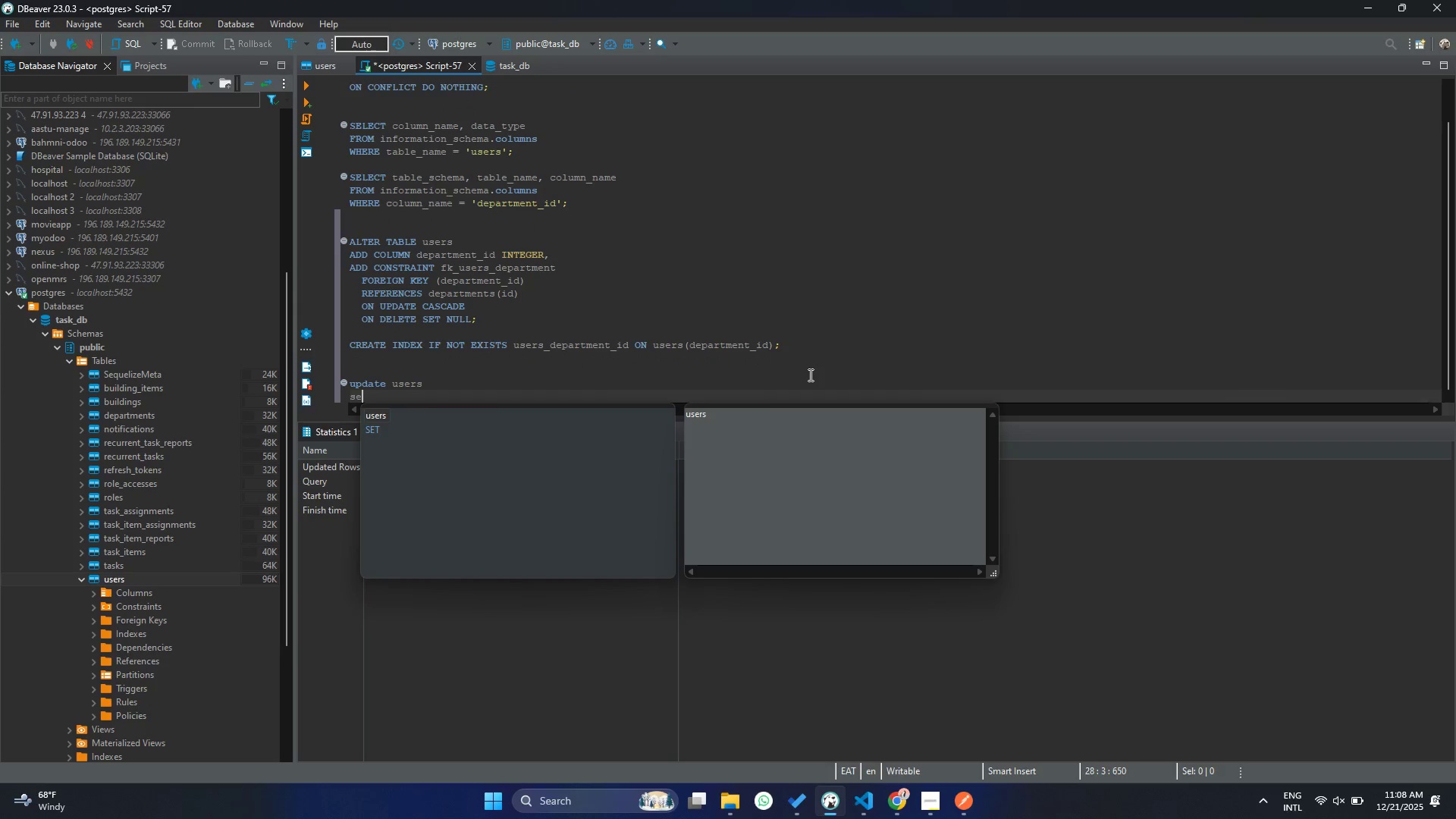 
key(ArrowDown)
 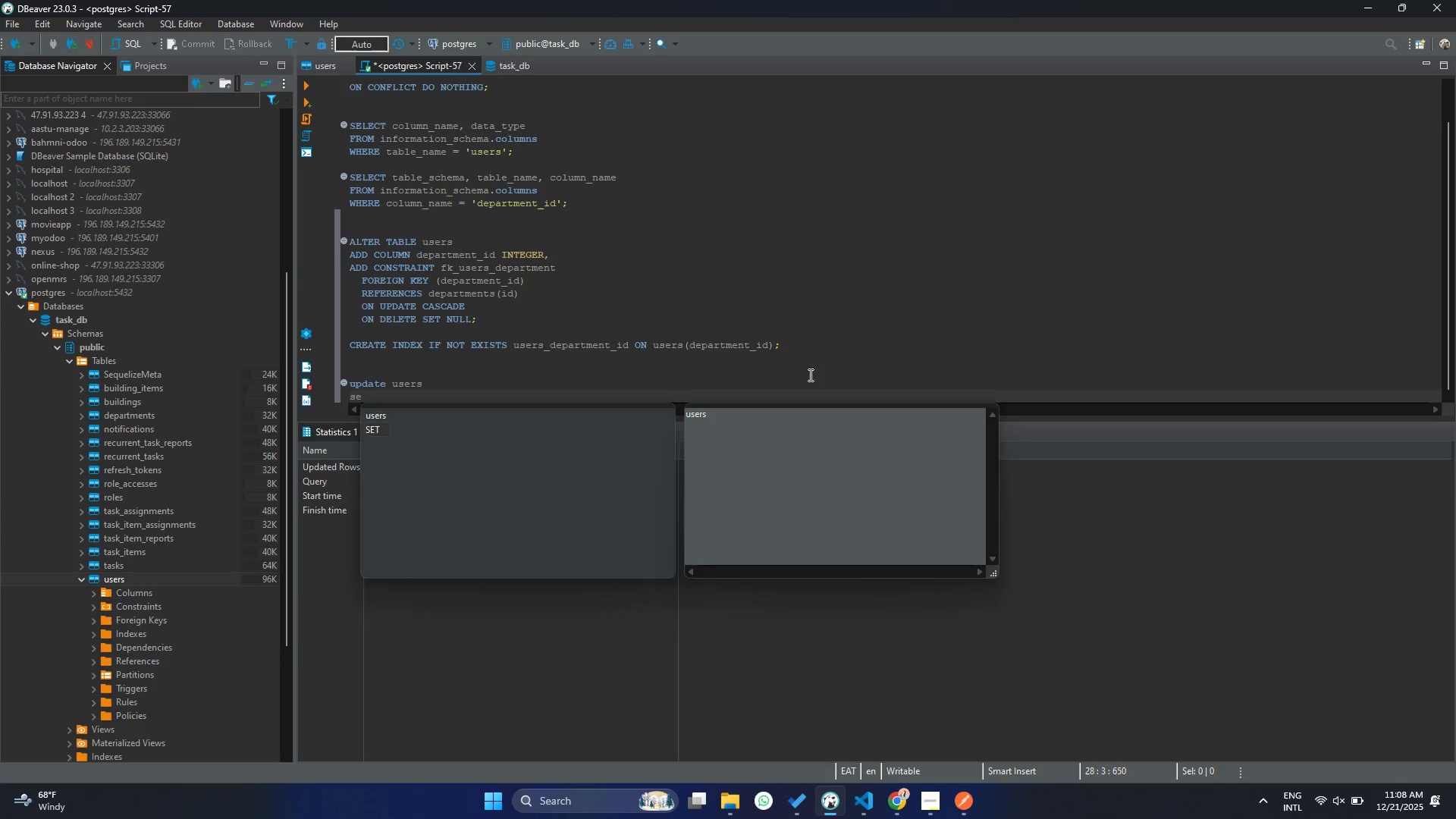 
key(Enter)
 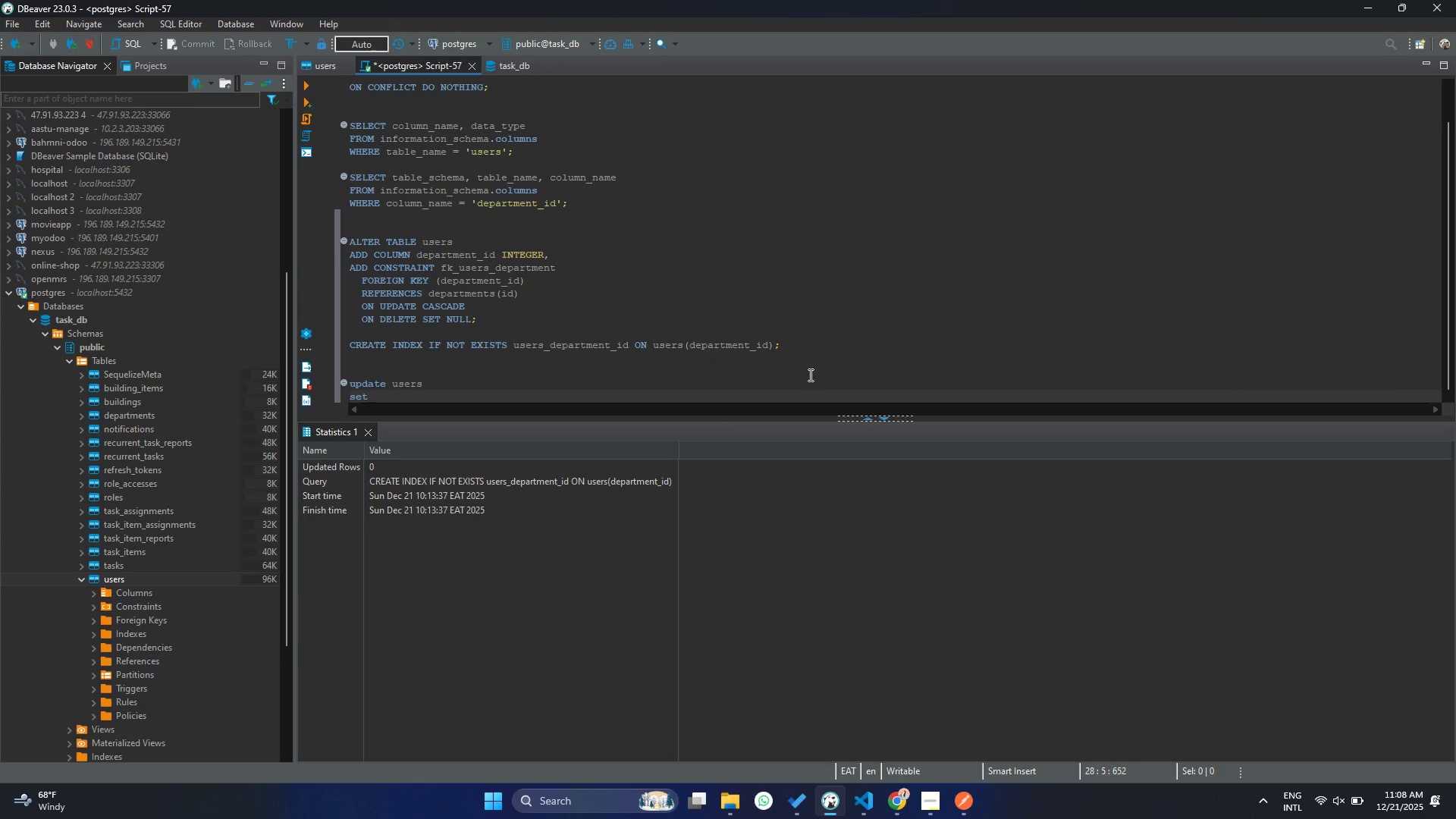 
type(de)
key(Backspace)
key(Backspace)
 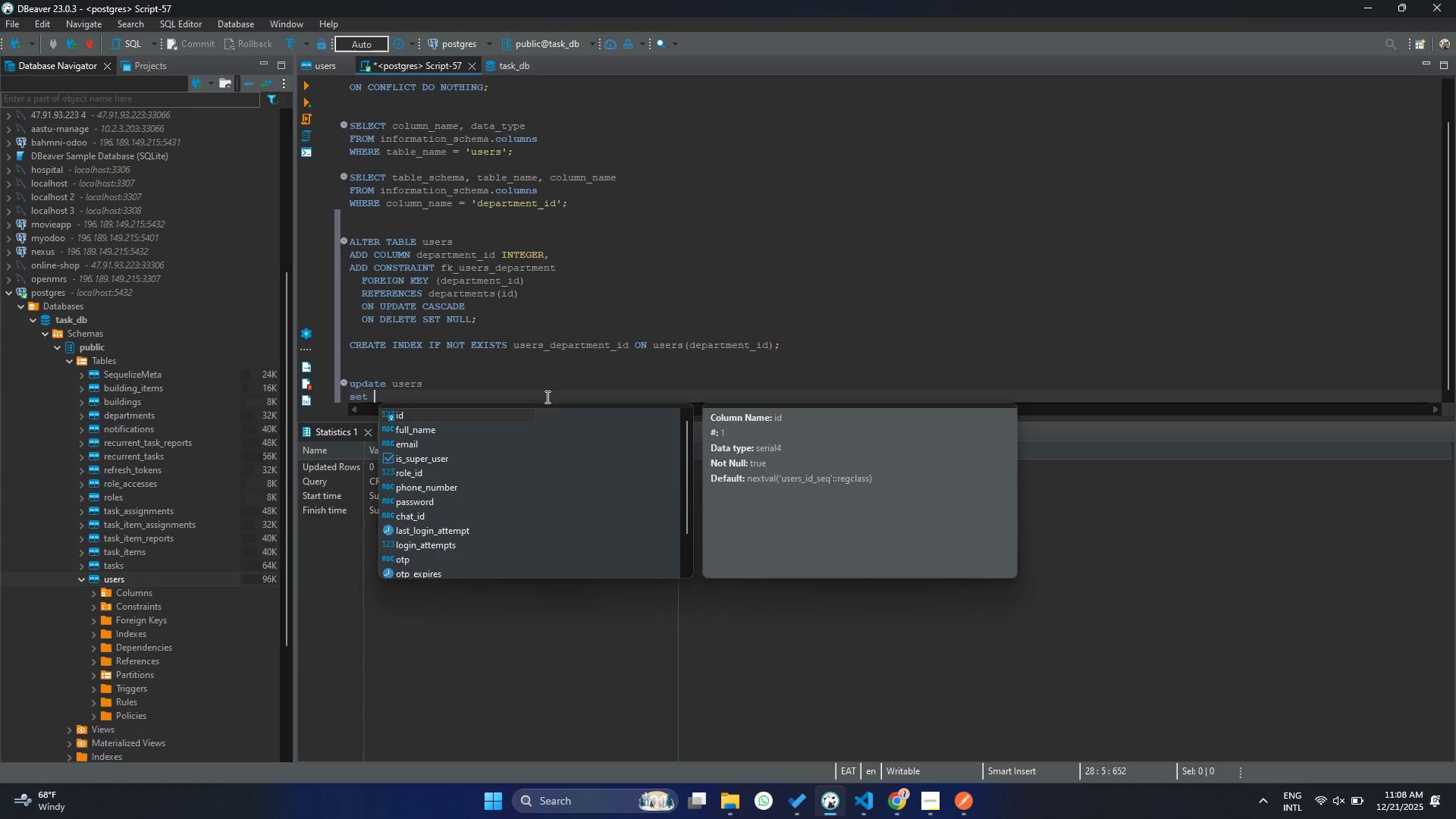 
left_click([472, 379])
 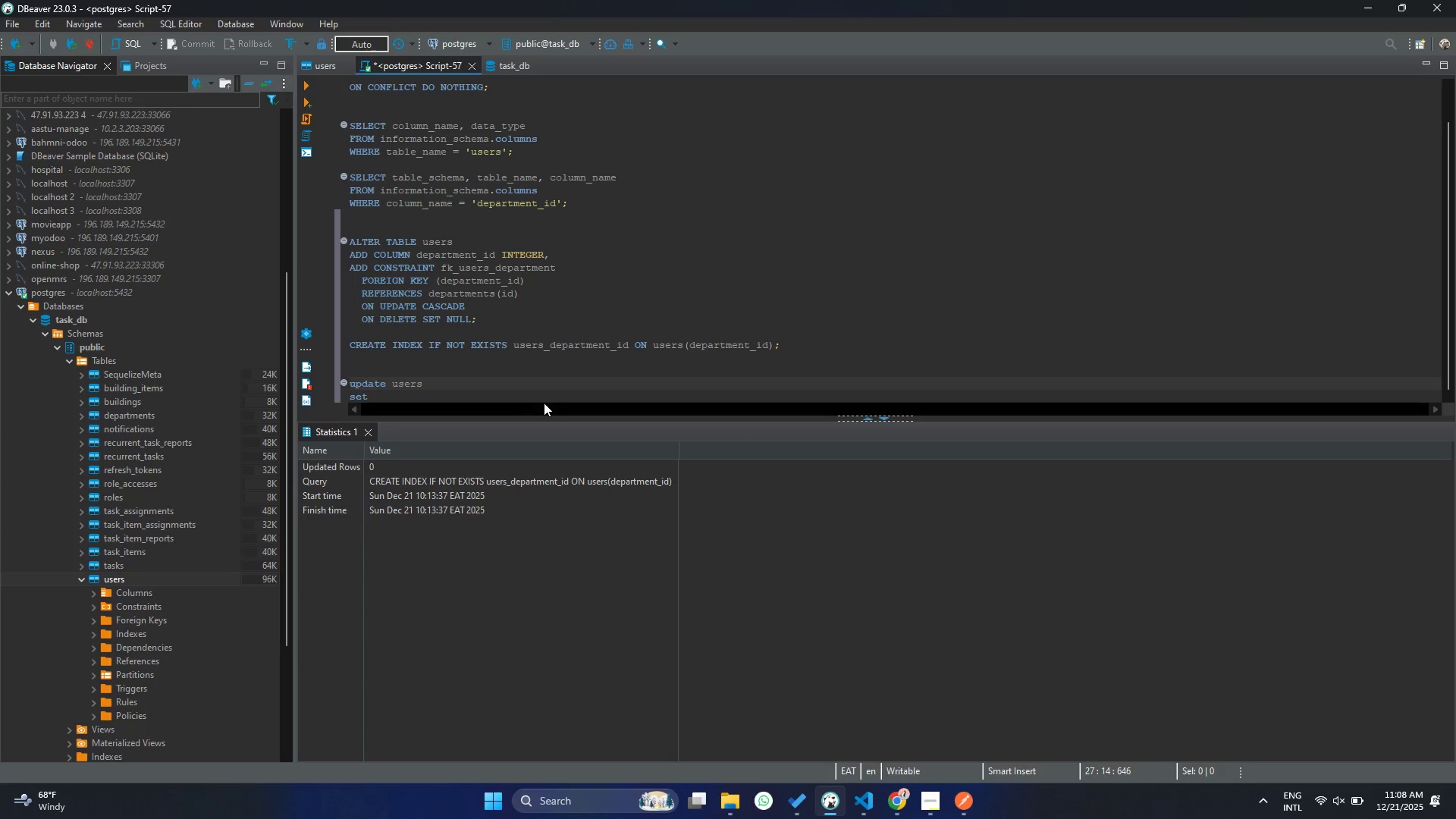 
key(U)
 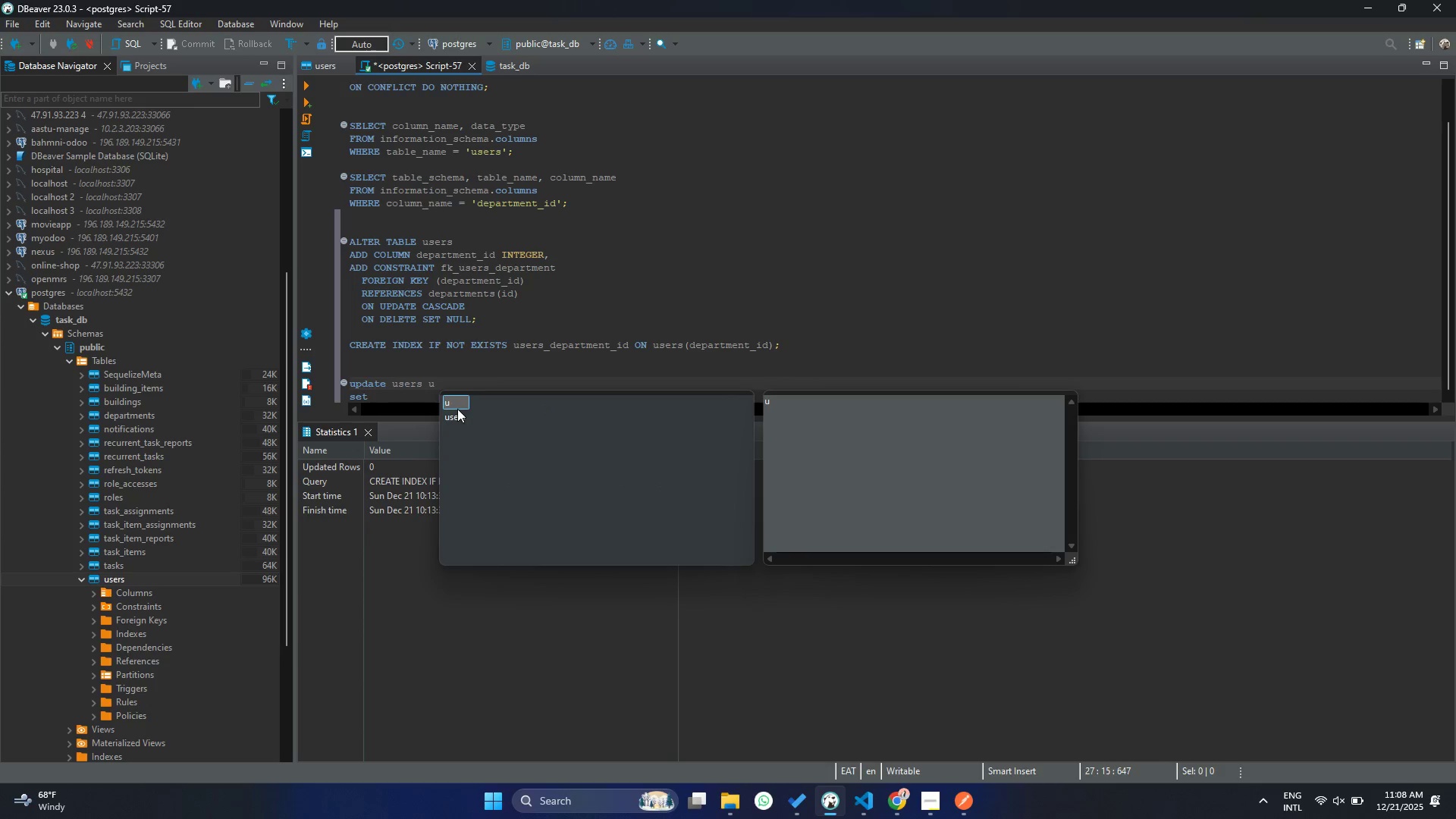 
left_click([388, 393])
 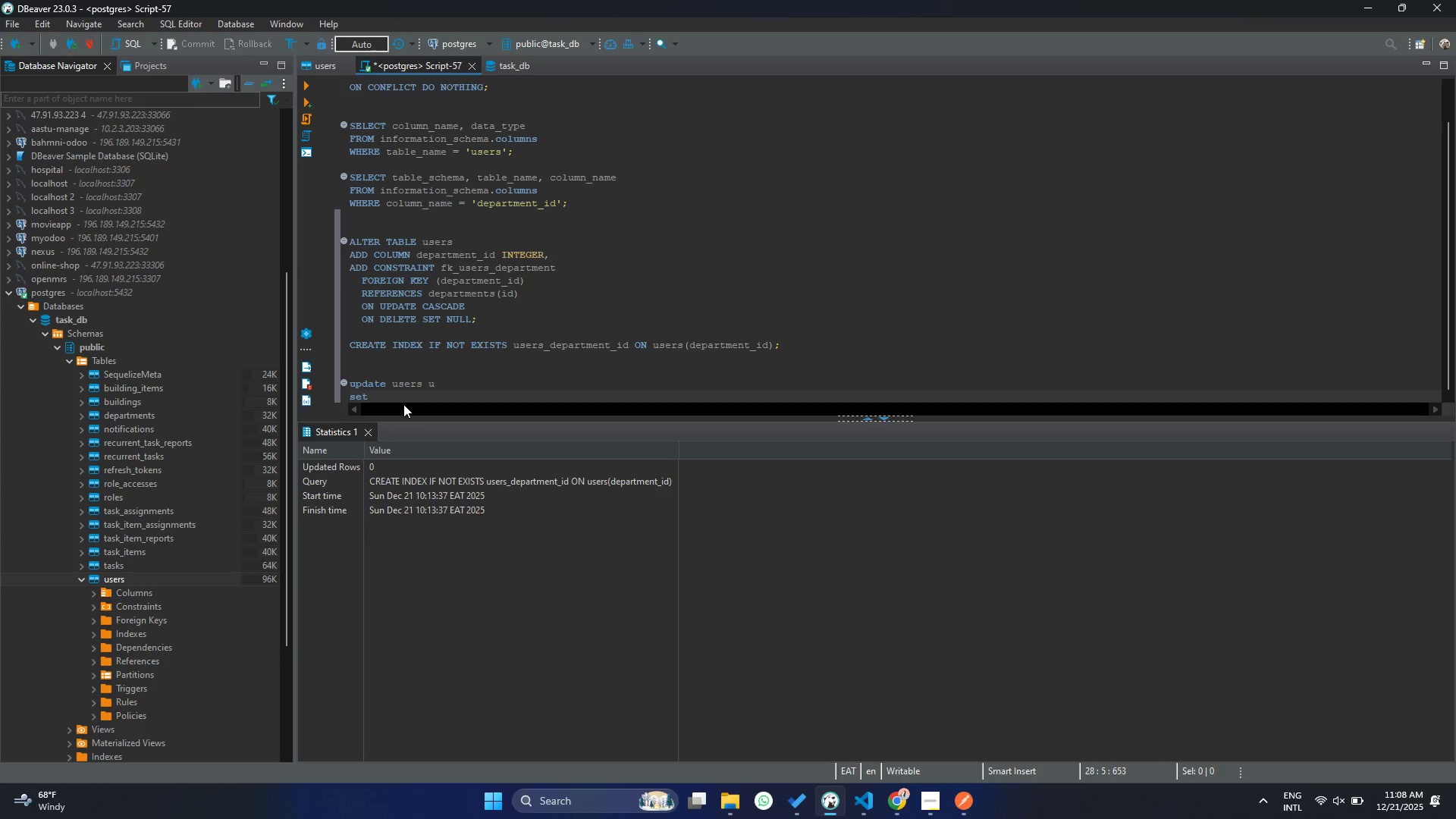 
key(U)
 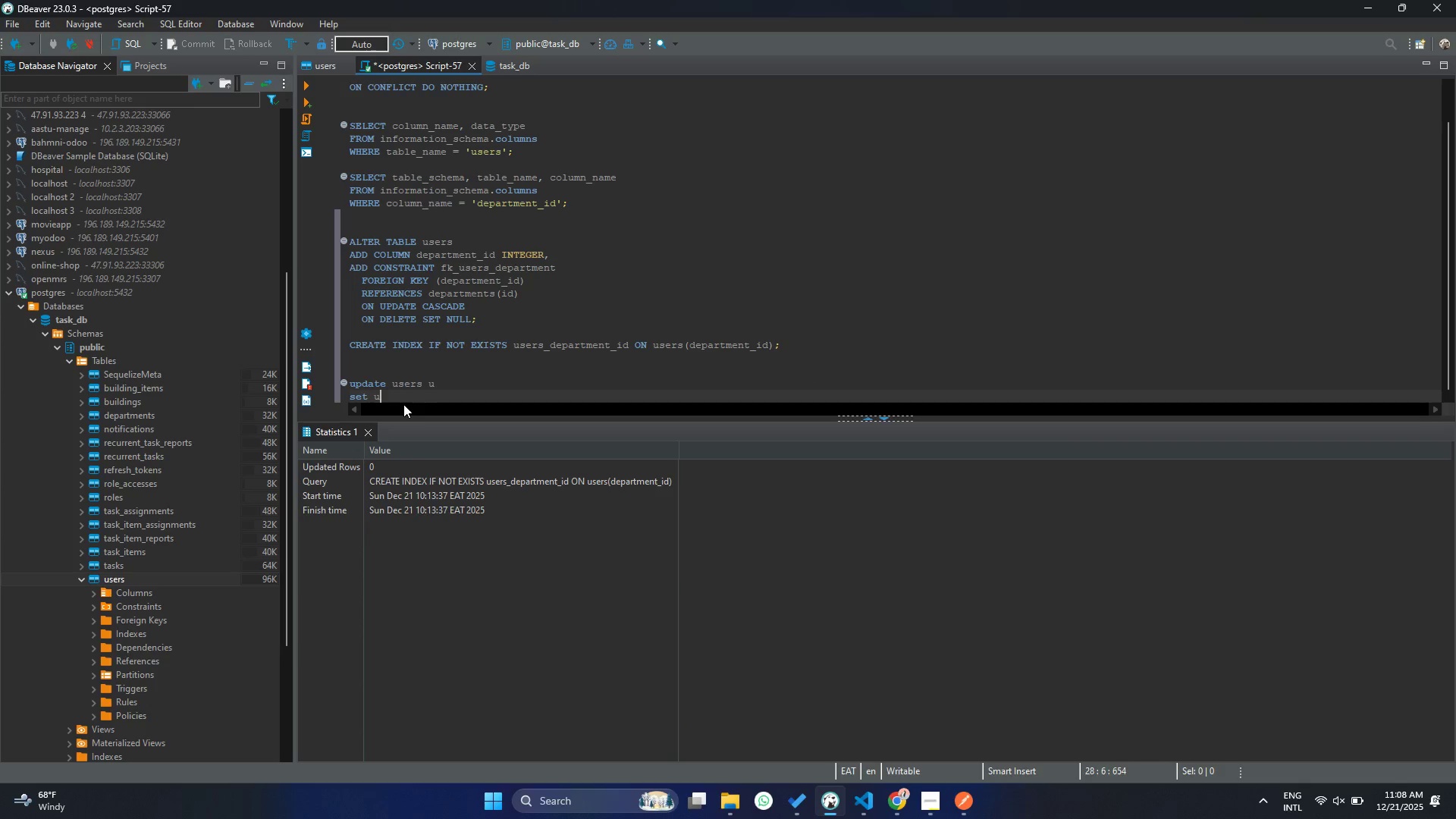 
key(Backspace)
 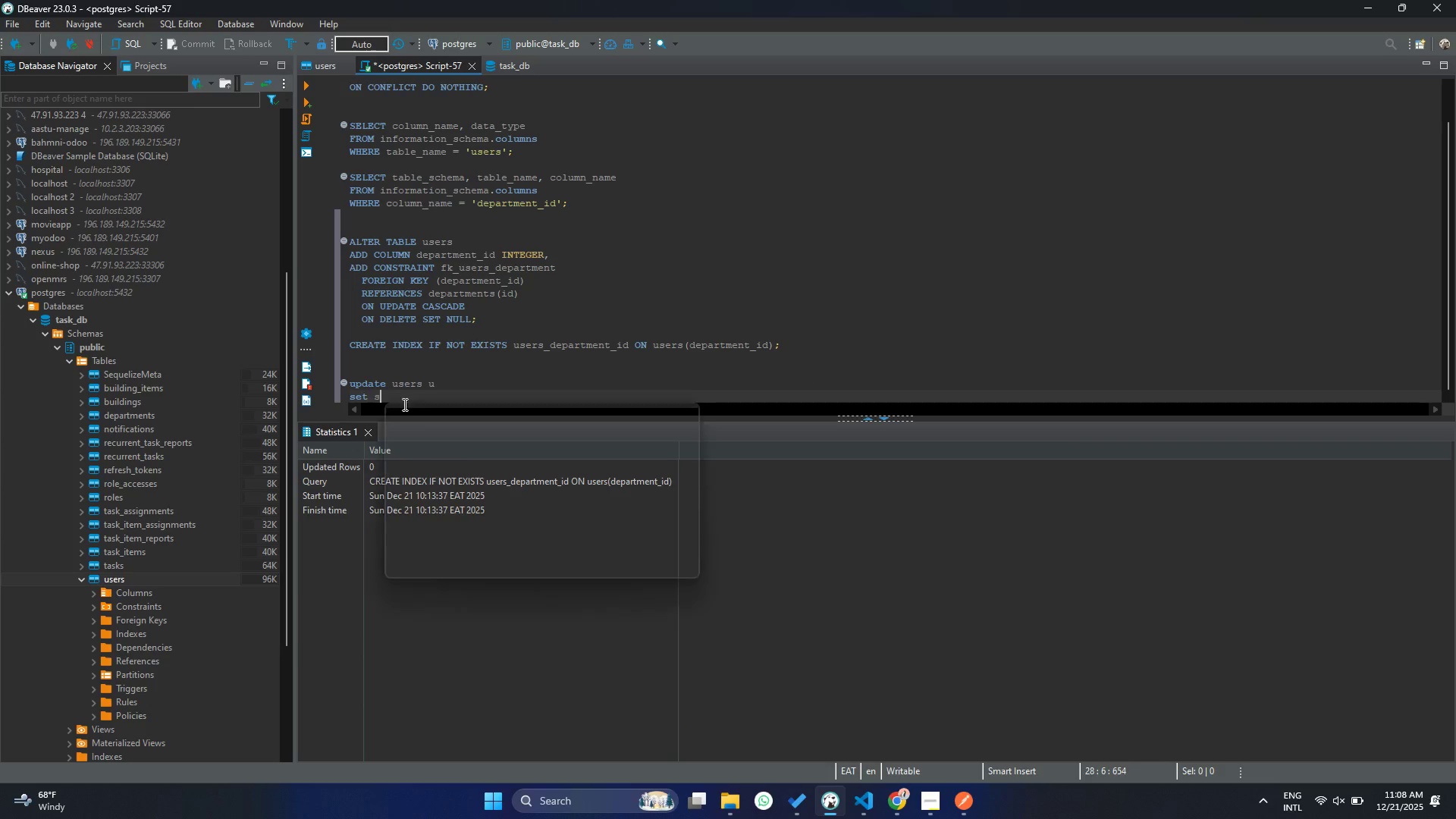 
key(S)
 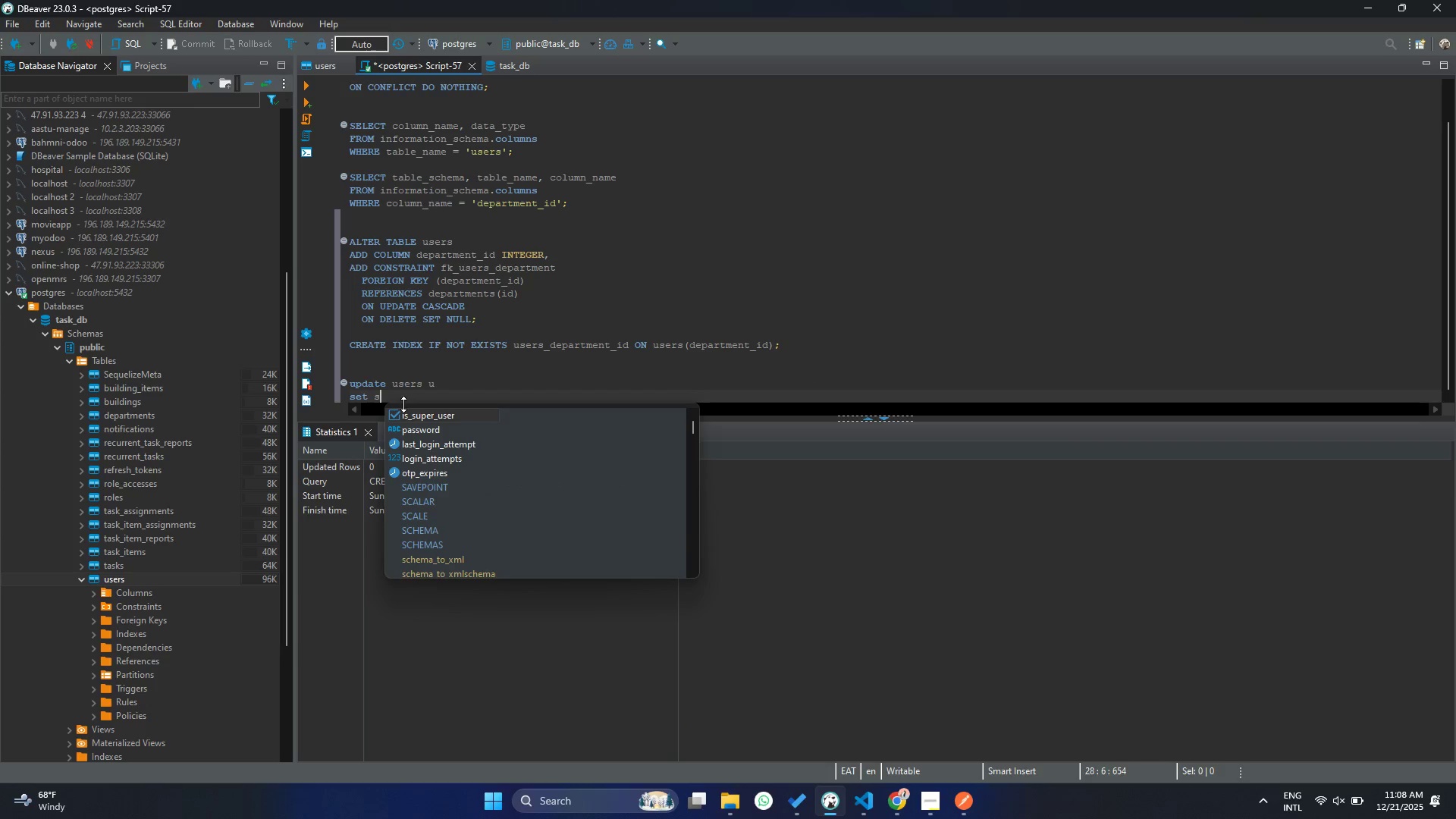 
key(Backspace)
 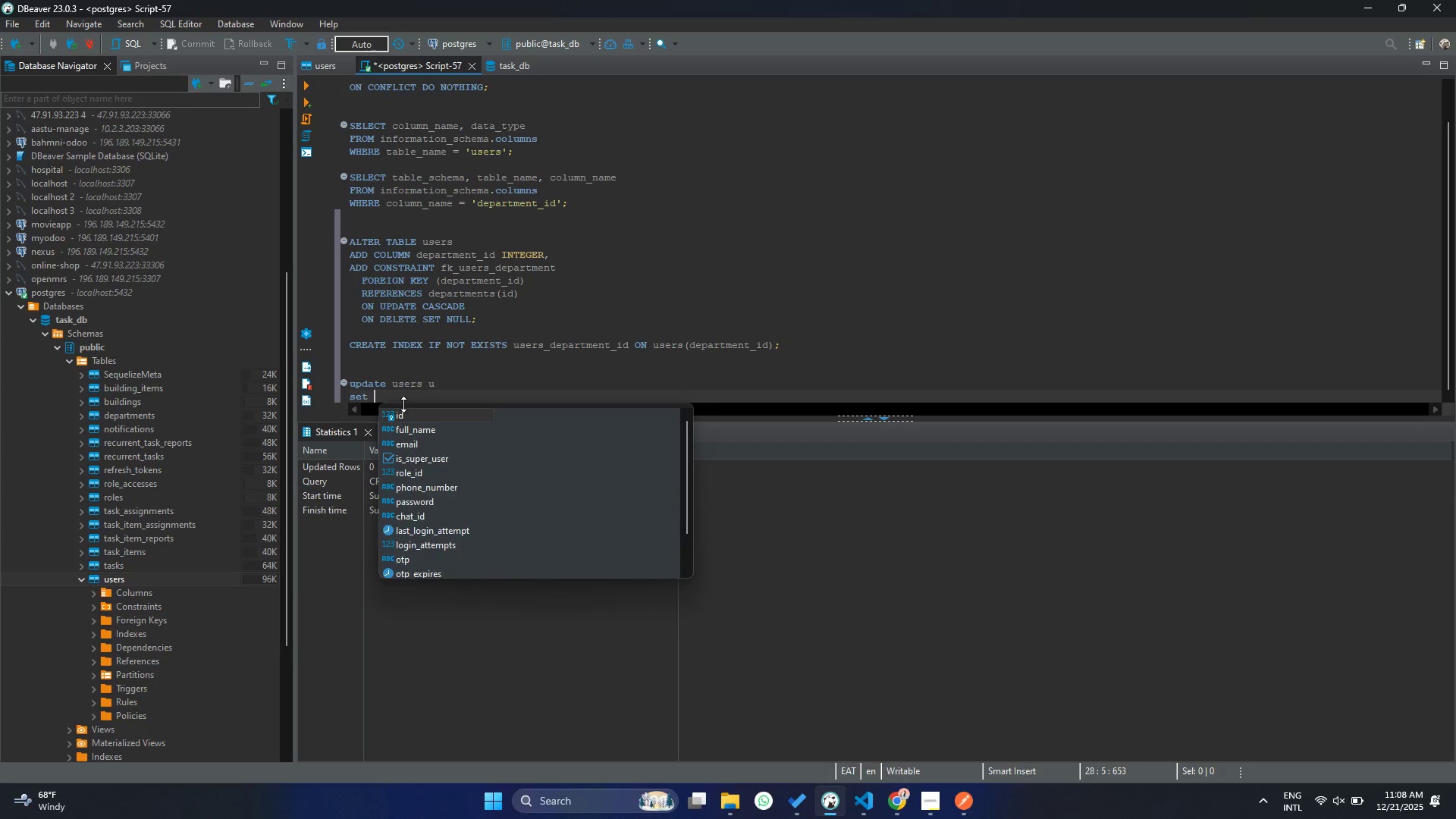 
key(U)
 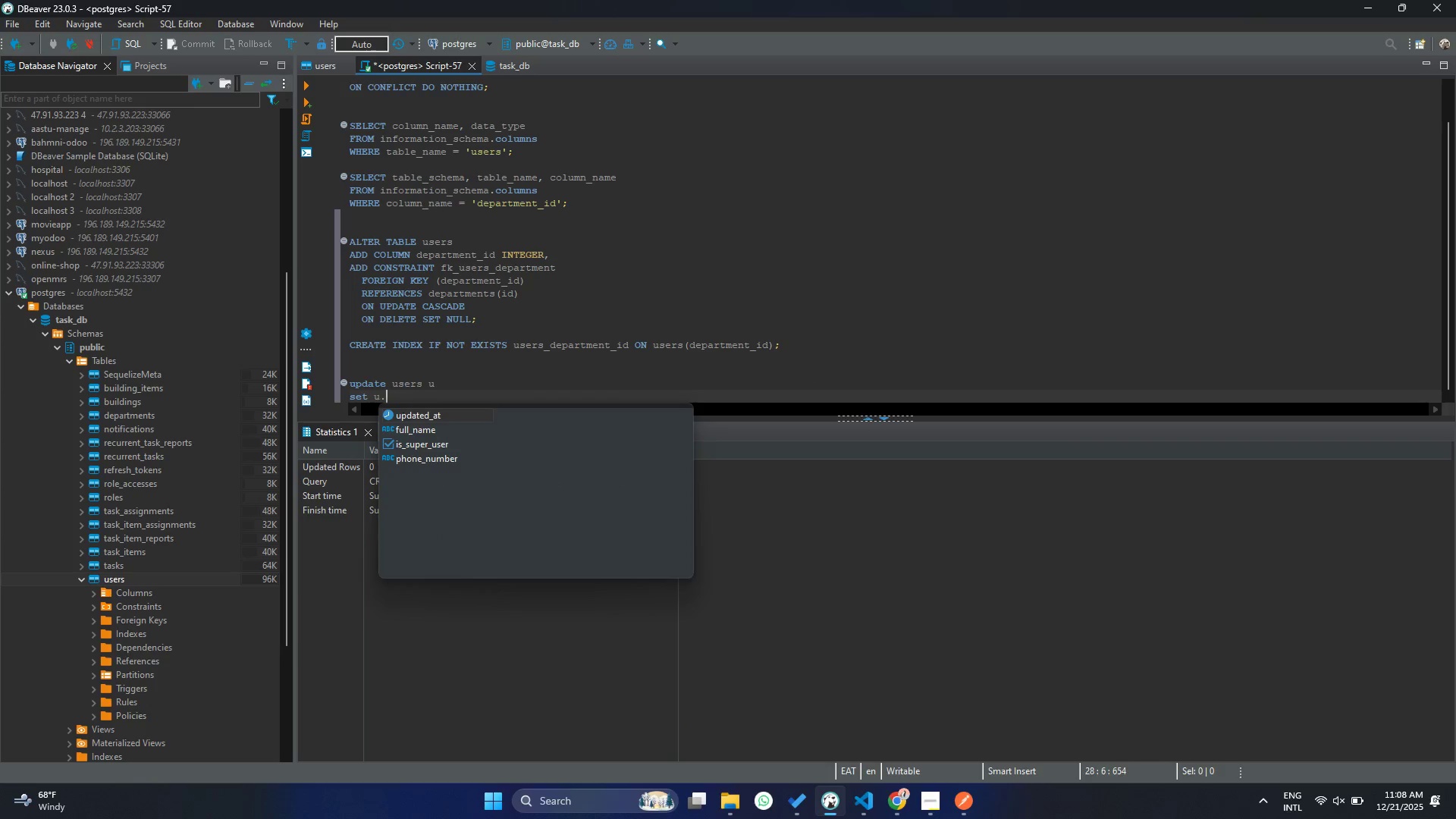 
key(Period)
 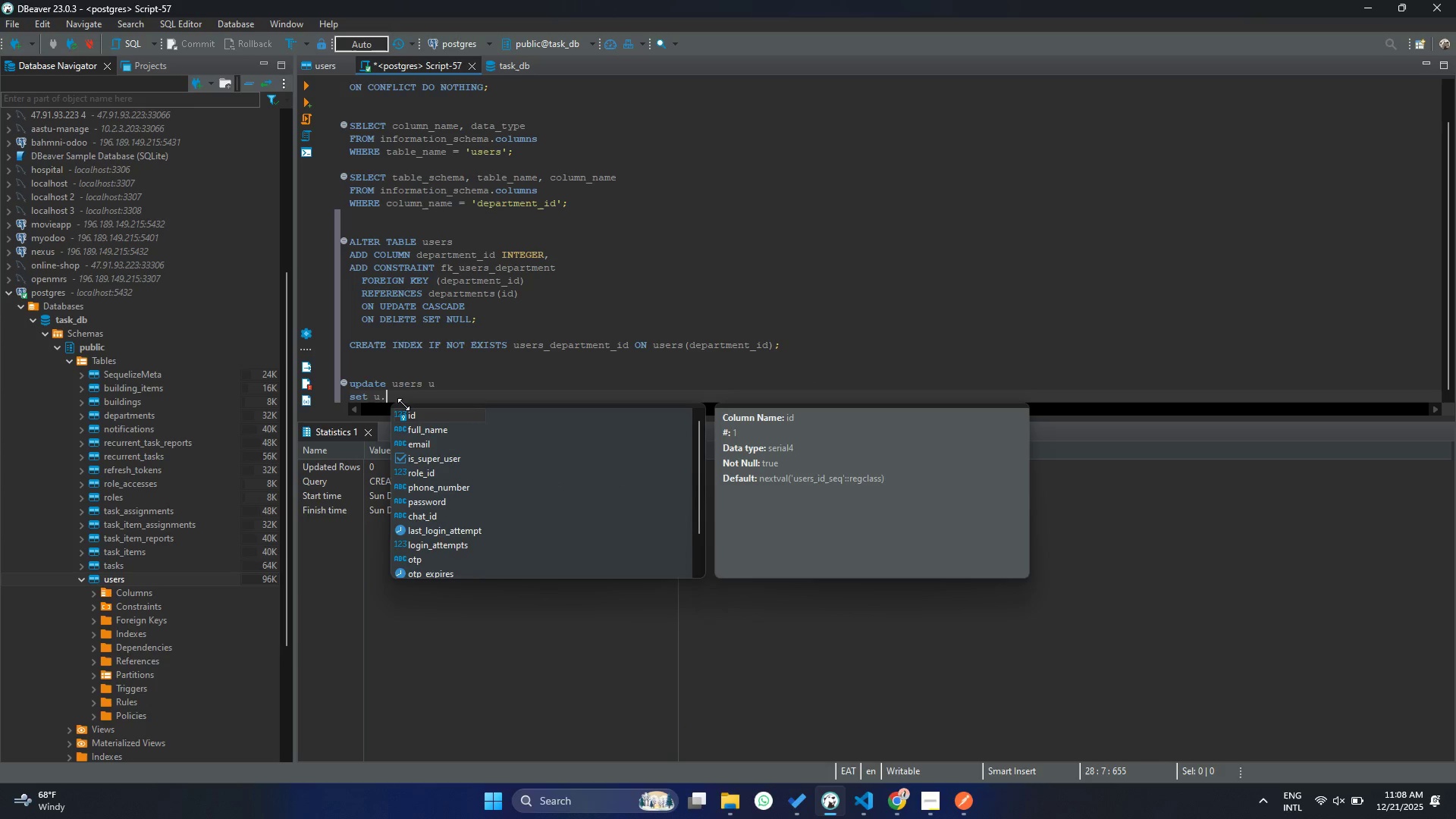 
key(ArrowDown)
 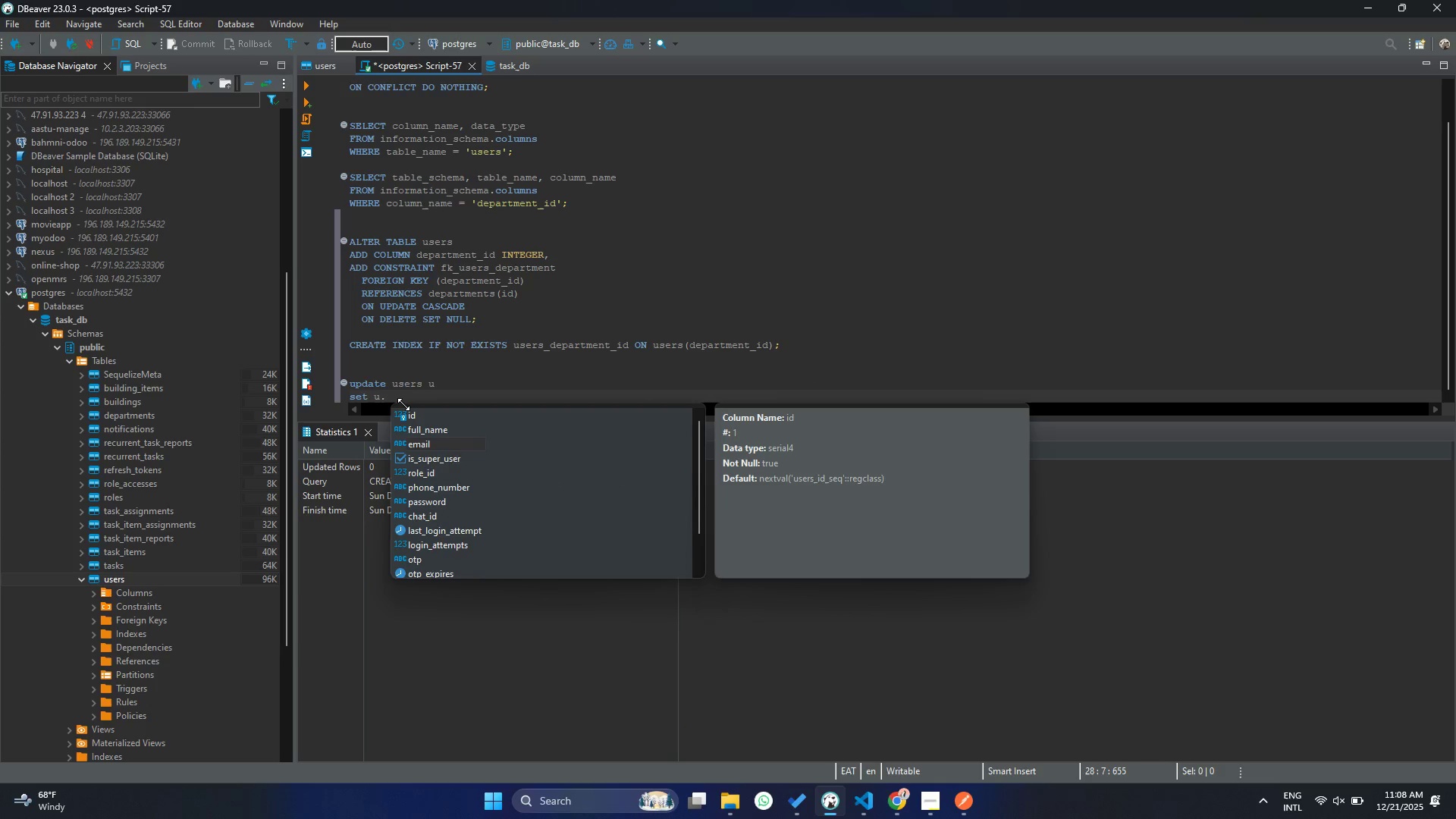 
key(ArrowDown)
 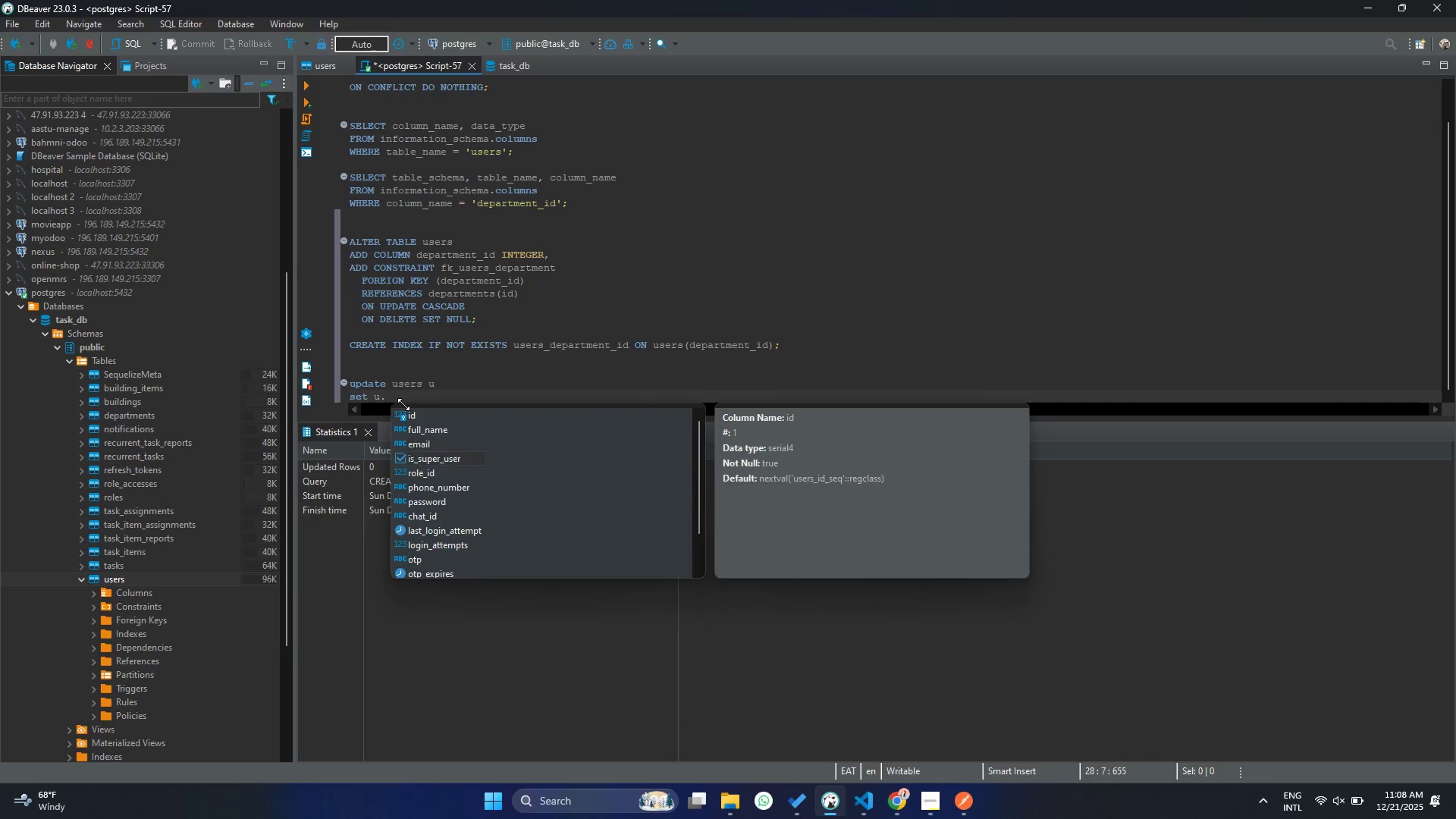 
key(ArrowDown)
 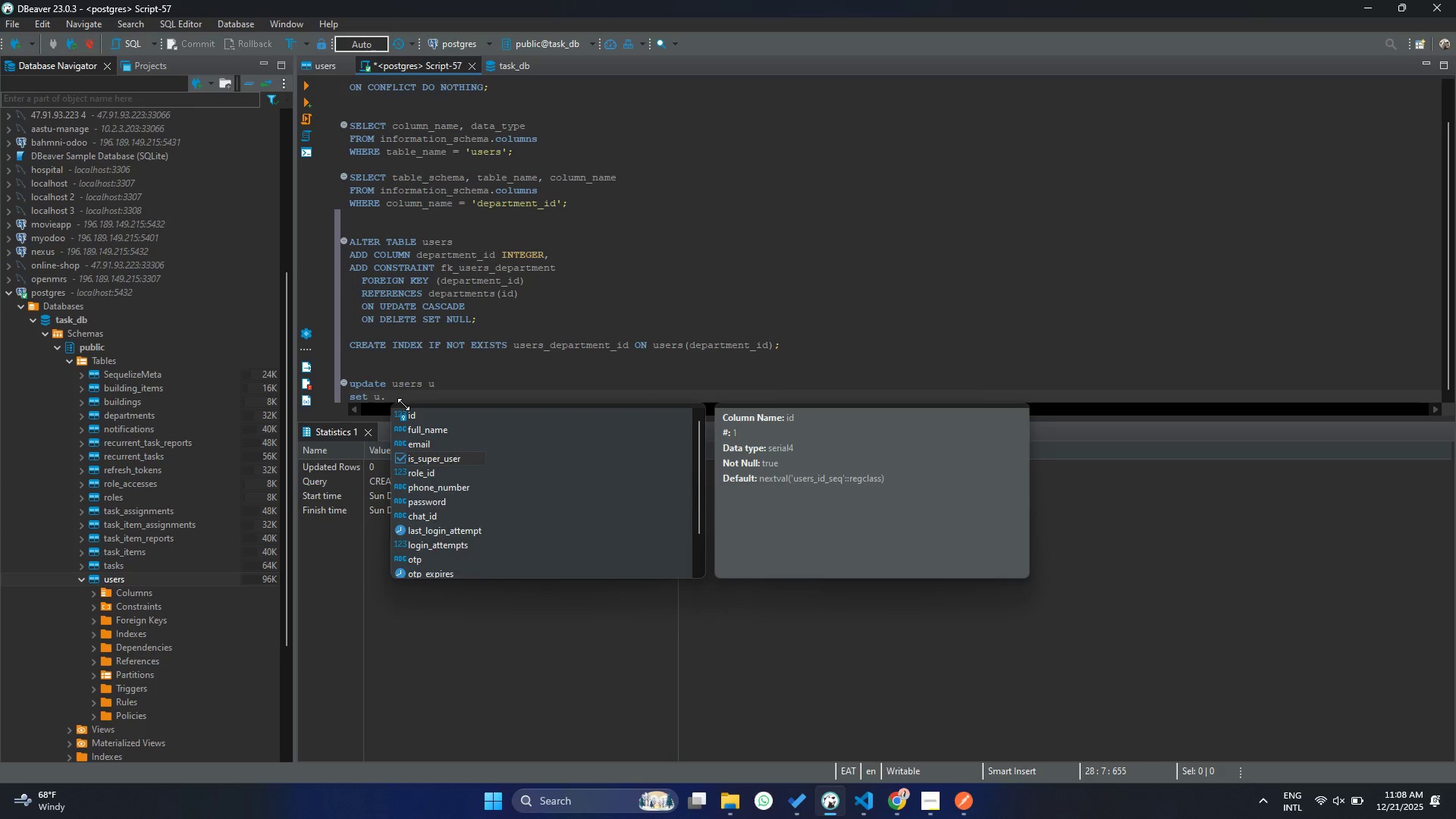 
key(ArrowDown)
 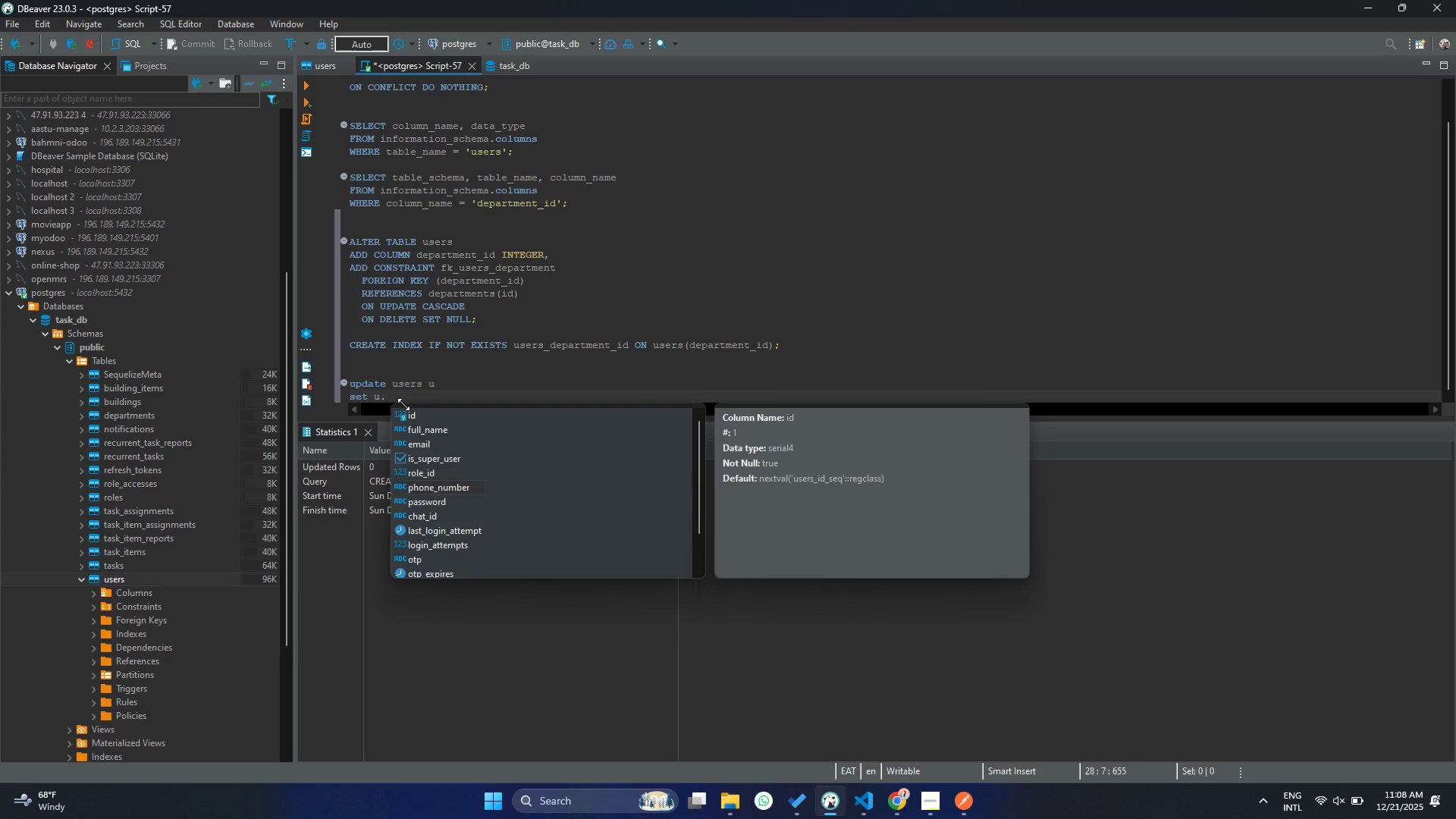 
key(ArrowDown)
 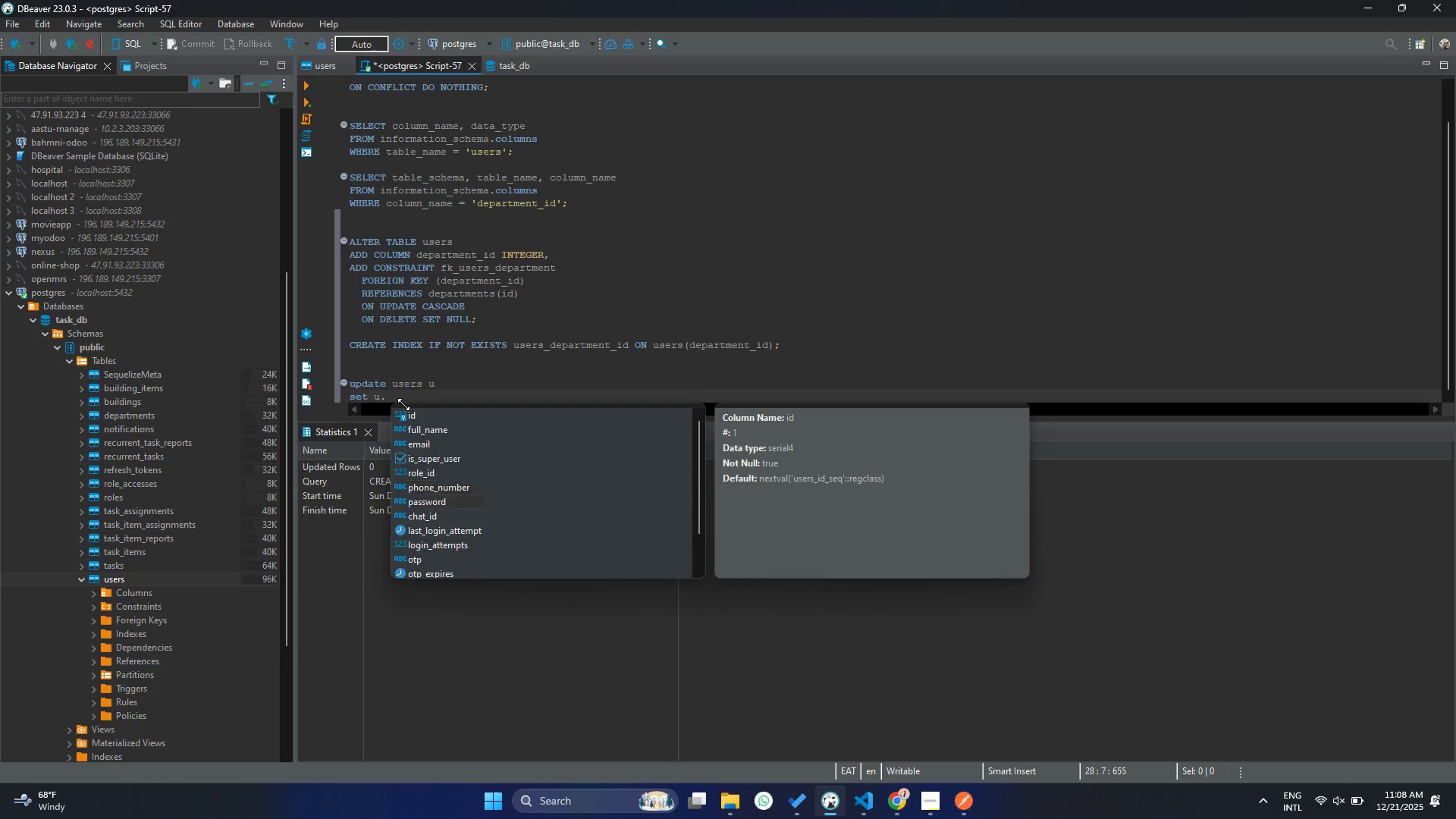 
key(ArrowDown)
 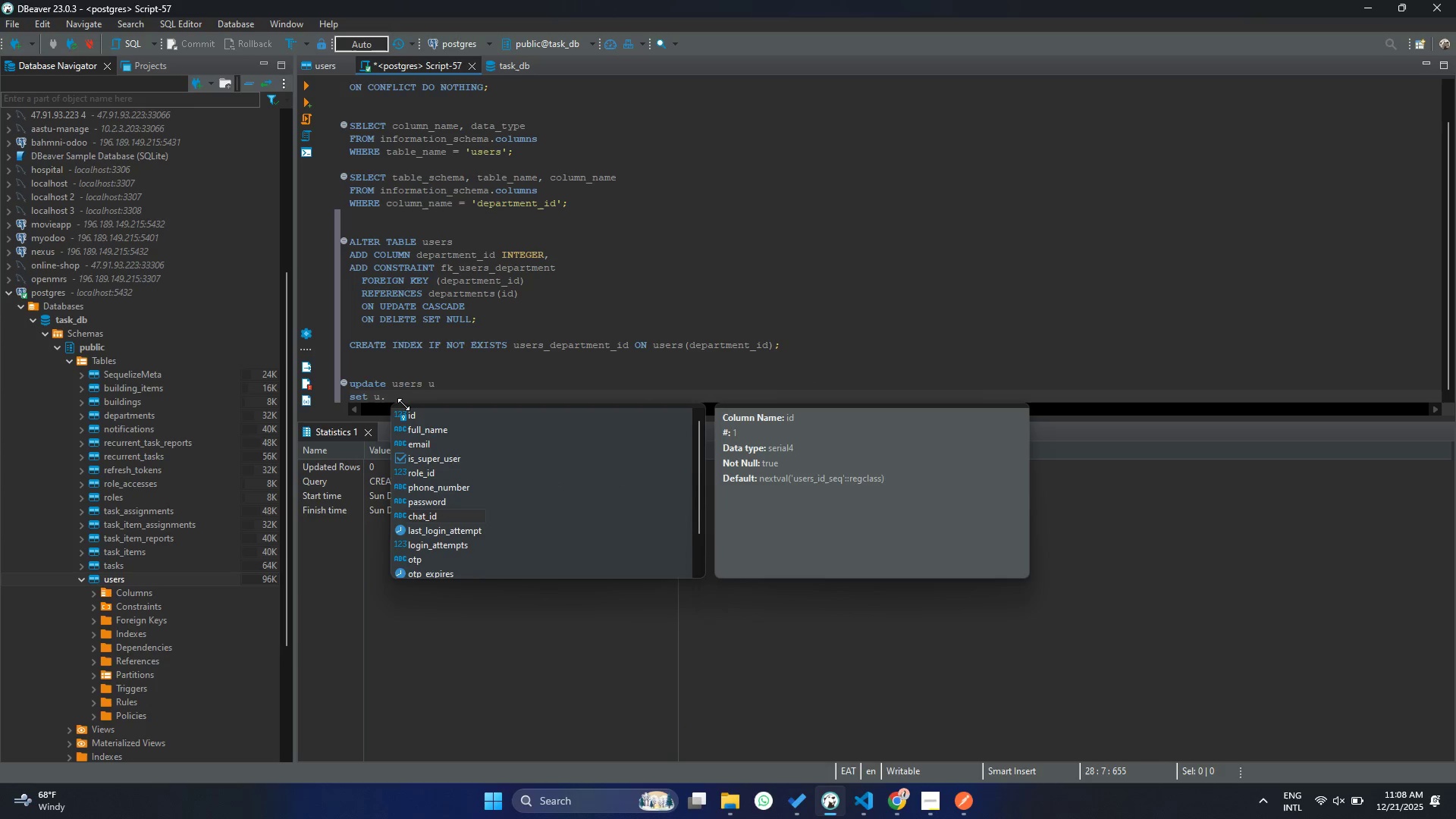 
key(ArrowDown)
 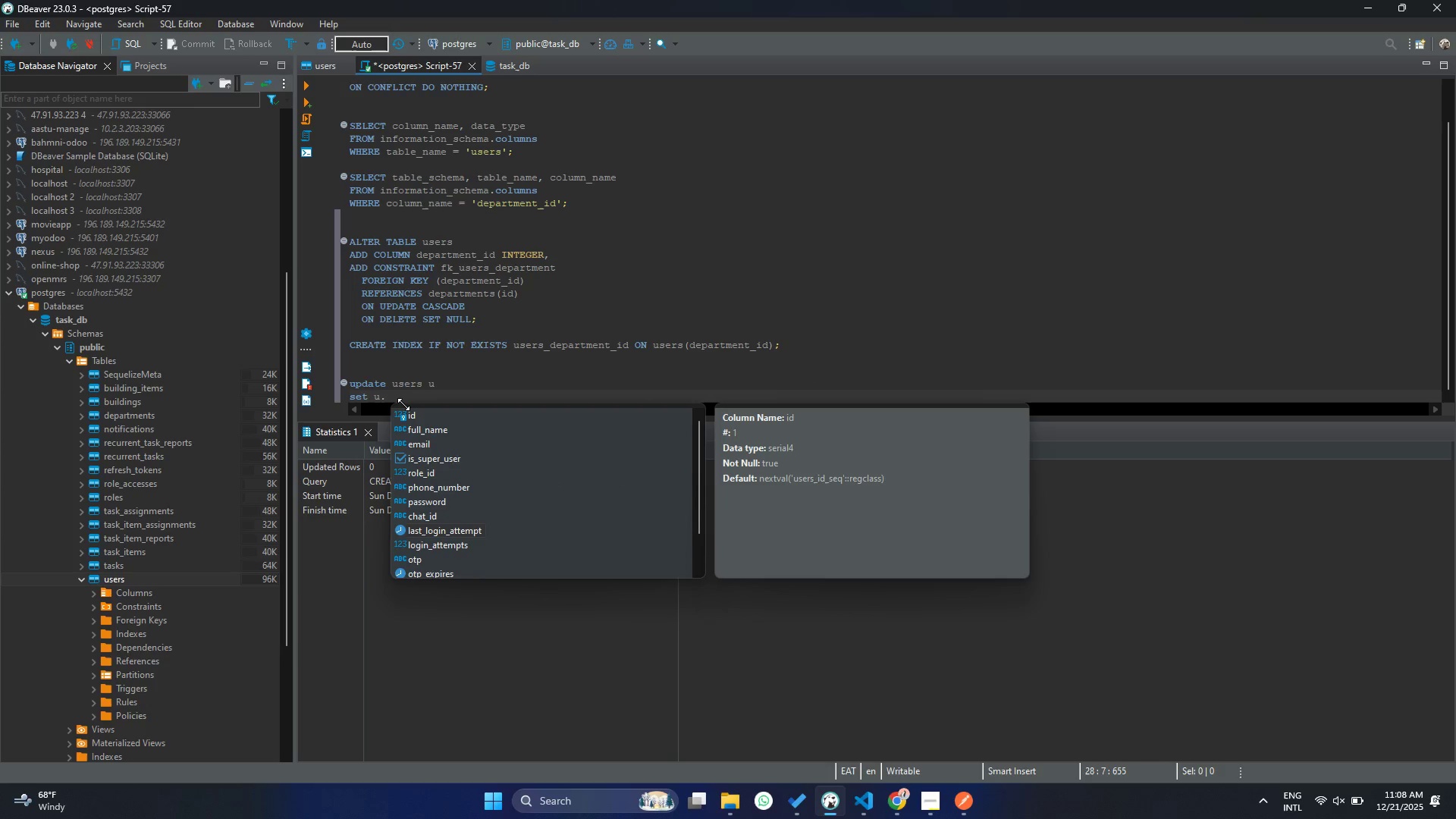 
key(ArrowDown)
 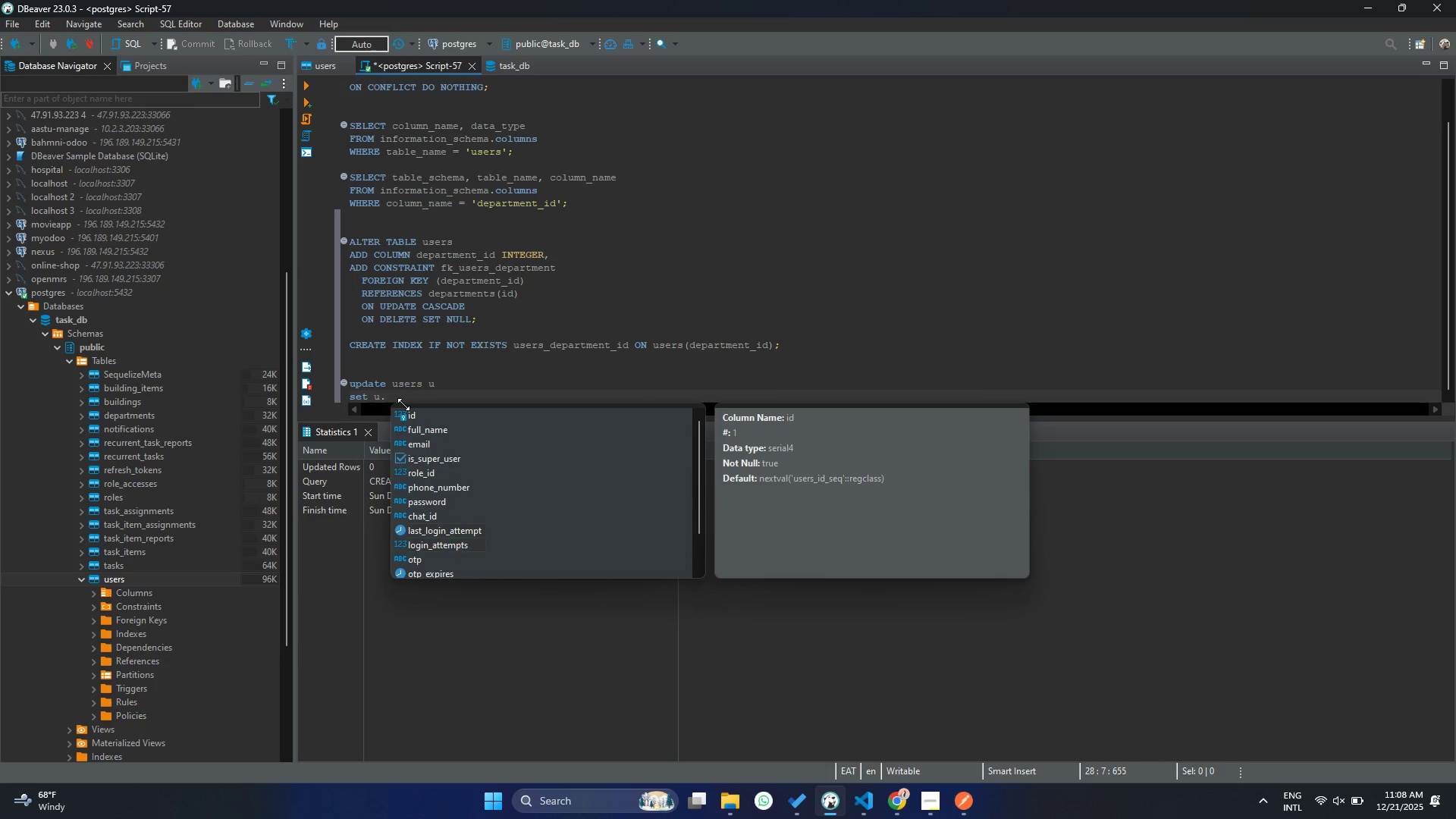 
key(ArrowDown)
 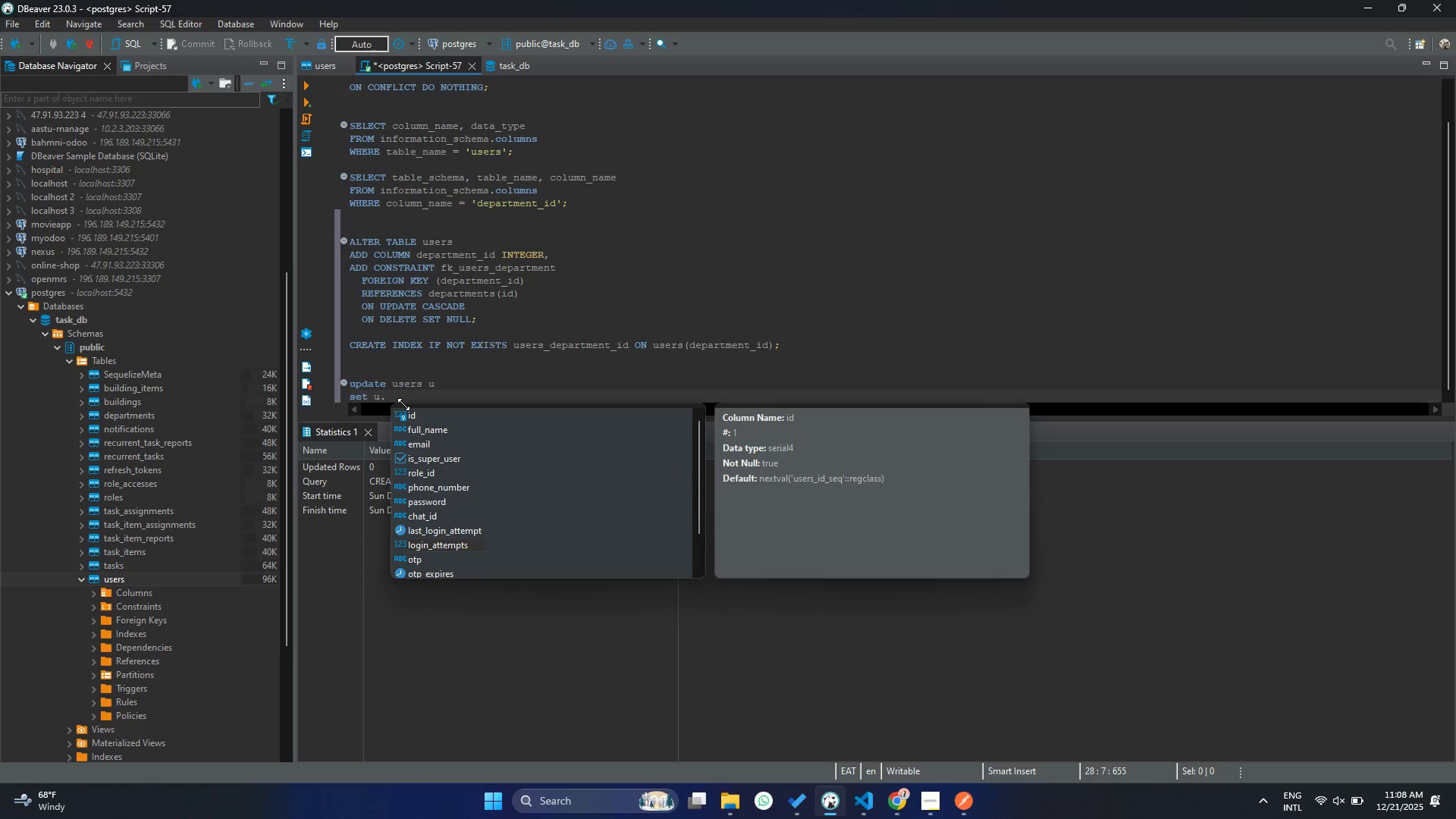 
key(ArrowDown)
 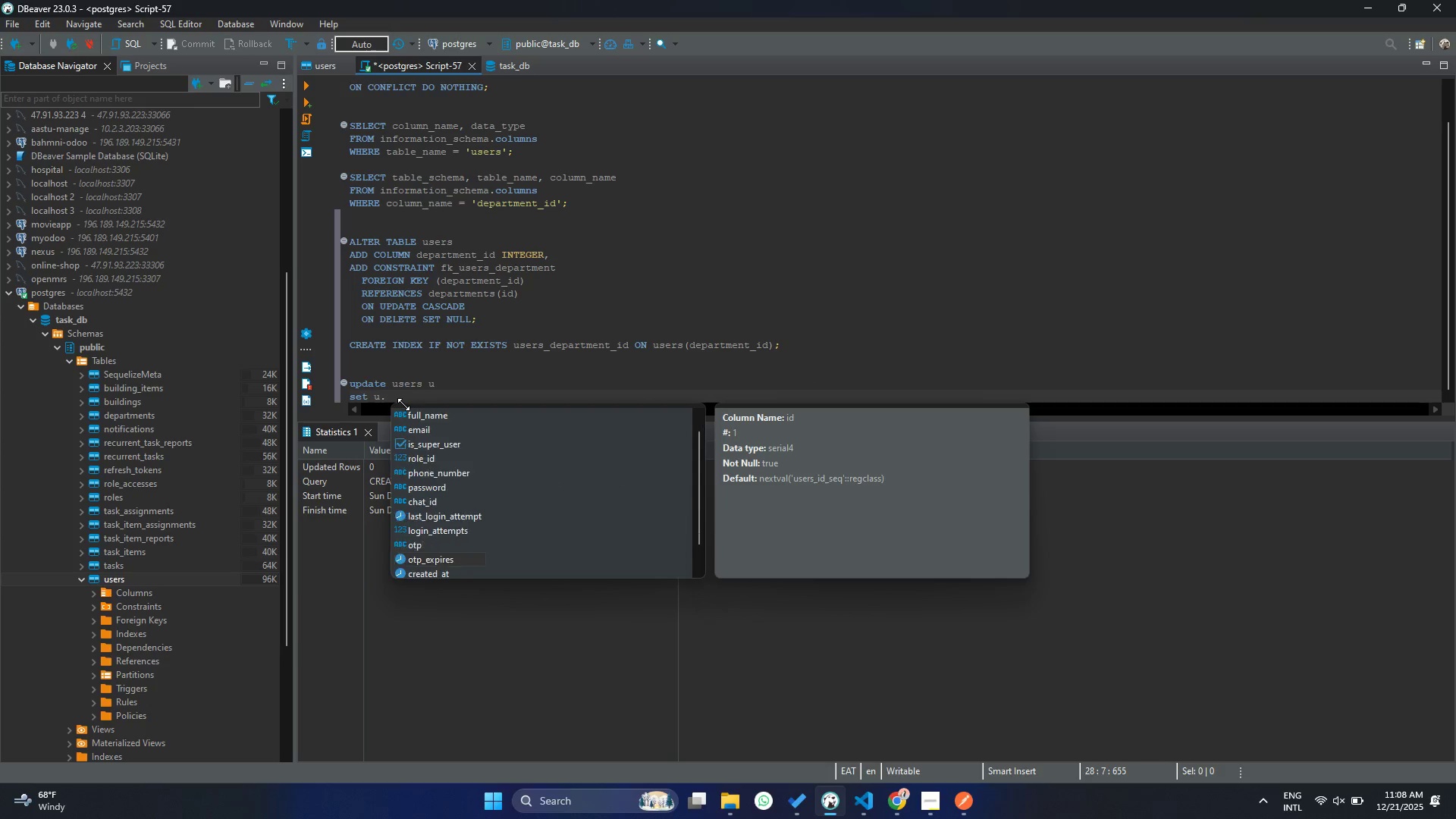 
key(ArrowDown)
 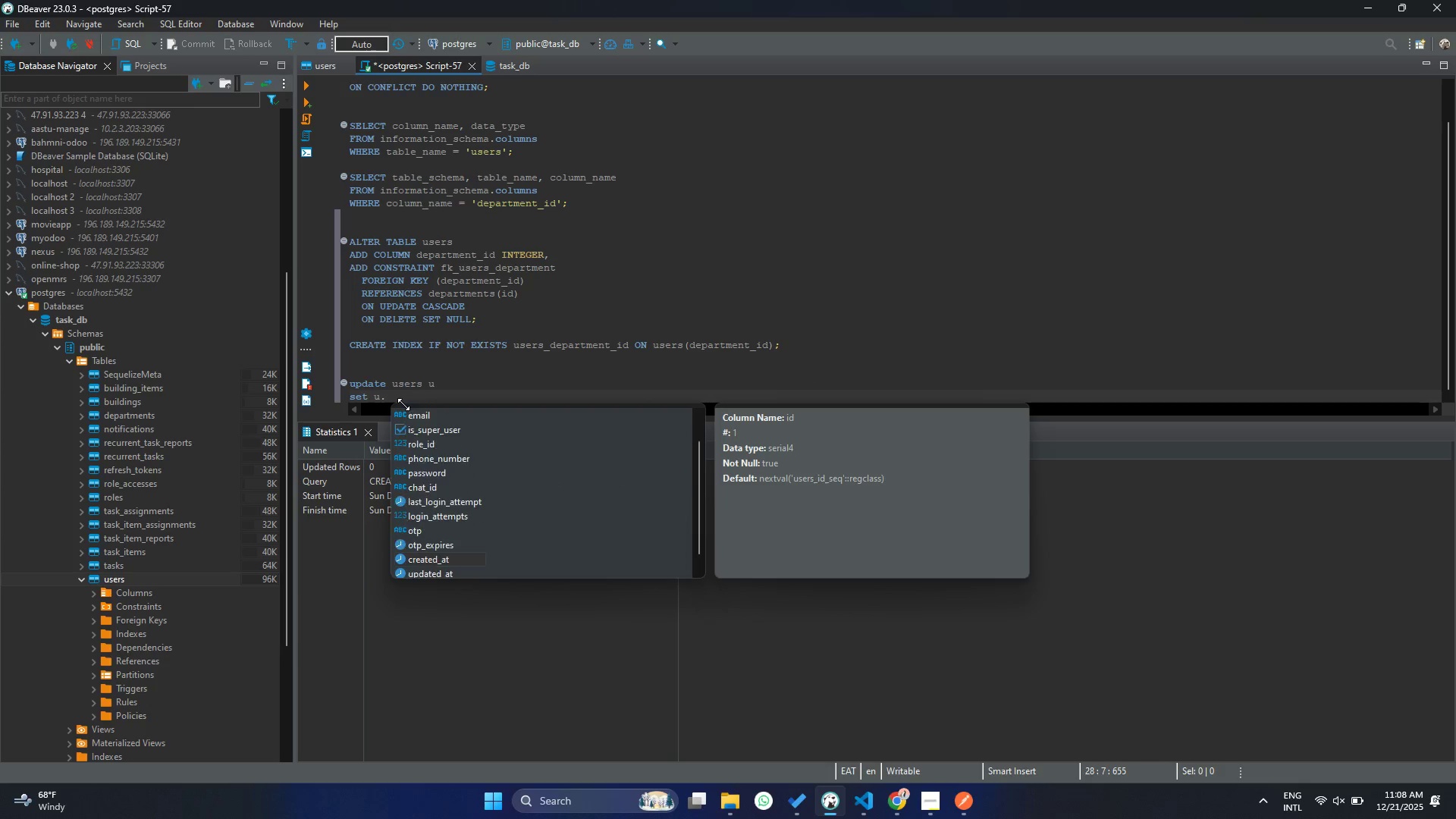 
key(ArrowDown)
 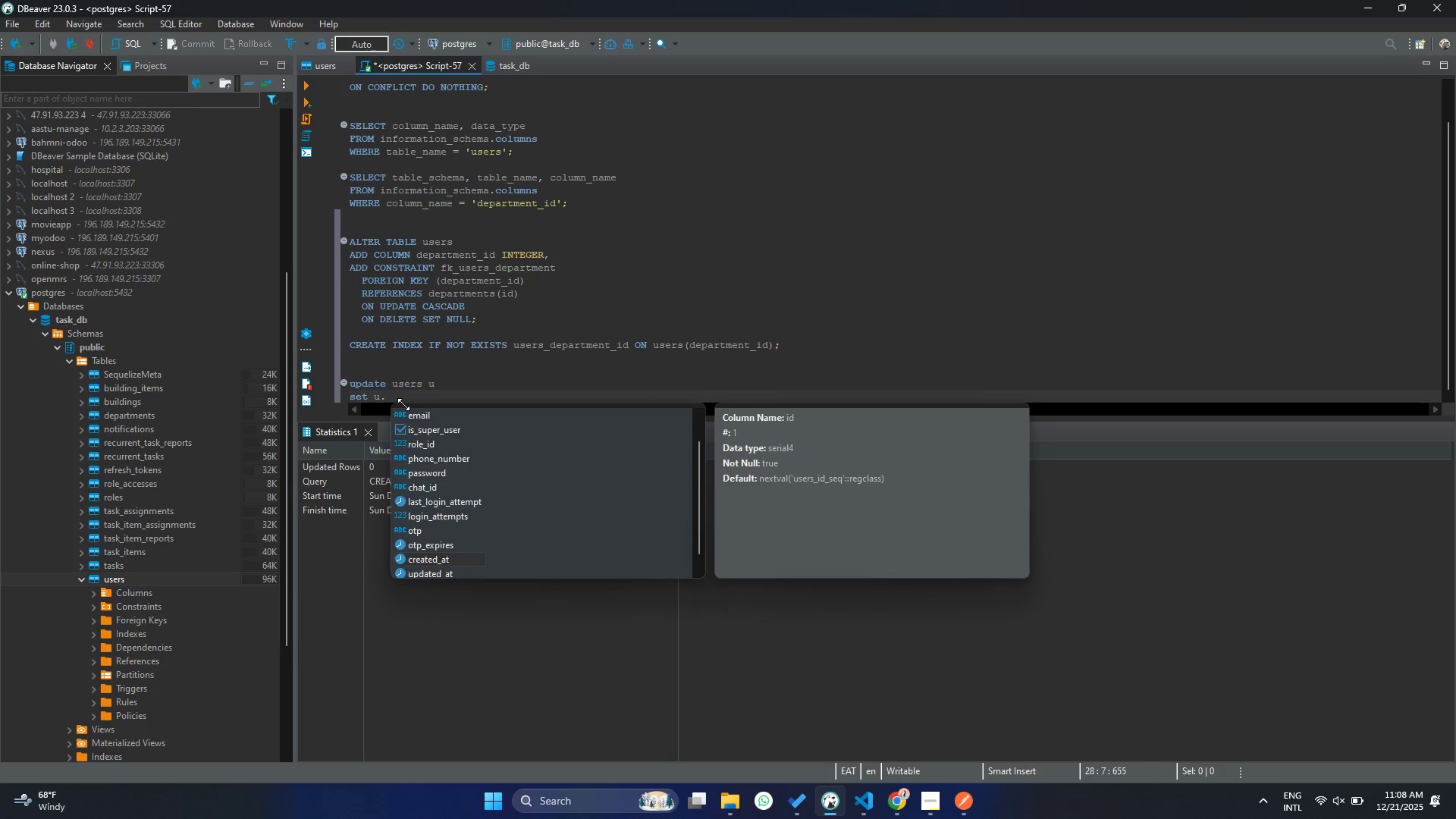 
key(ArrowDown)
 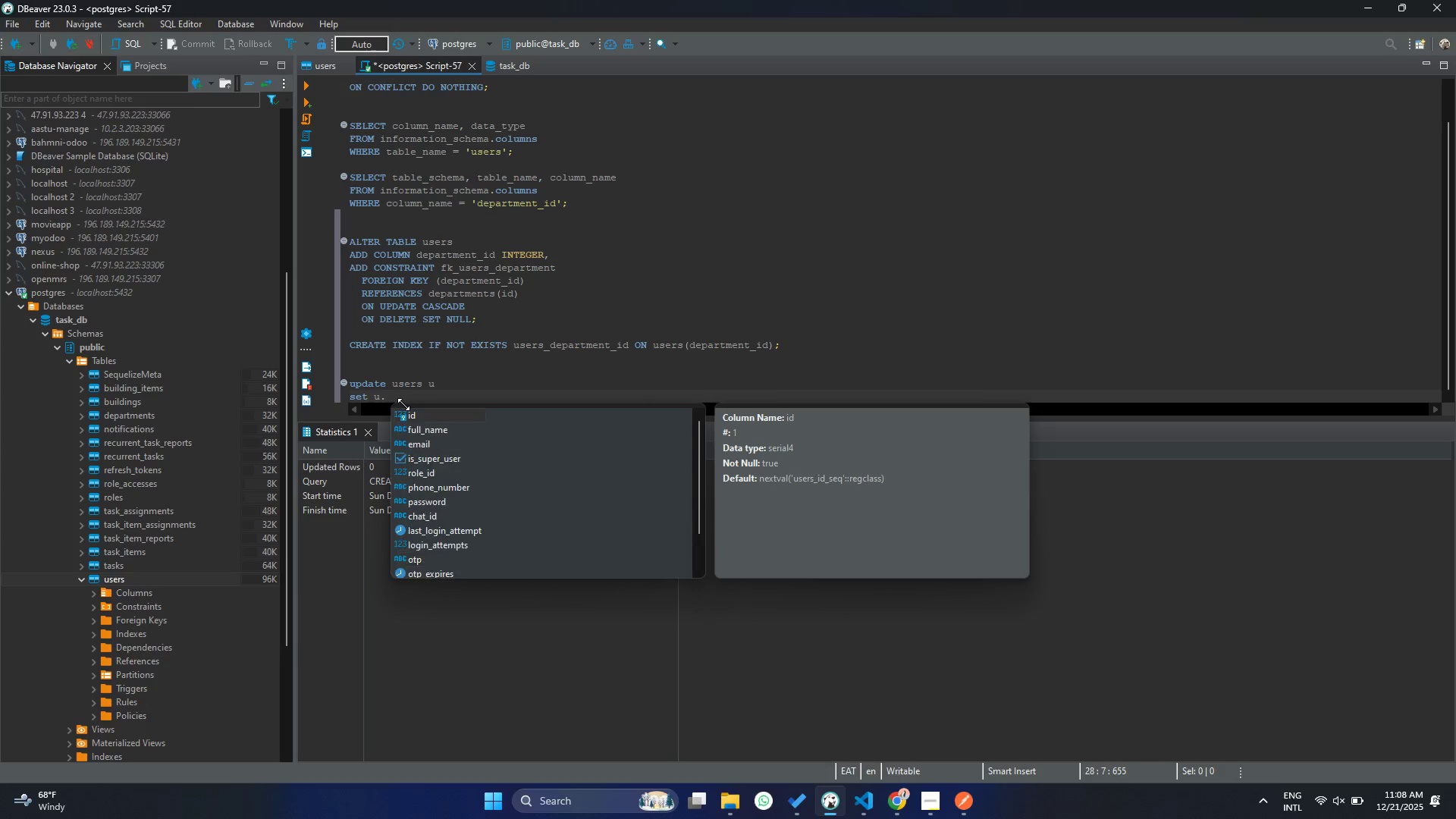 
key(ArrowDown)
 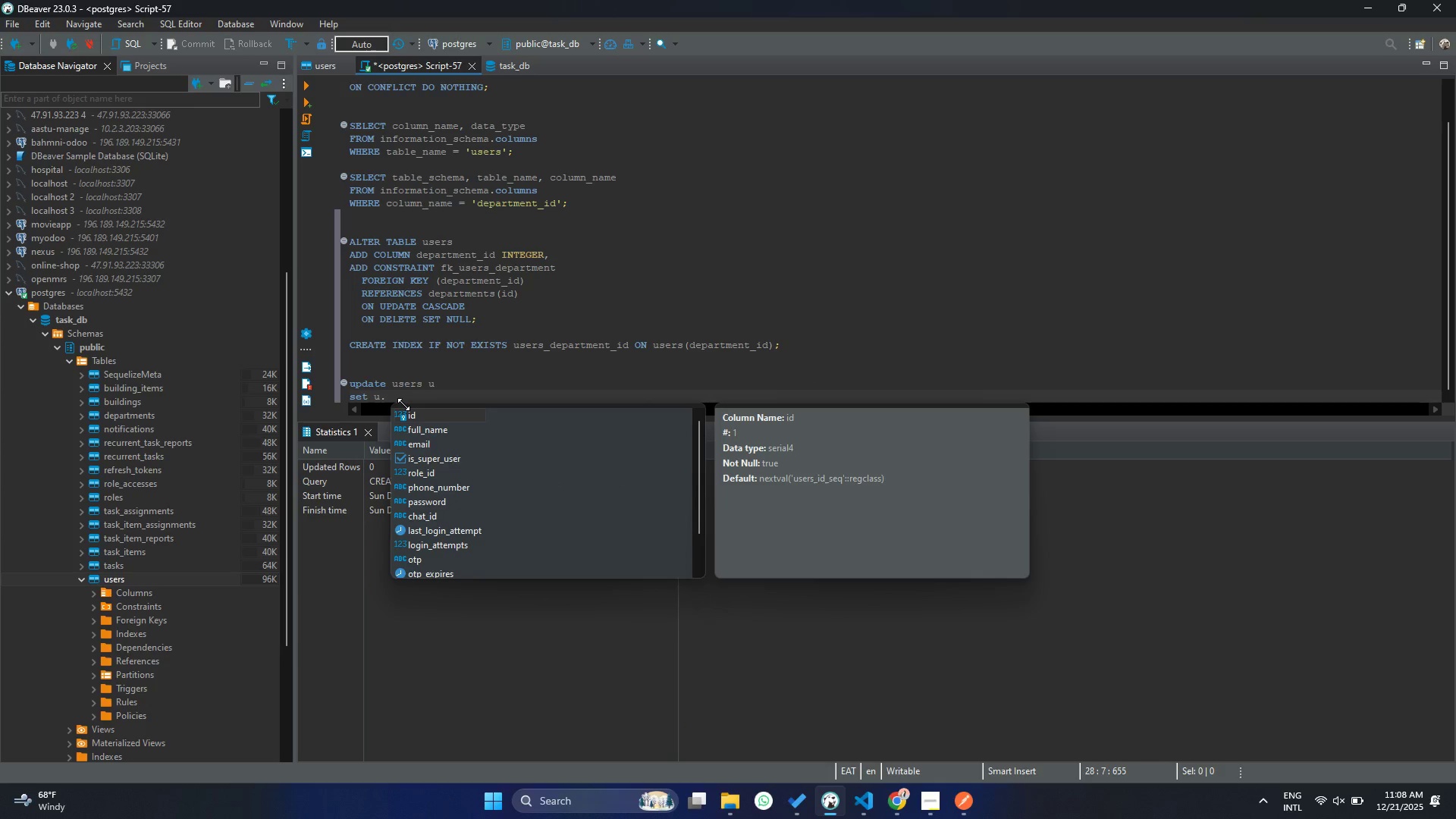 
key(ArrowDown)
 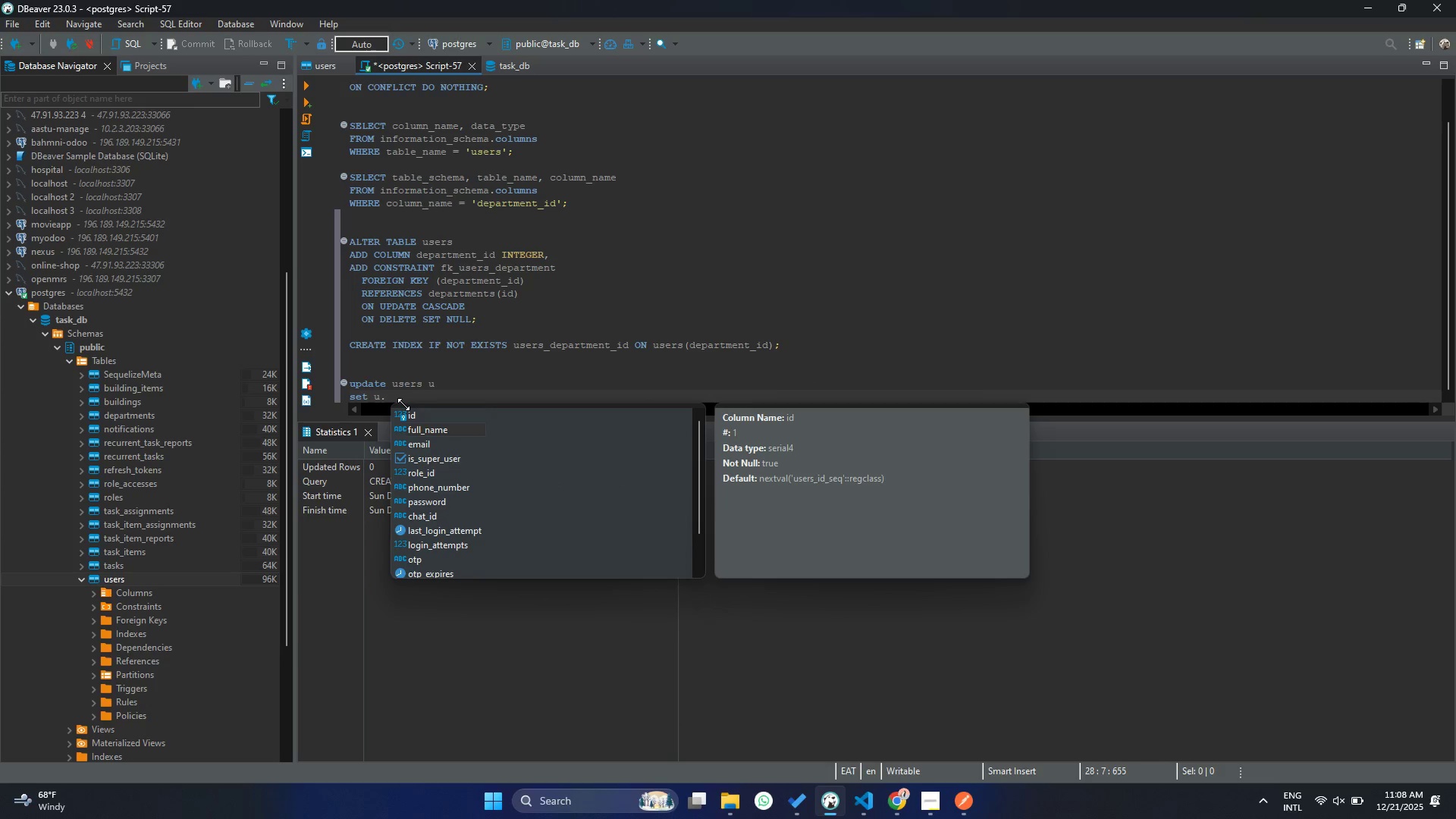 
key(ArrowUp)
 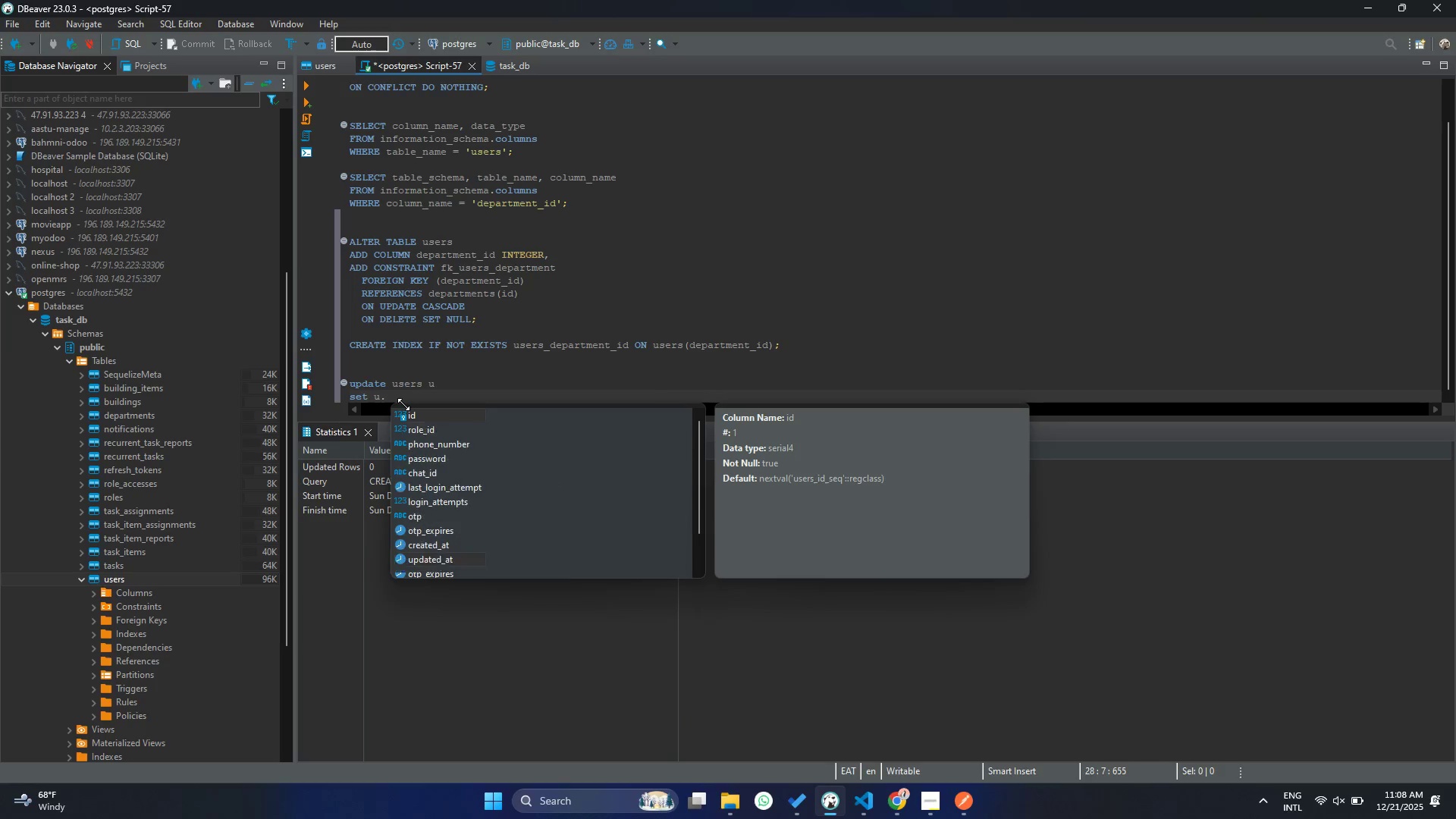 
key(ArrowUp)
 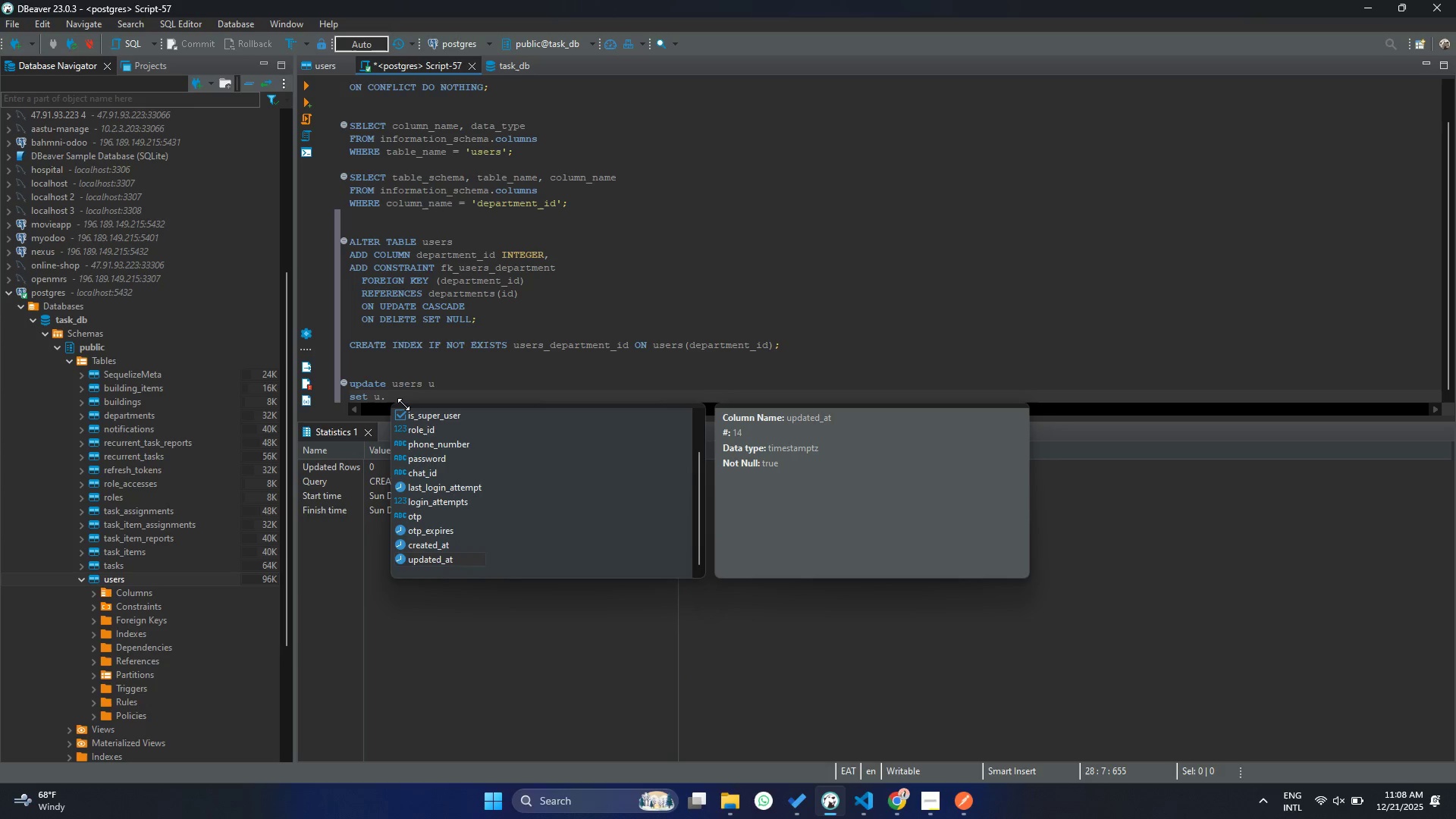 
type(departmnt_id = 1;)
 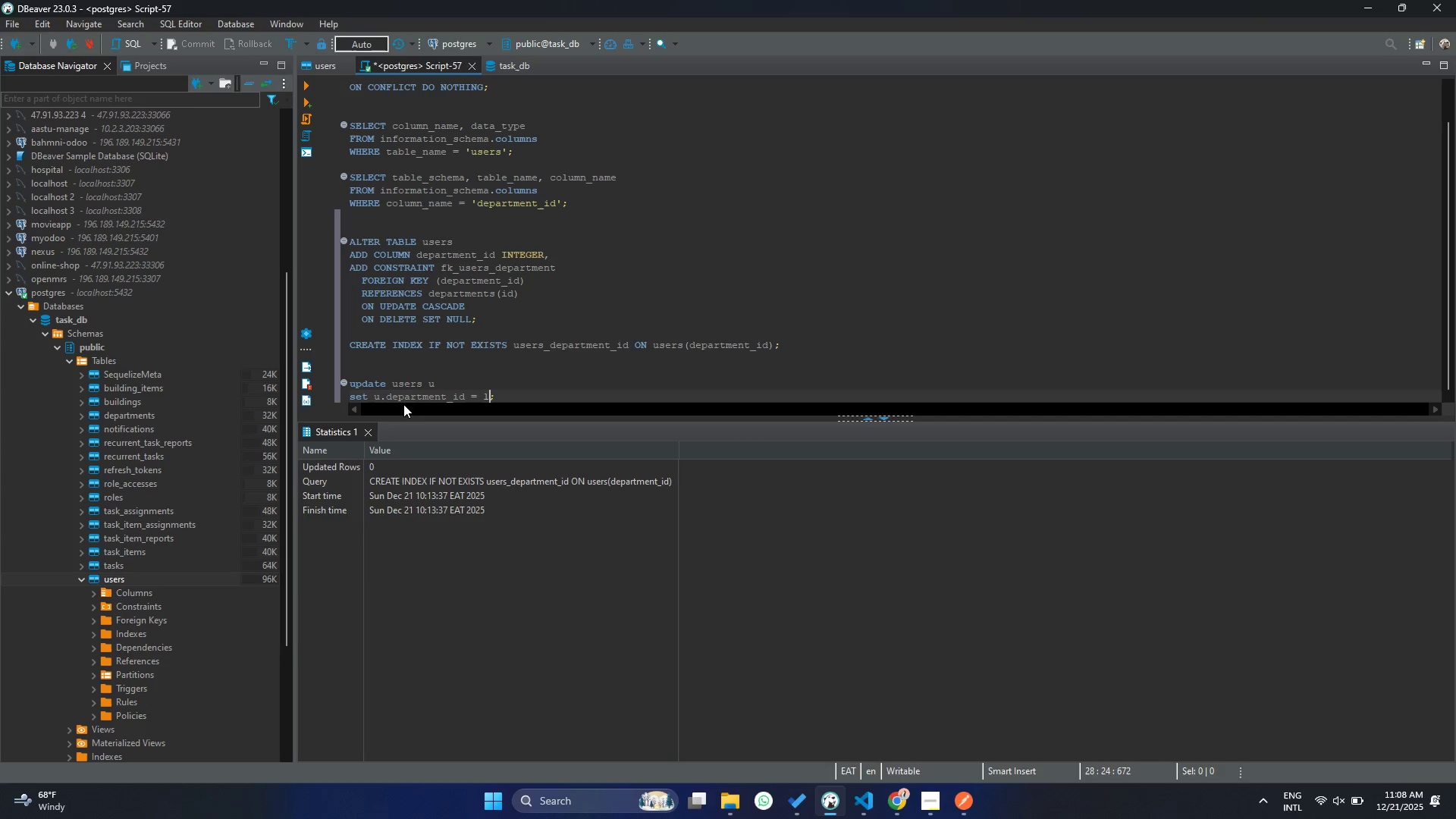 
 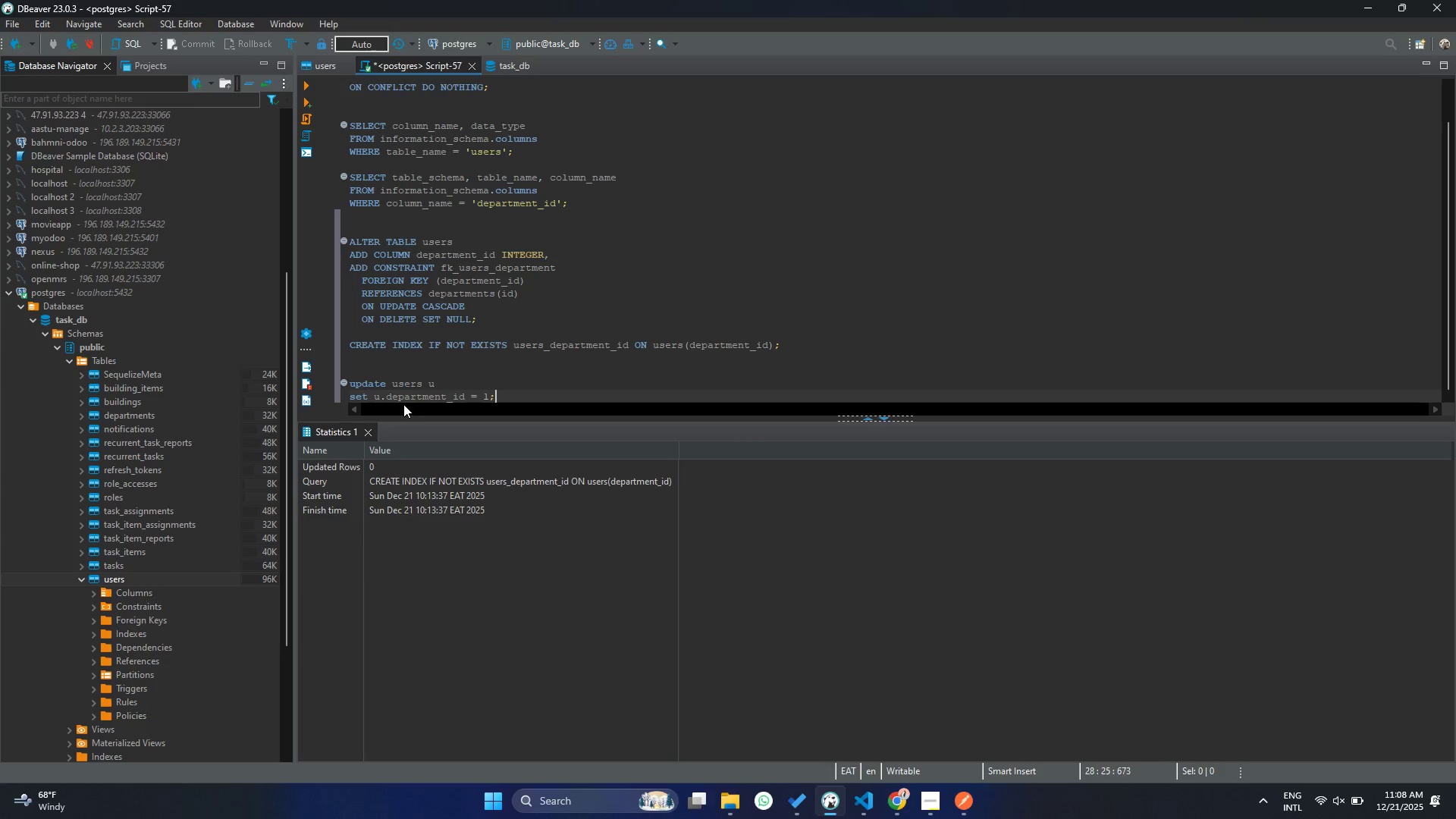 
key(ArrowLeft)
 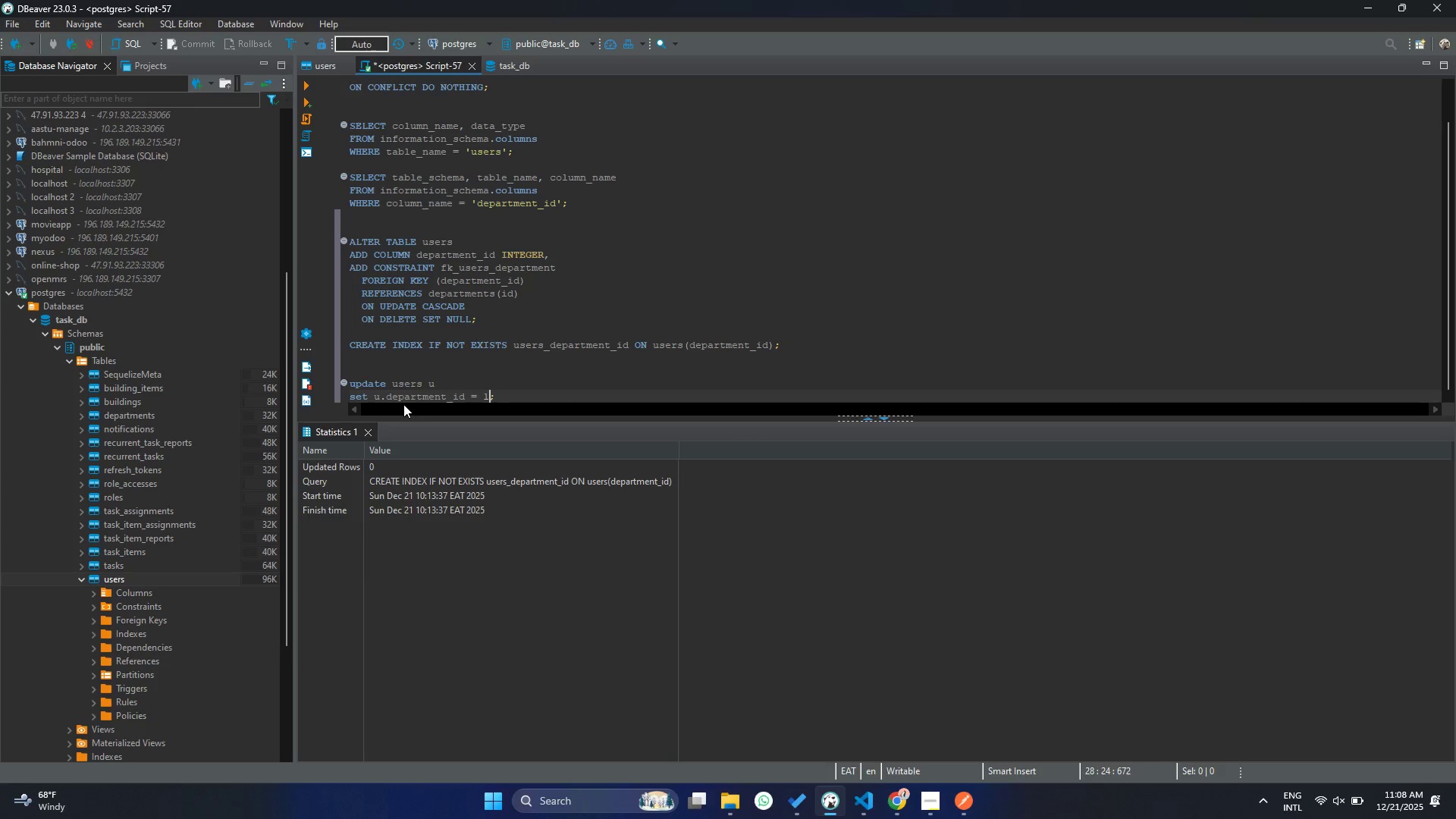 
key(Control+Enter)
 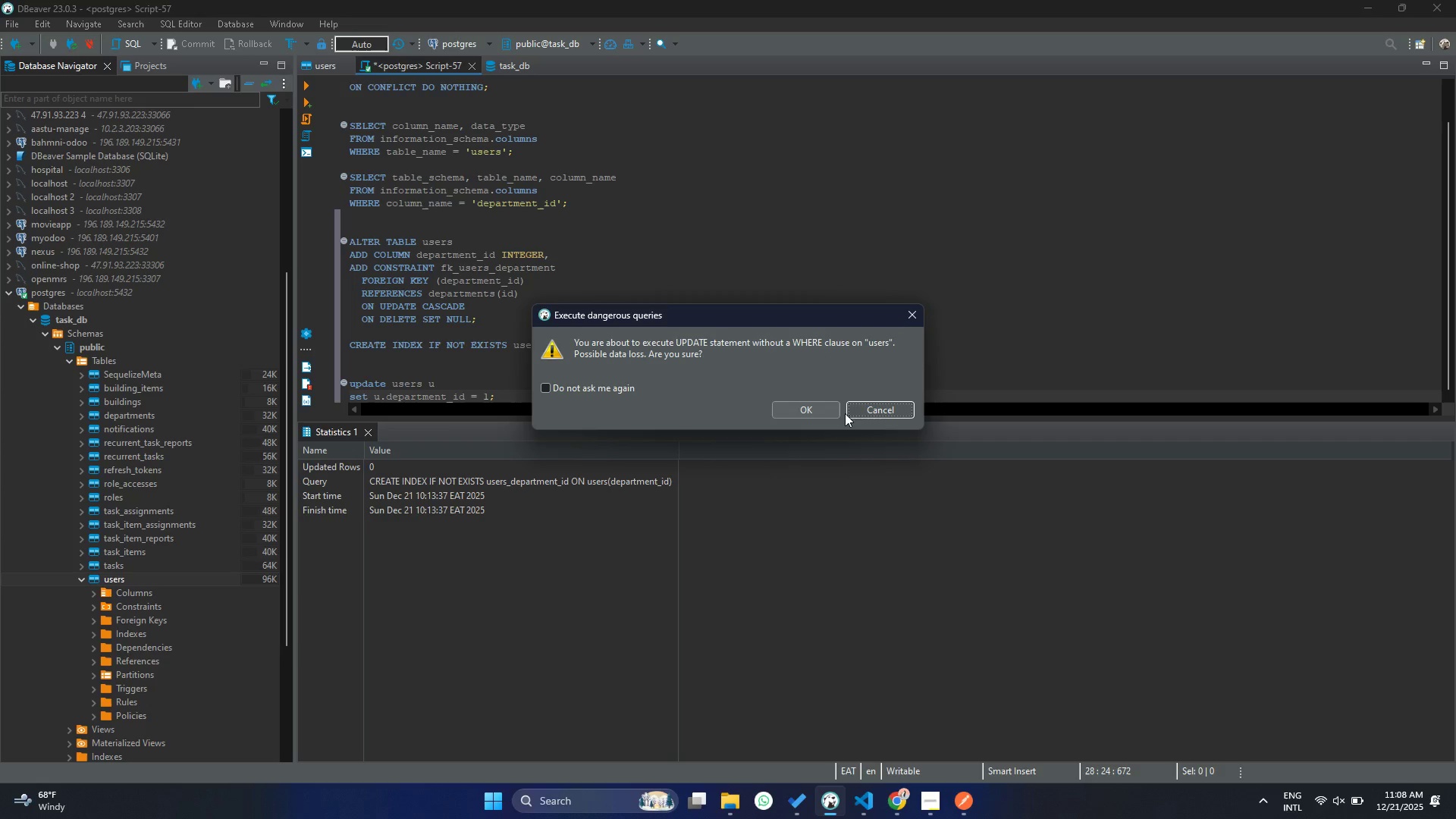 
left_click([866, 412])
 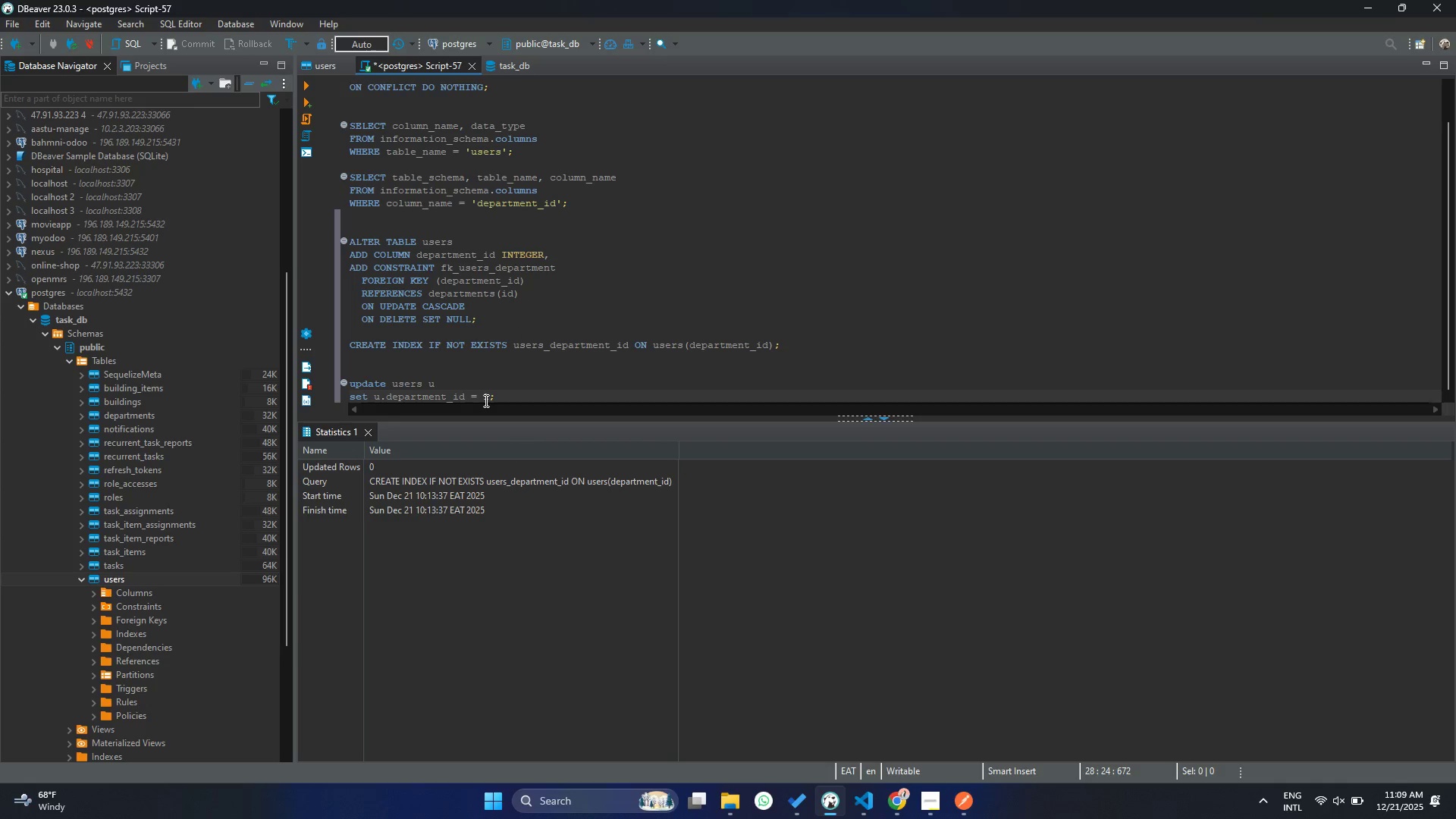 
key(Control+Enter)
 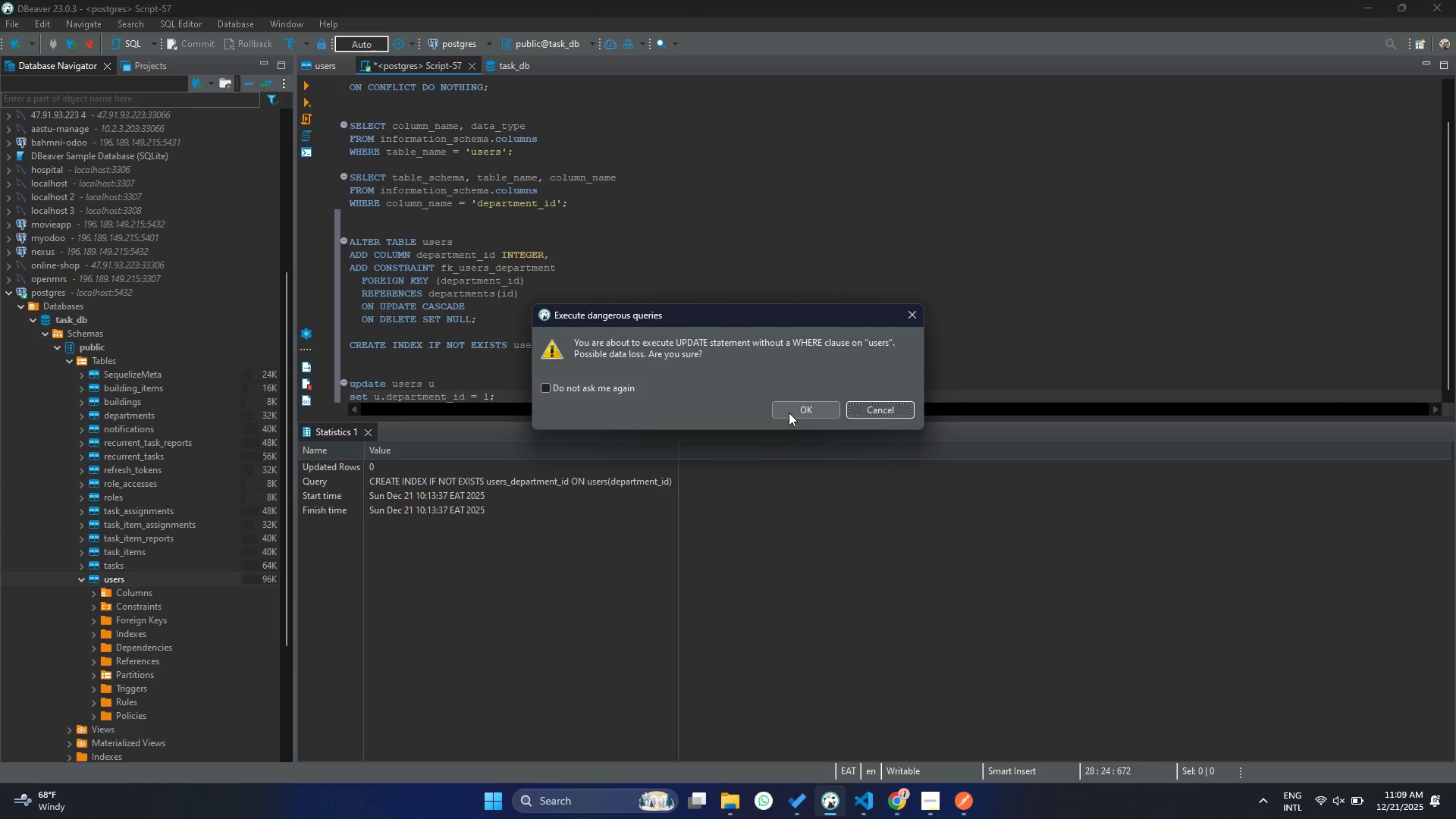 
left_click([790, 412])
 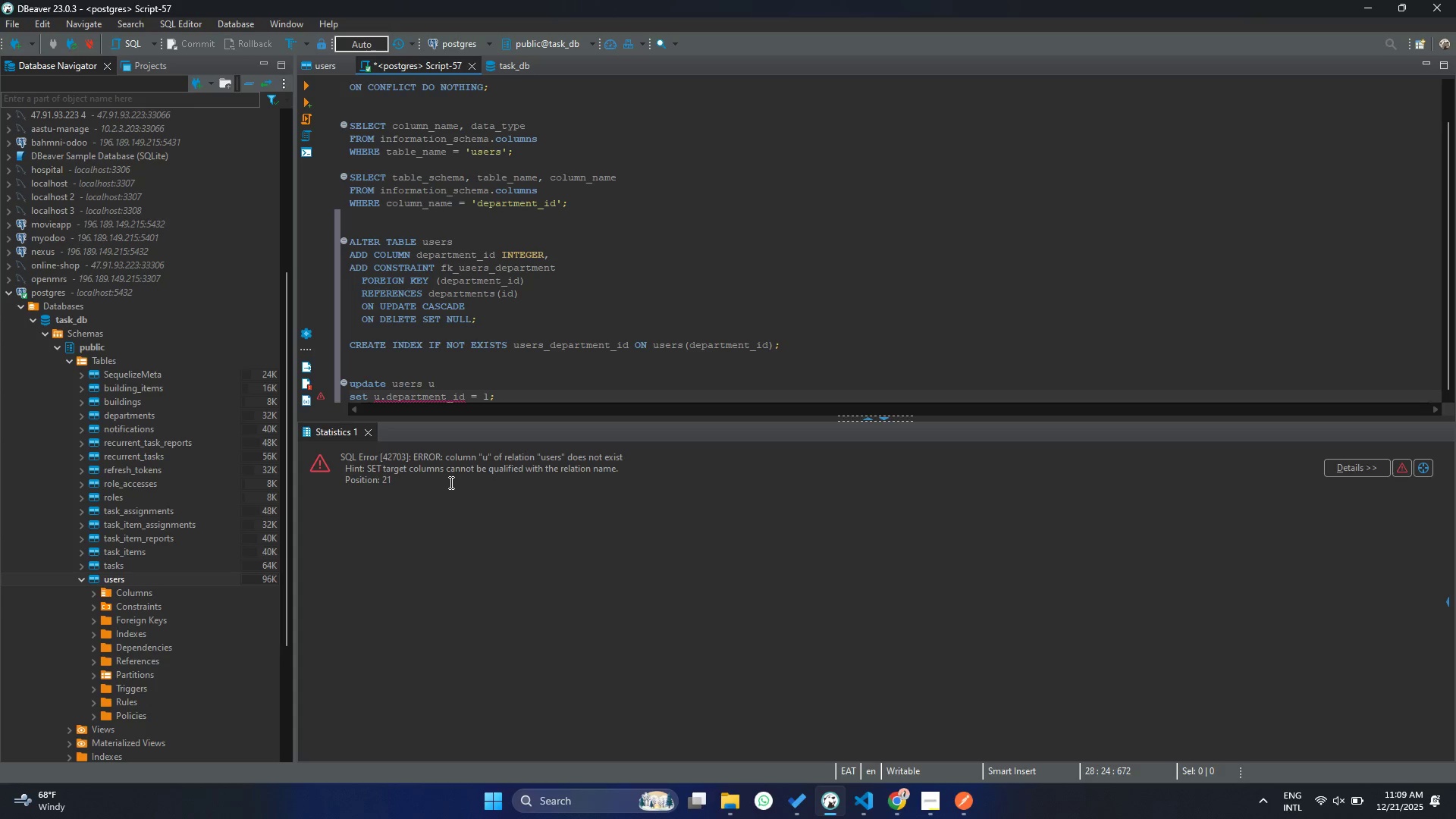 
wait(10.44)
 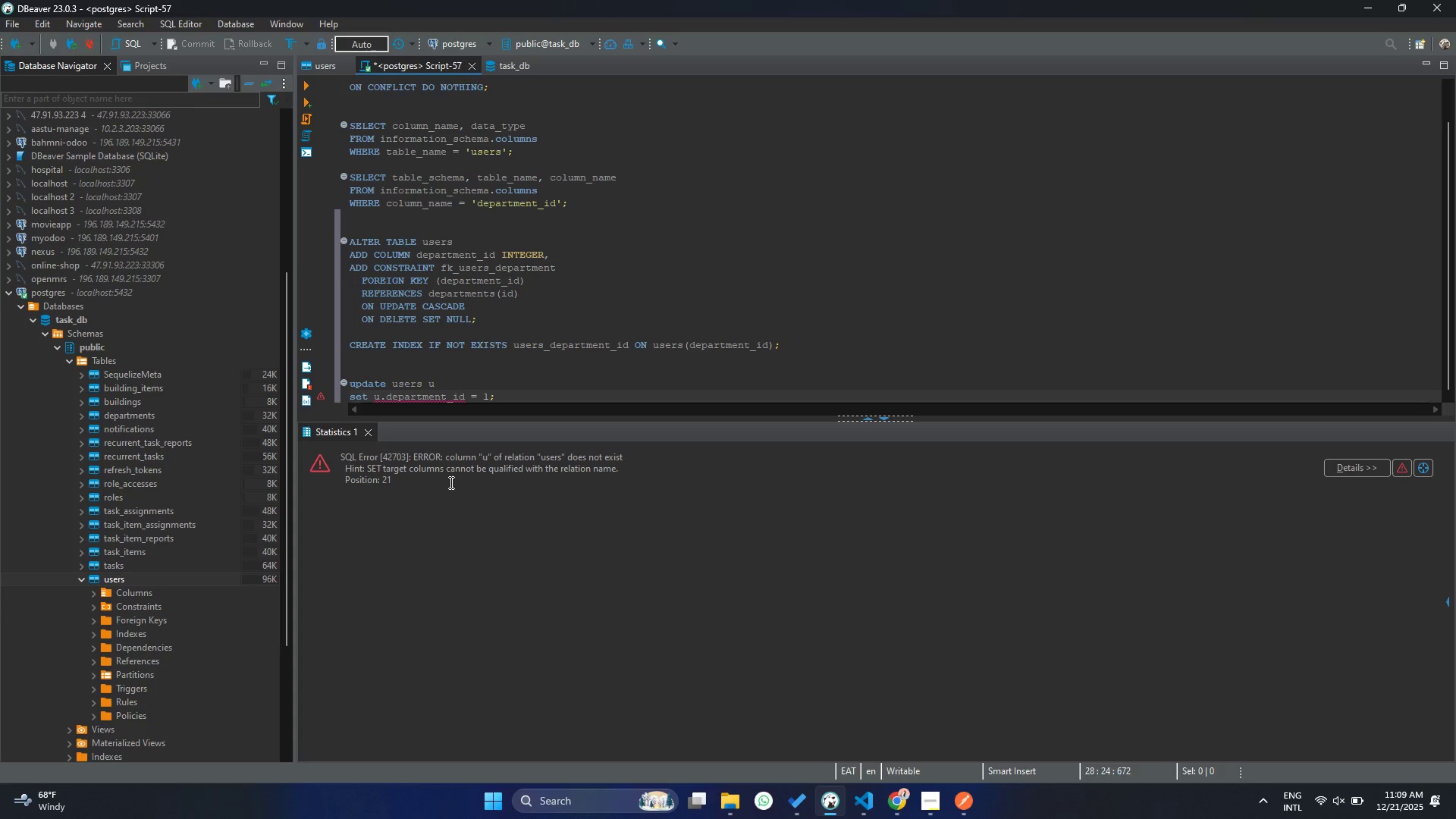 
left_click([460, 403])
 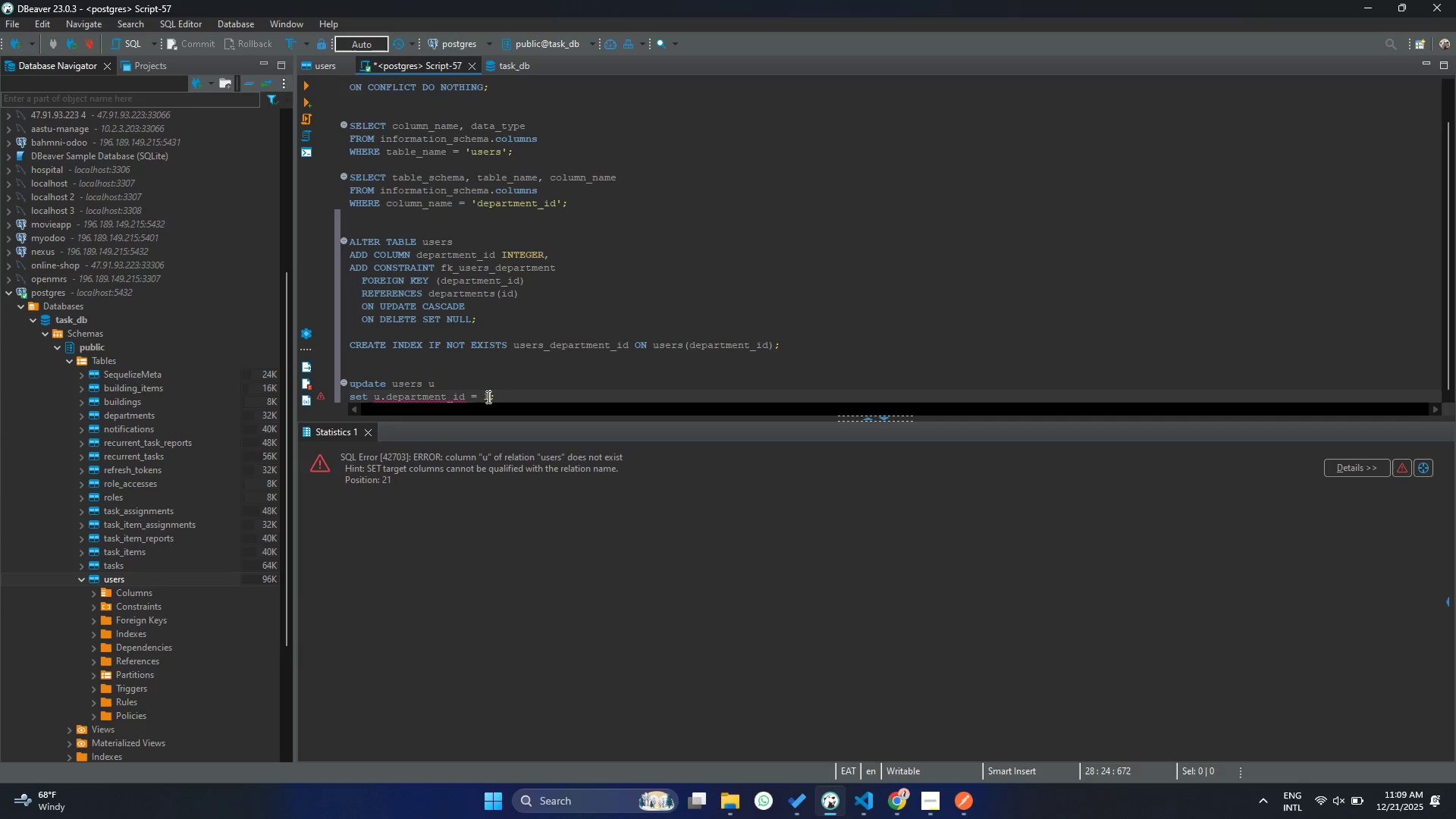 
left_click([482, 396])
 